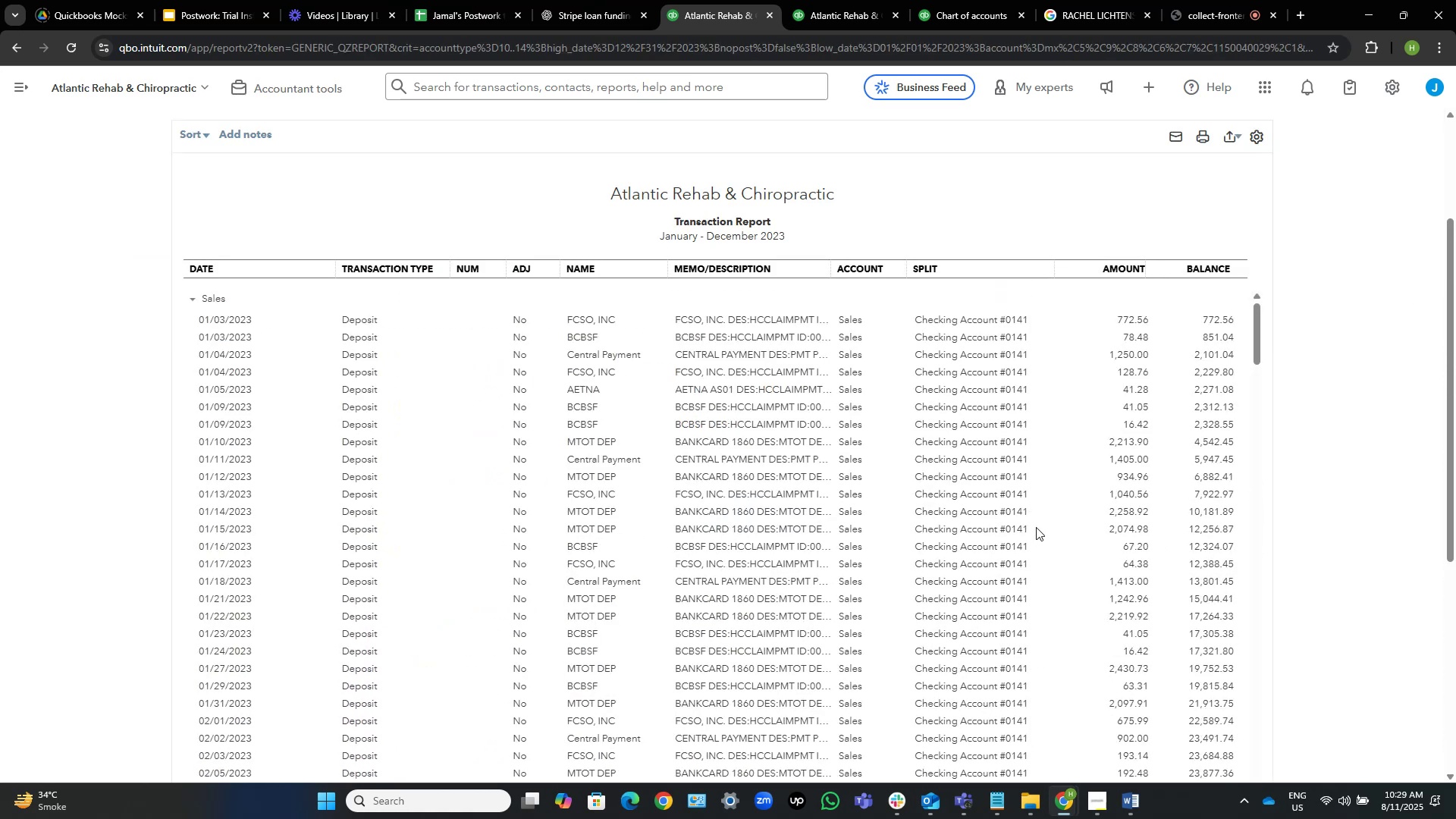 
scroll: coordinate [105, 397], scroll_direction: up, amount: 5.0
 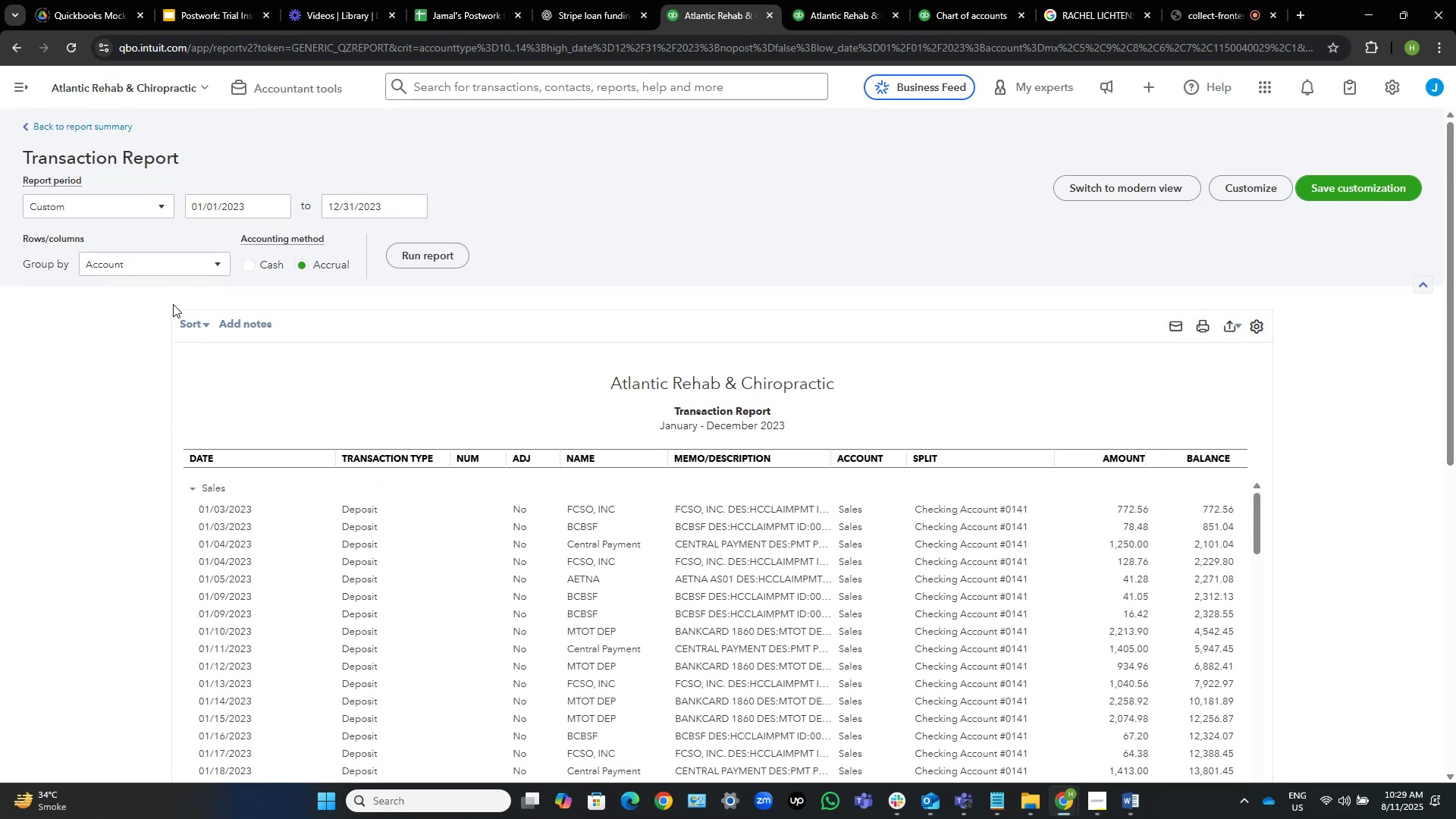 
left_click([188, 322])
 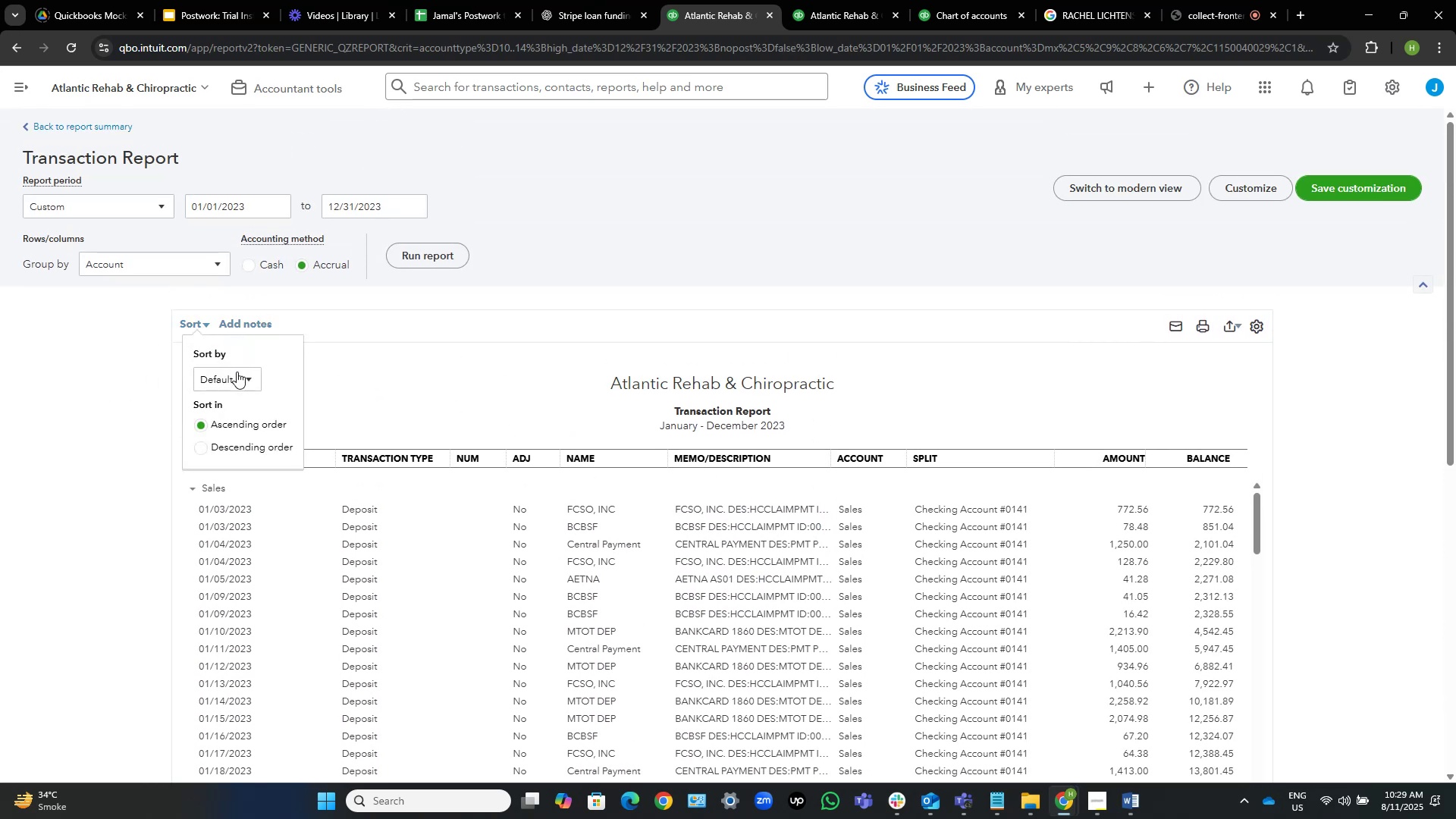 
left_click([237, 378])
 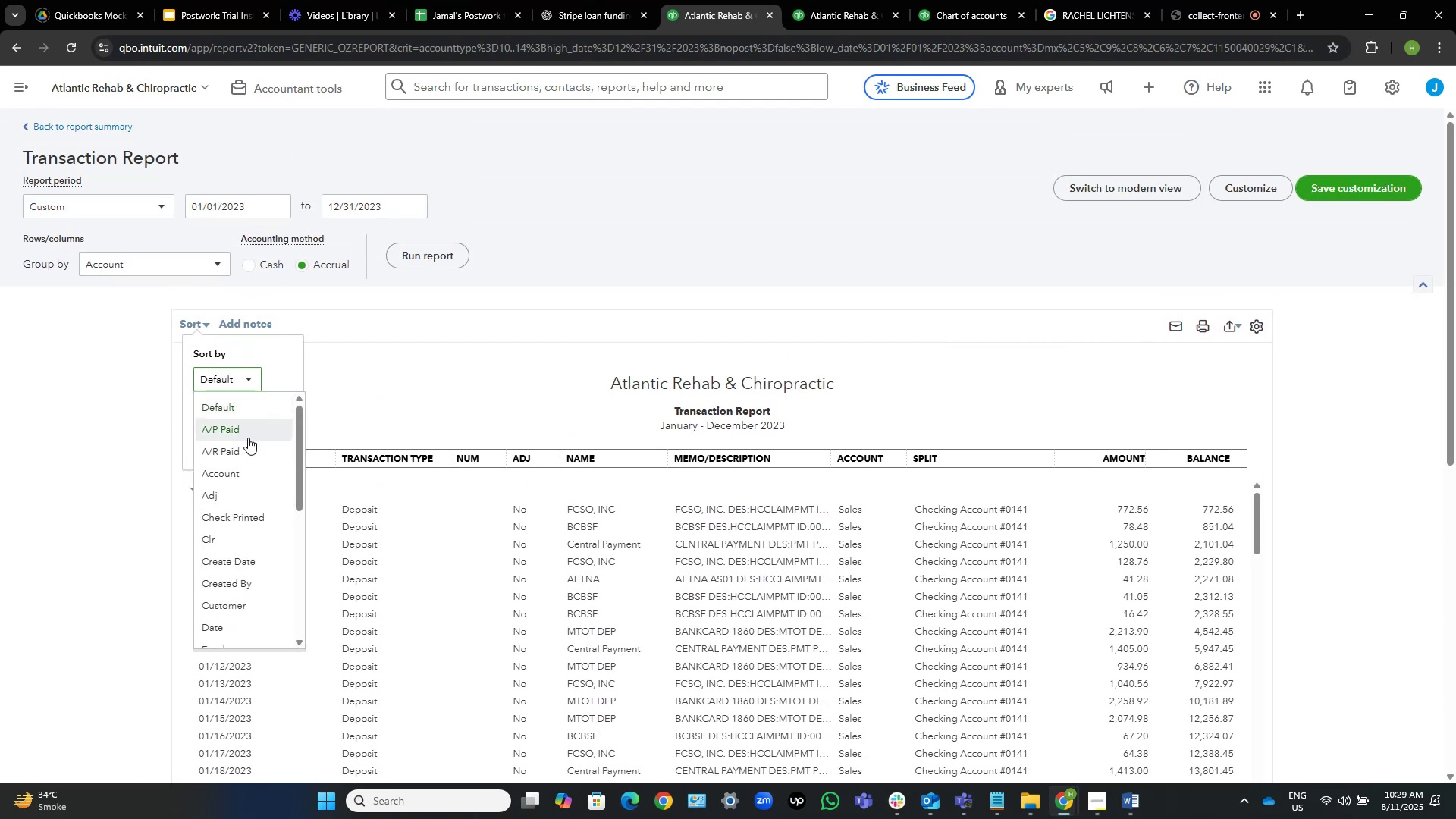 
scroll: coordinate [259, 483], scroll_direction: down, amount: 3.0
 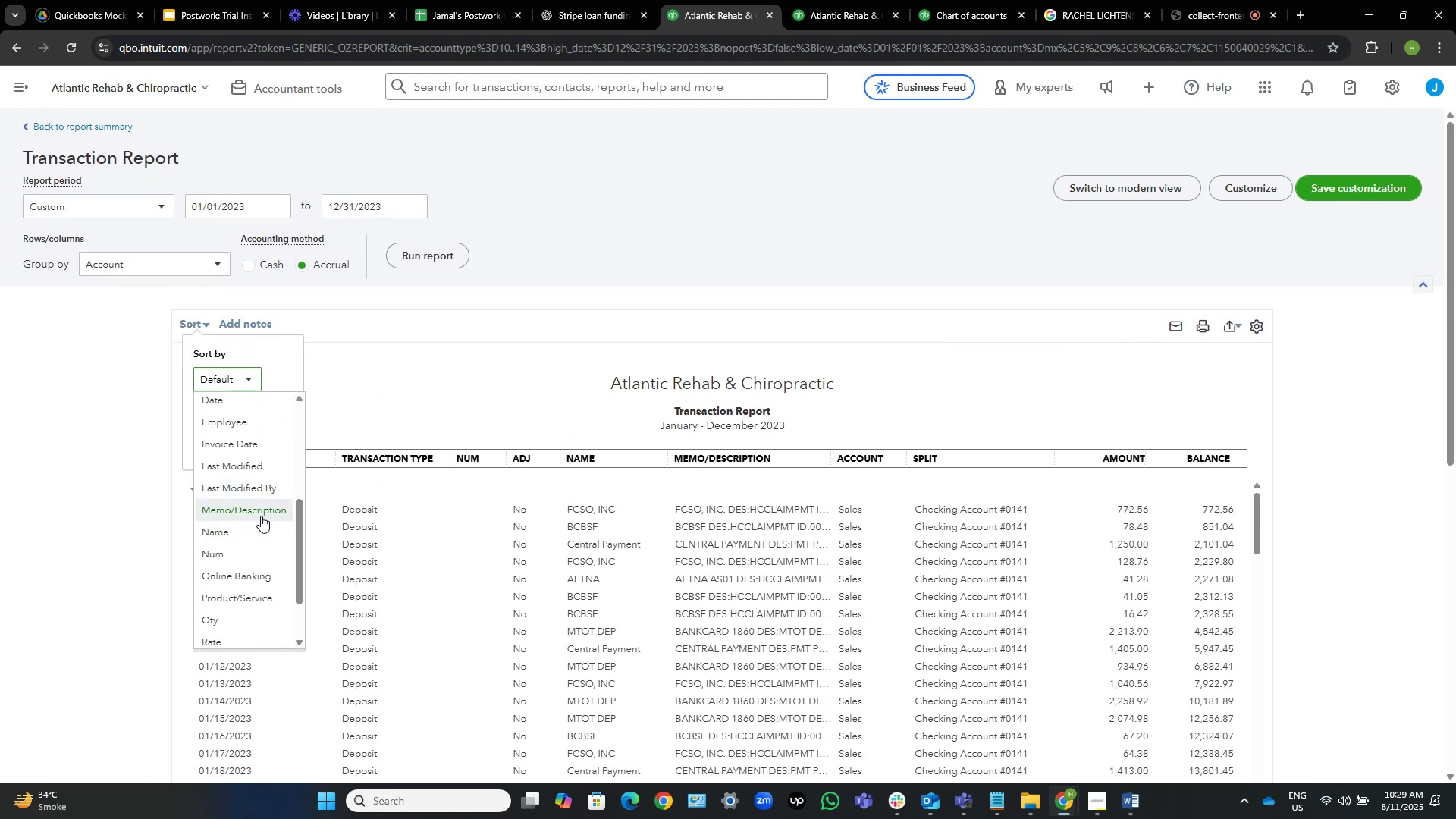 
double_click([125, 469])
 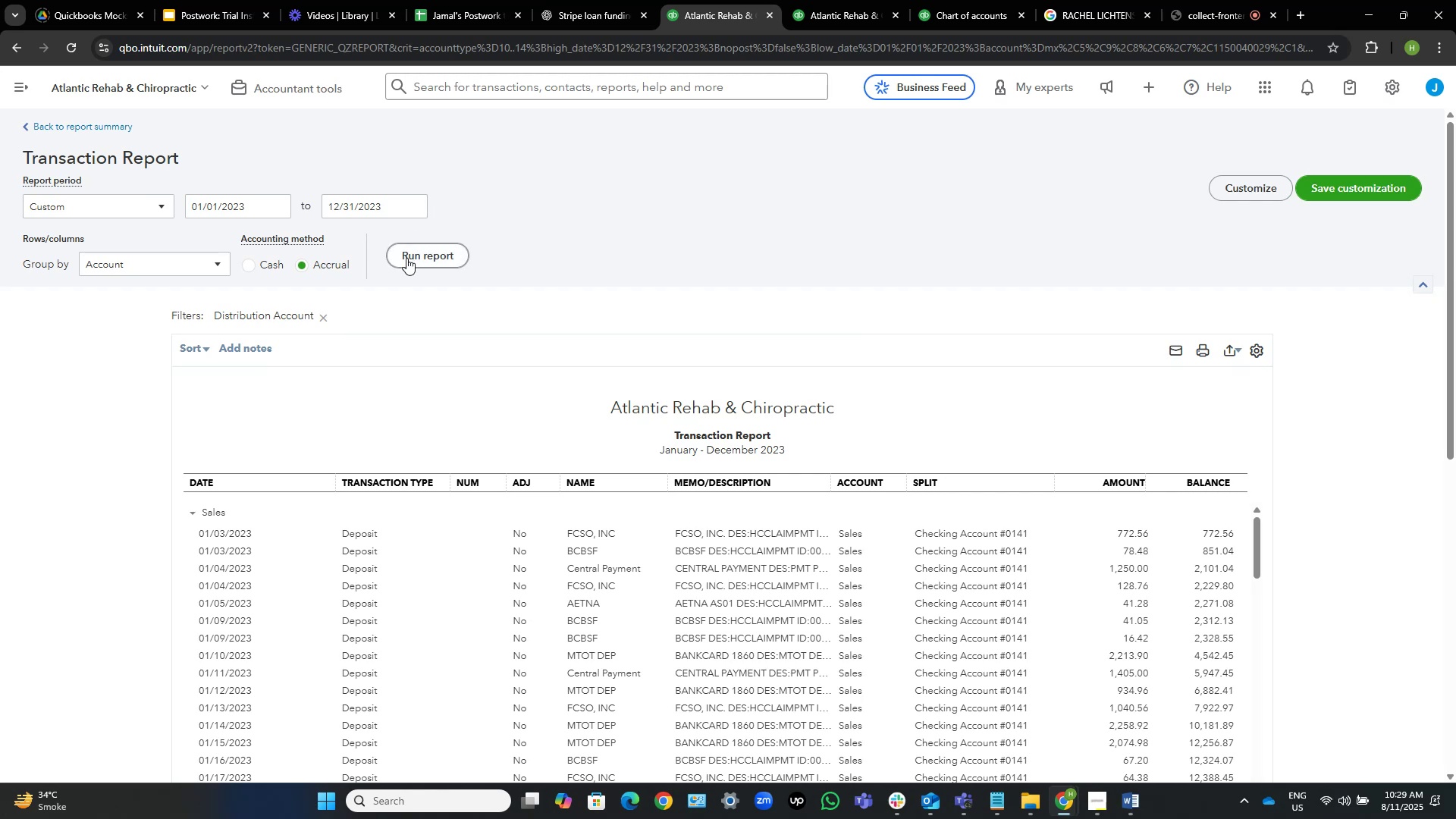 
left_click([413, 262])
 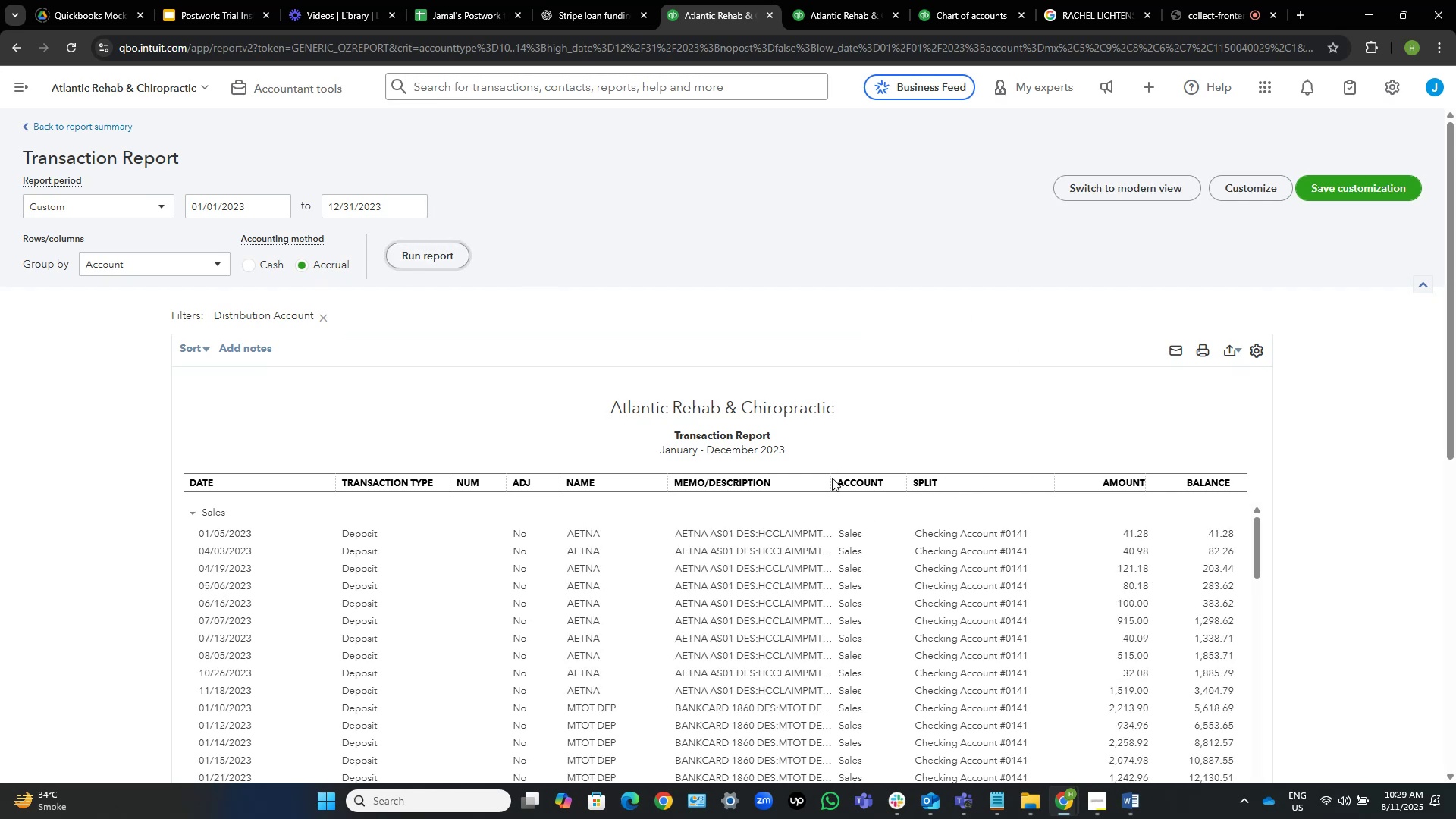 
left_click_drag(start_coordinate=[827, 479], to_coordinate=[1023, 481])
 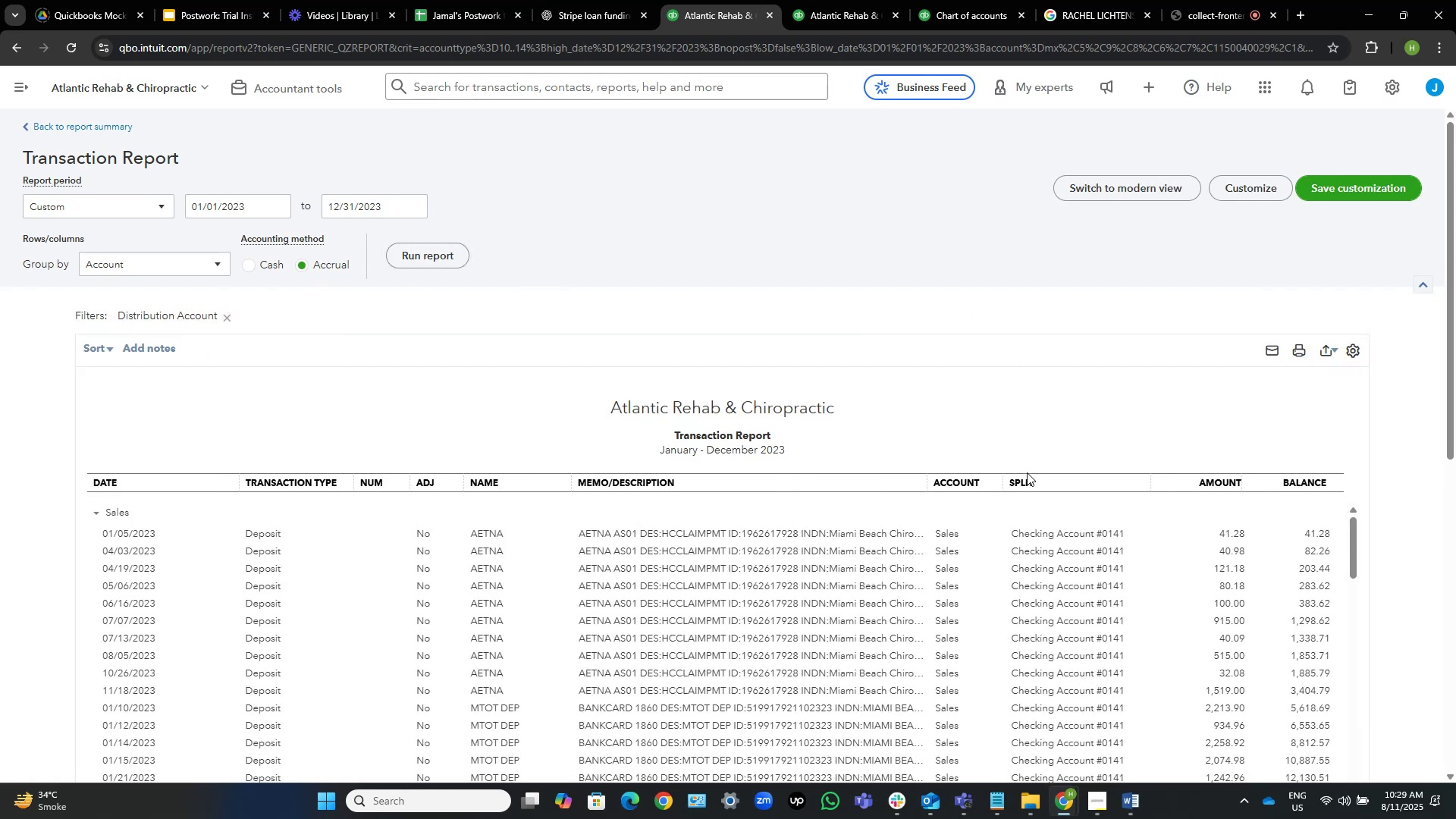 
scroll: coordinate [1001, 329], scroll_direction: down, amount: 3.0
 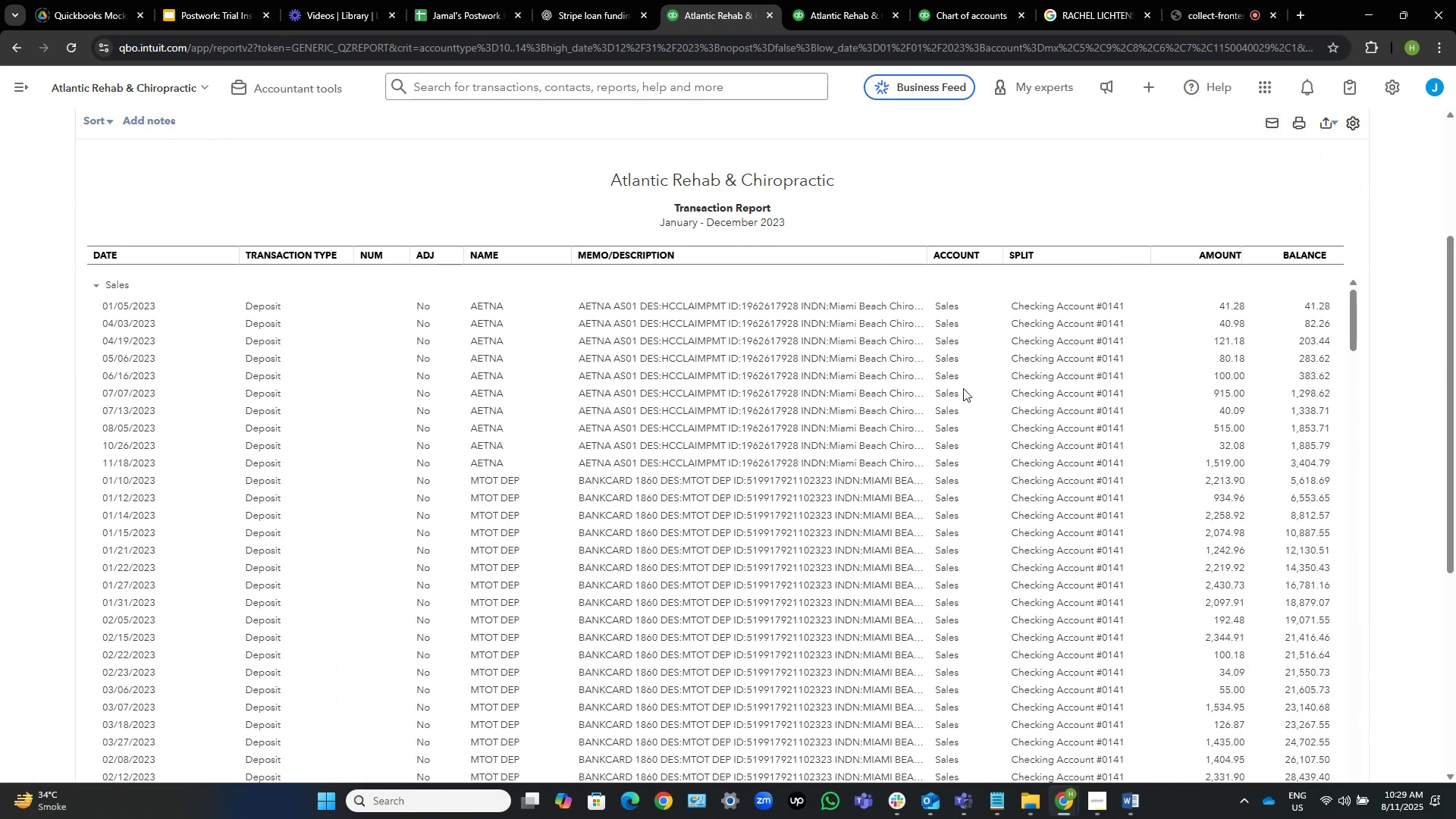 
scroll: coordinate [585, 551], scroll_direction: up, amount: 5.0
 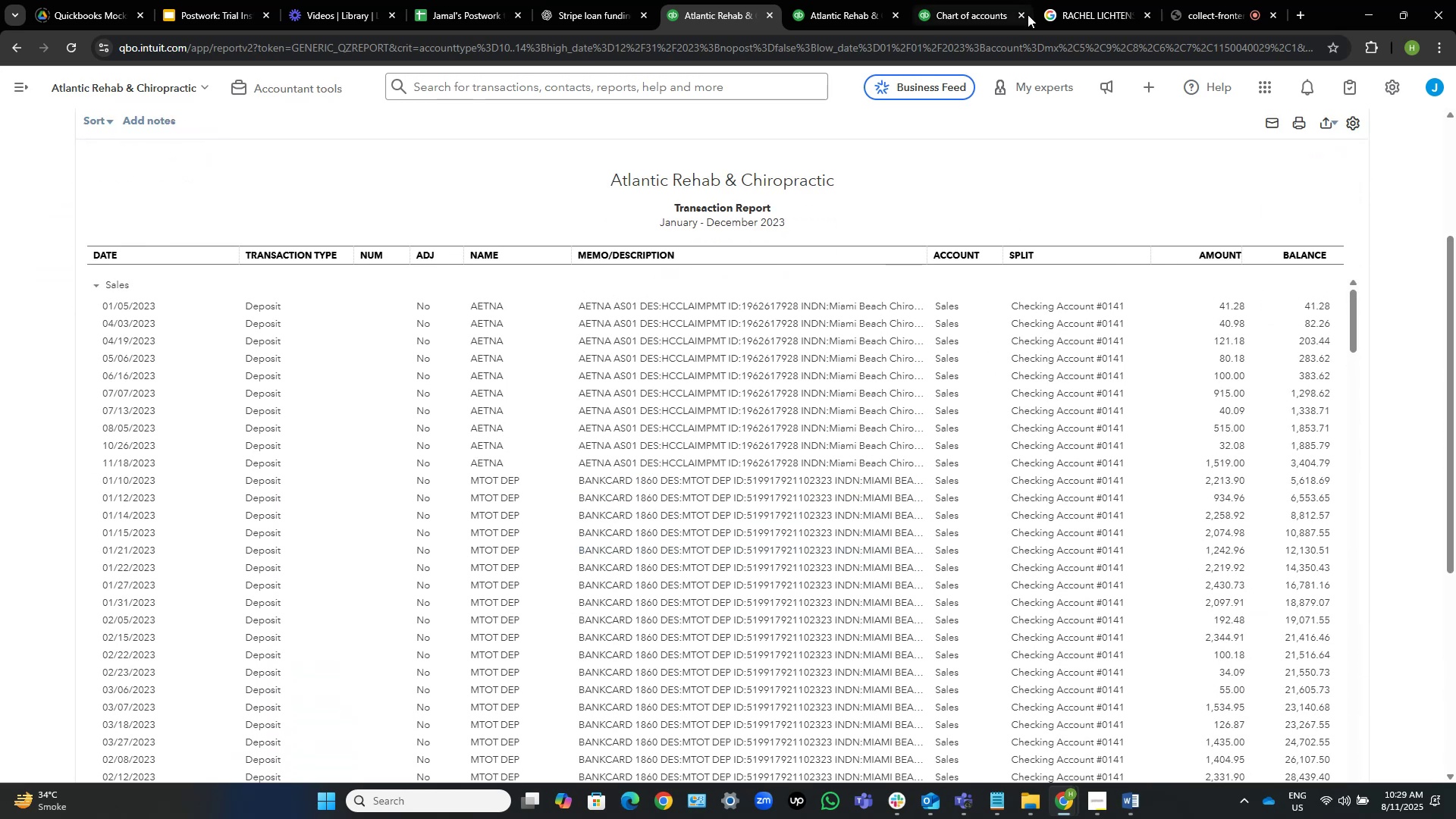 
scroll: coordinate [972, 118], scroll_direction: down, amount: 2.0
 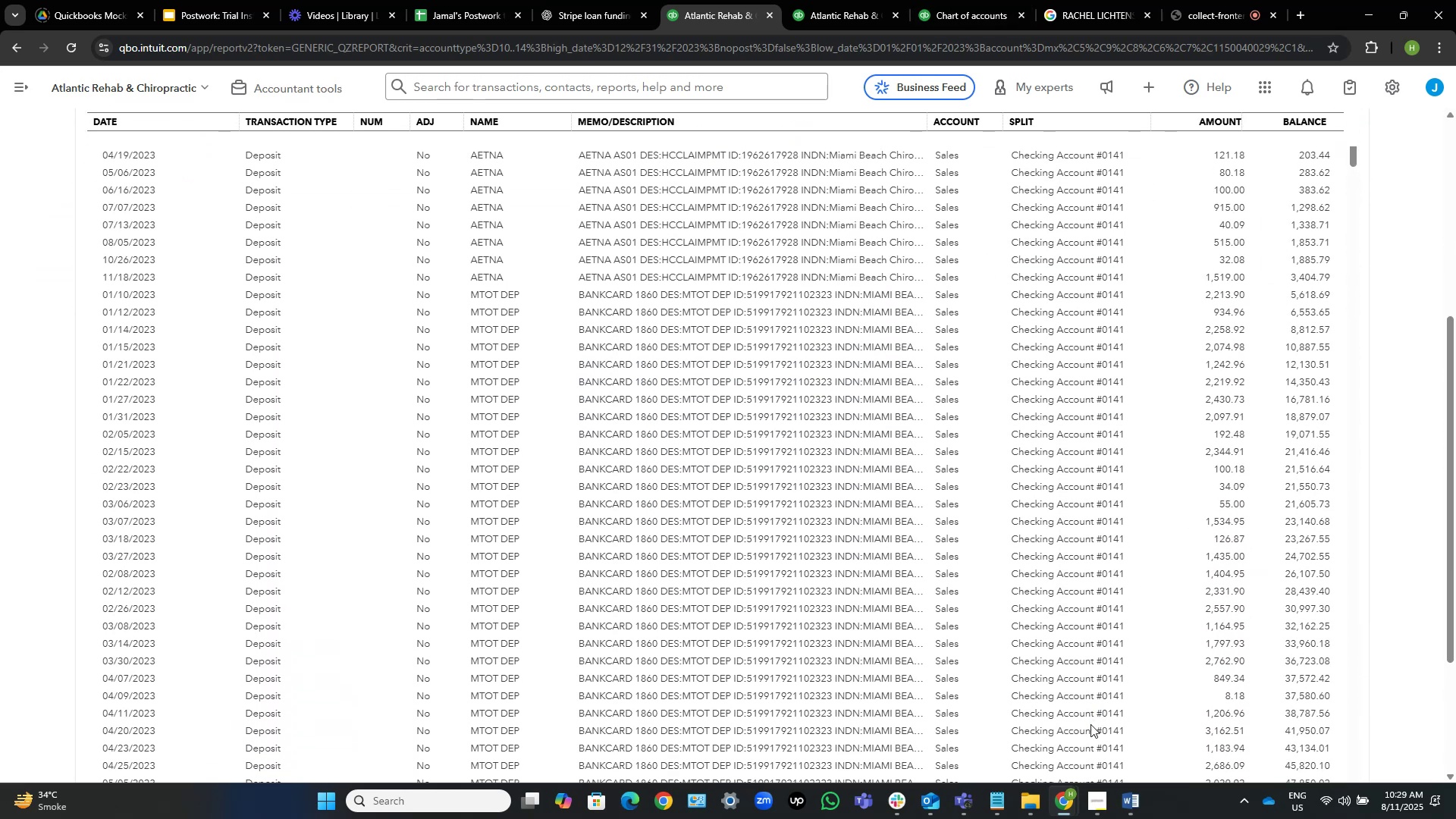 
left_click([1131, 802])
 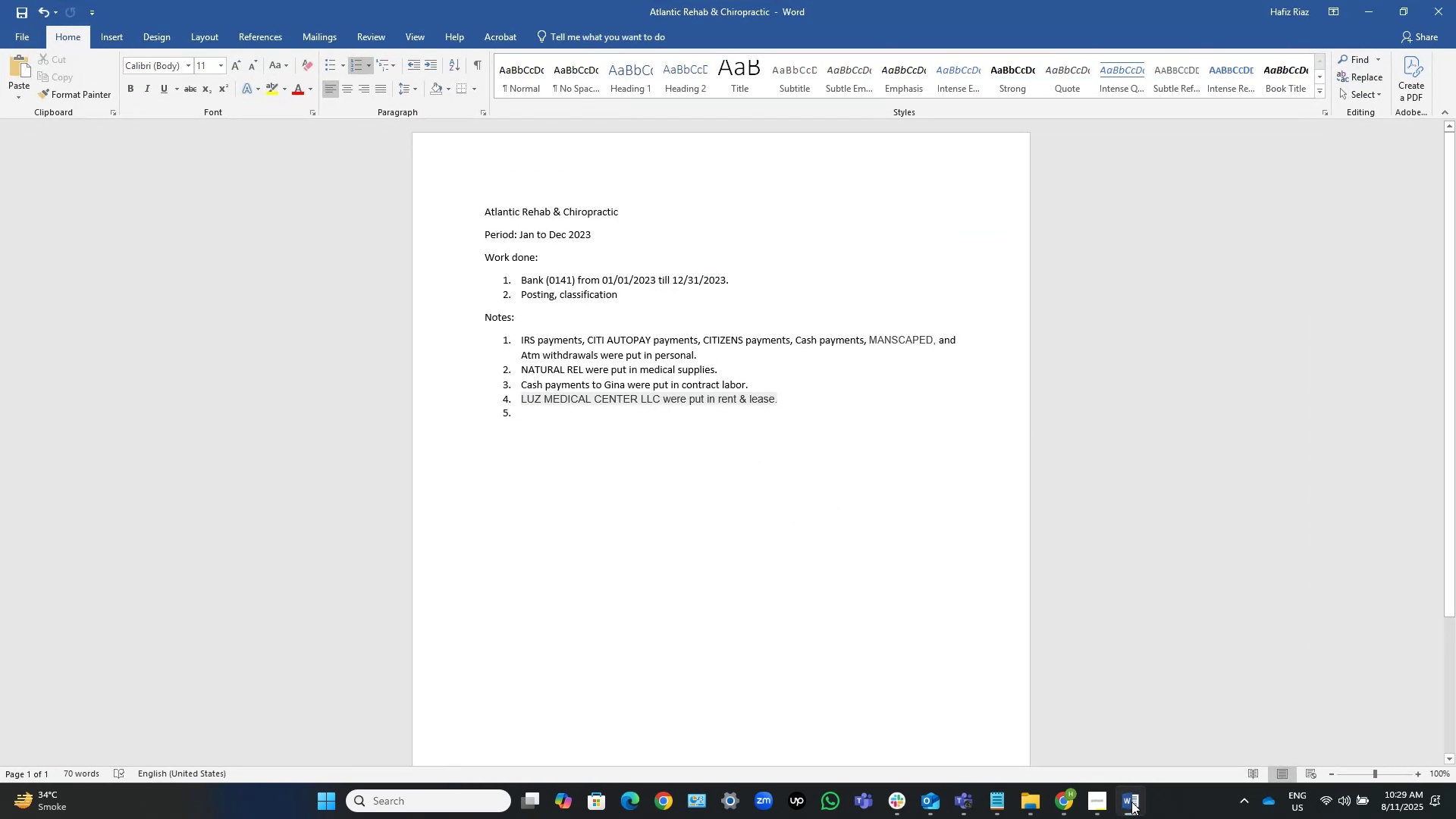 
wait(6.02)
 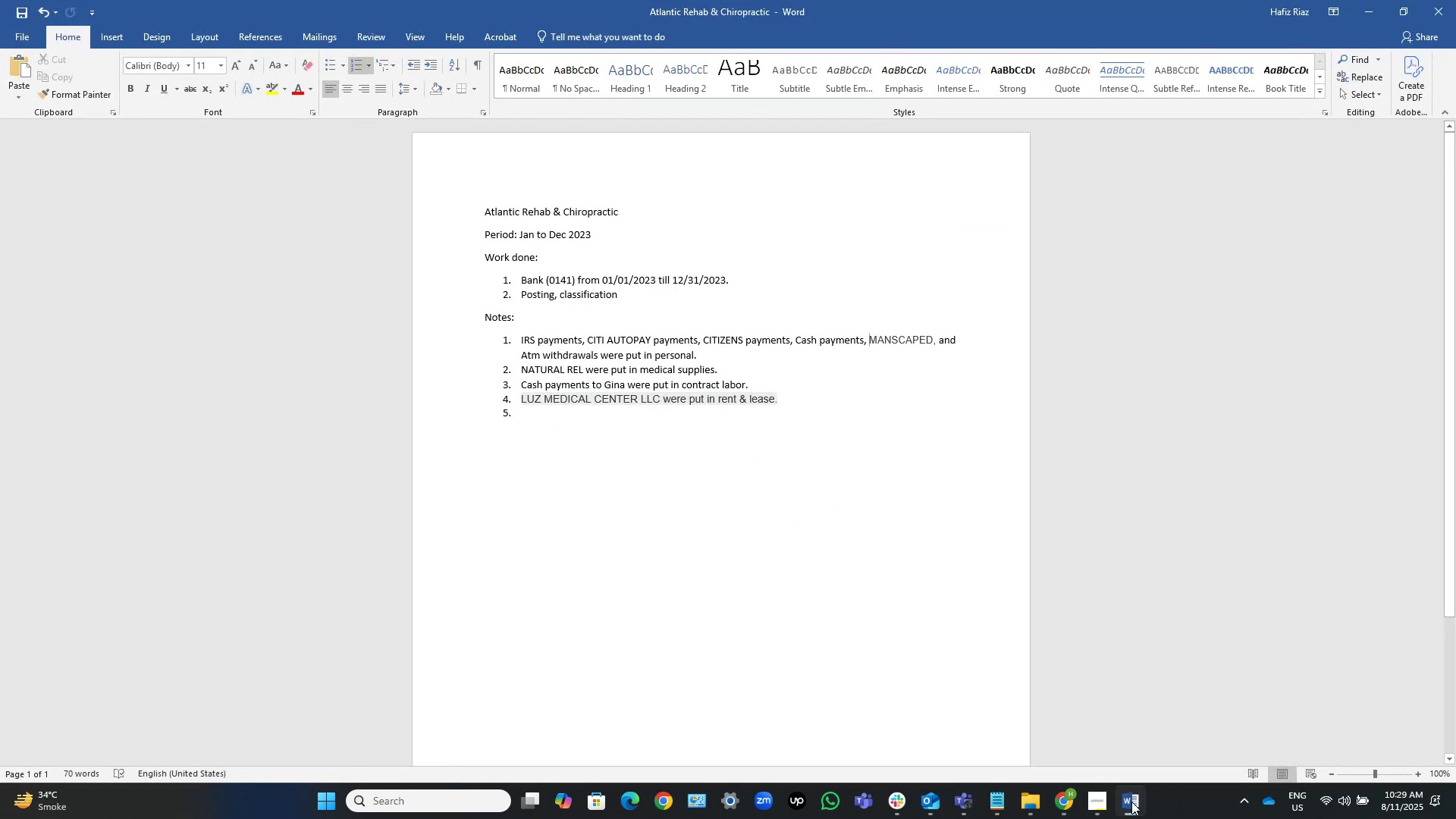 
left_click([716, 347])
 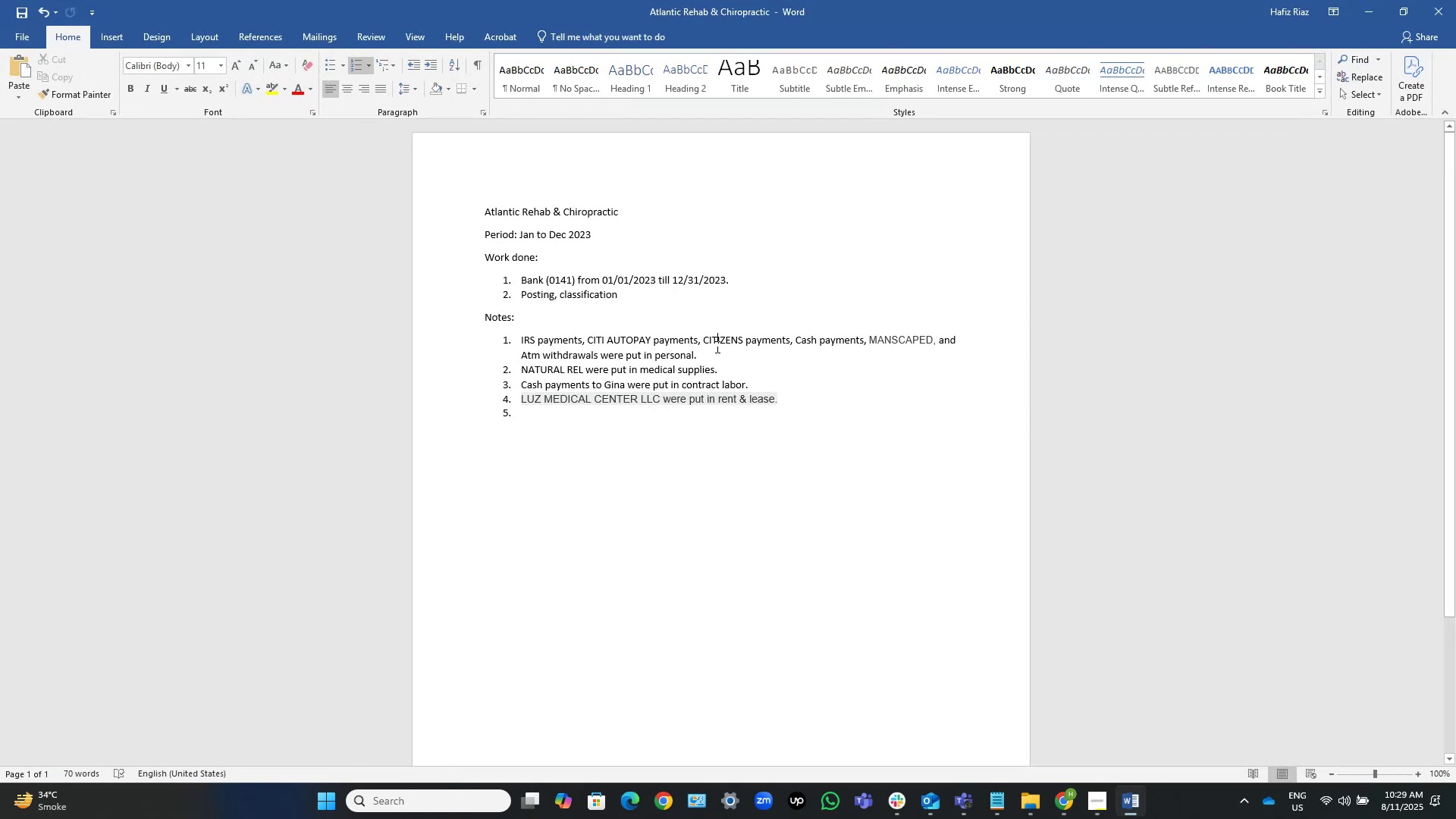 
key(NumpadEnter)
 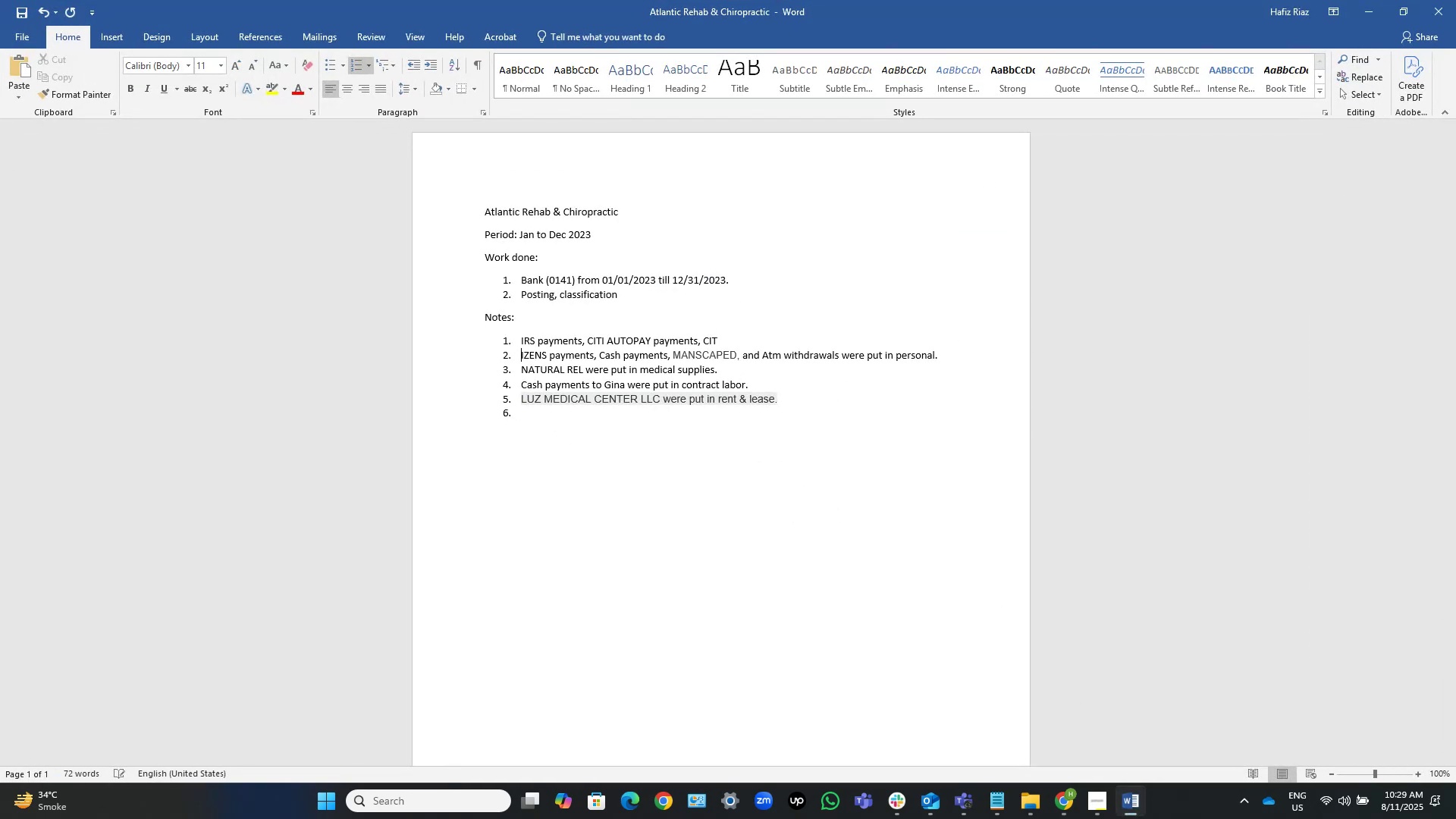 
key(Control+Z)
 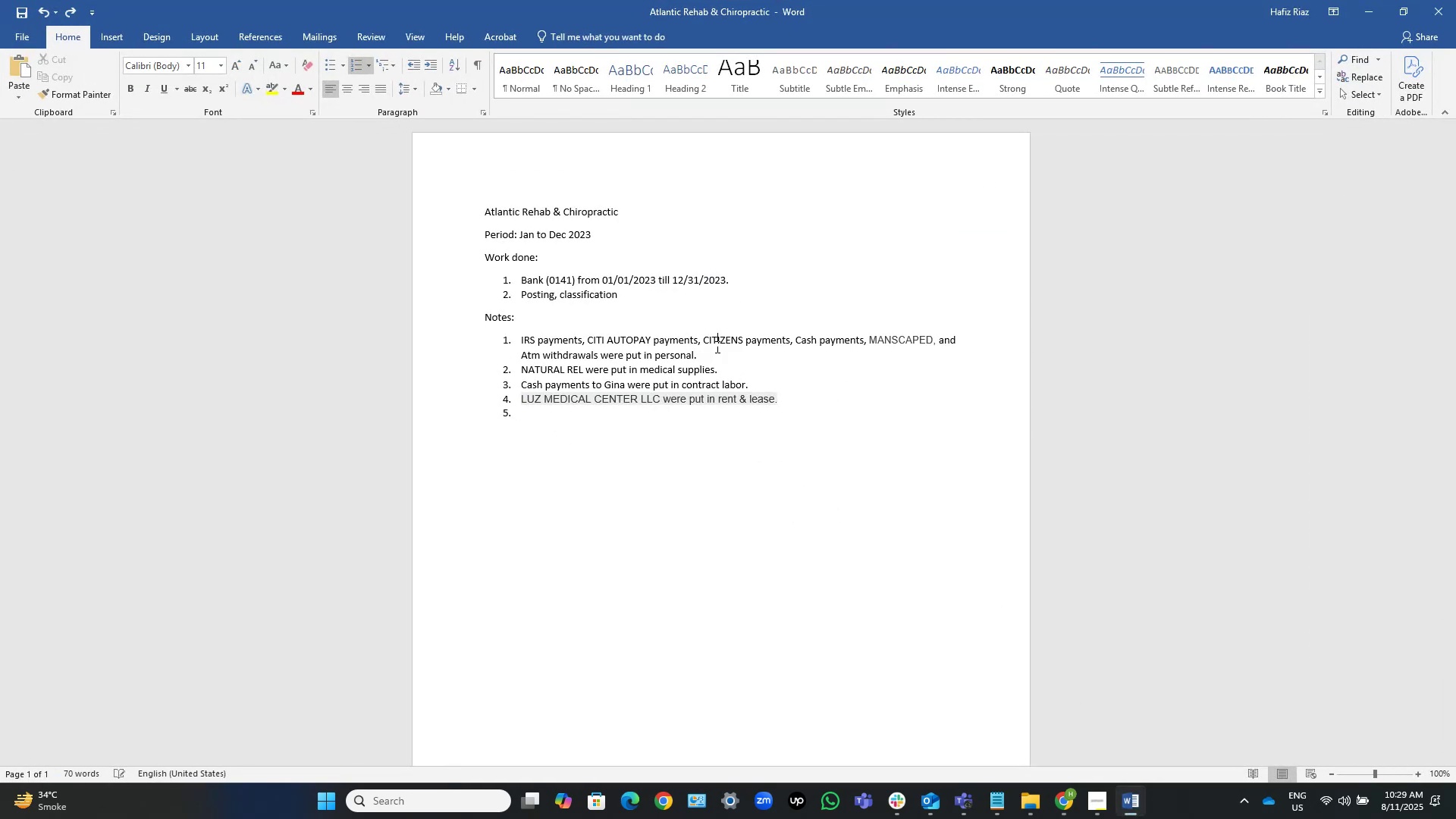 
key(ArrowDown)
 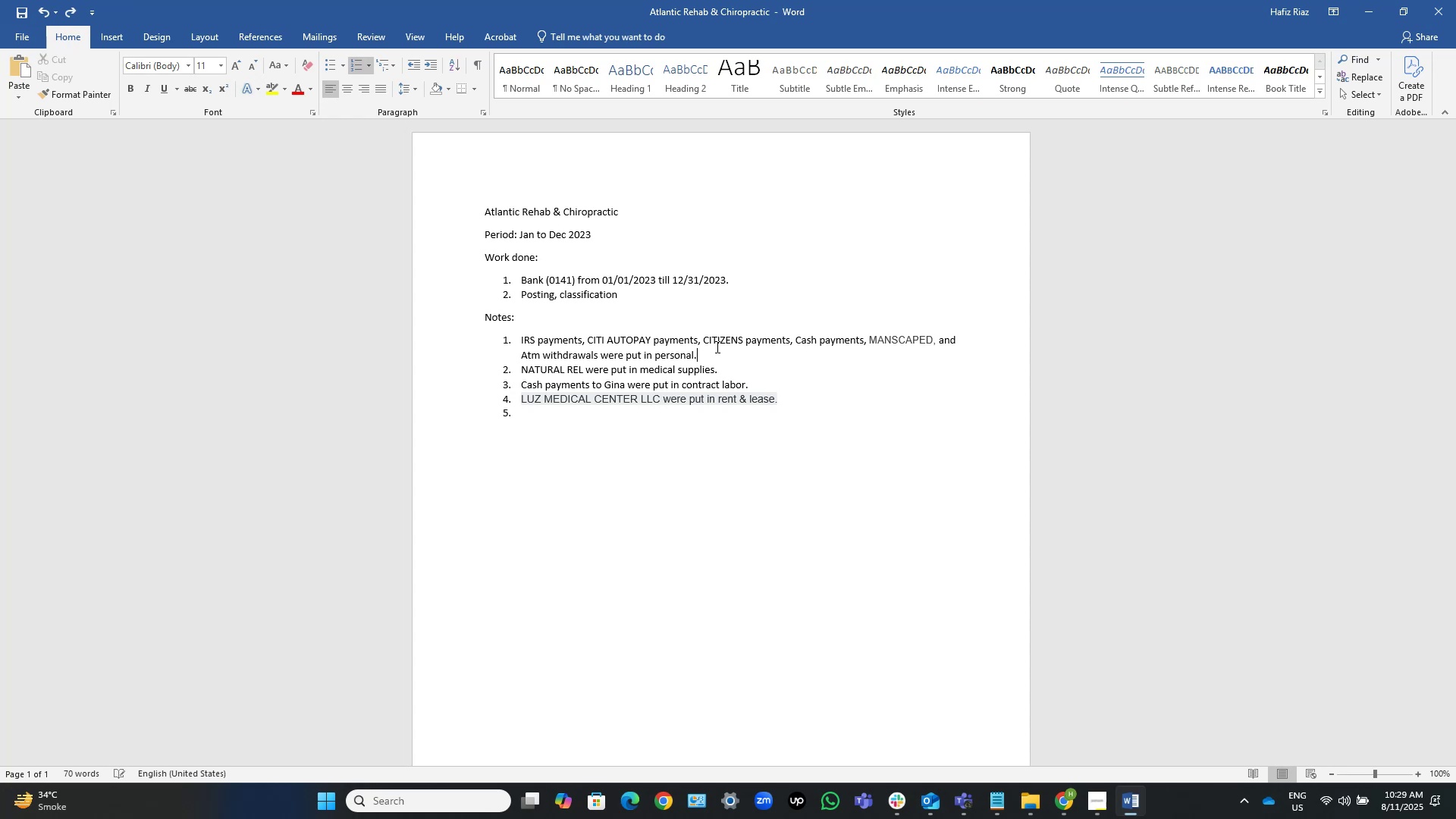 
key(NumpadEnter)
type(Aet)
 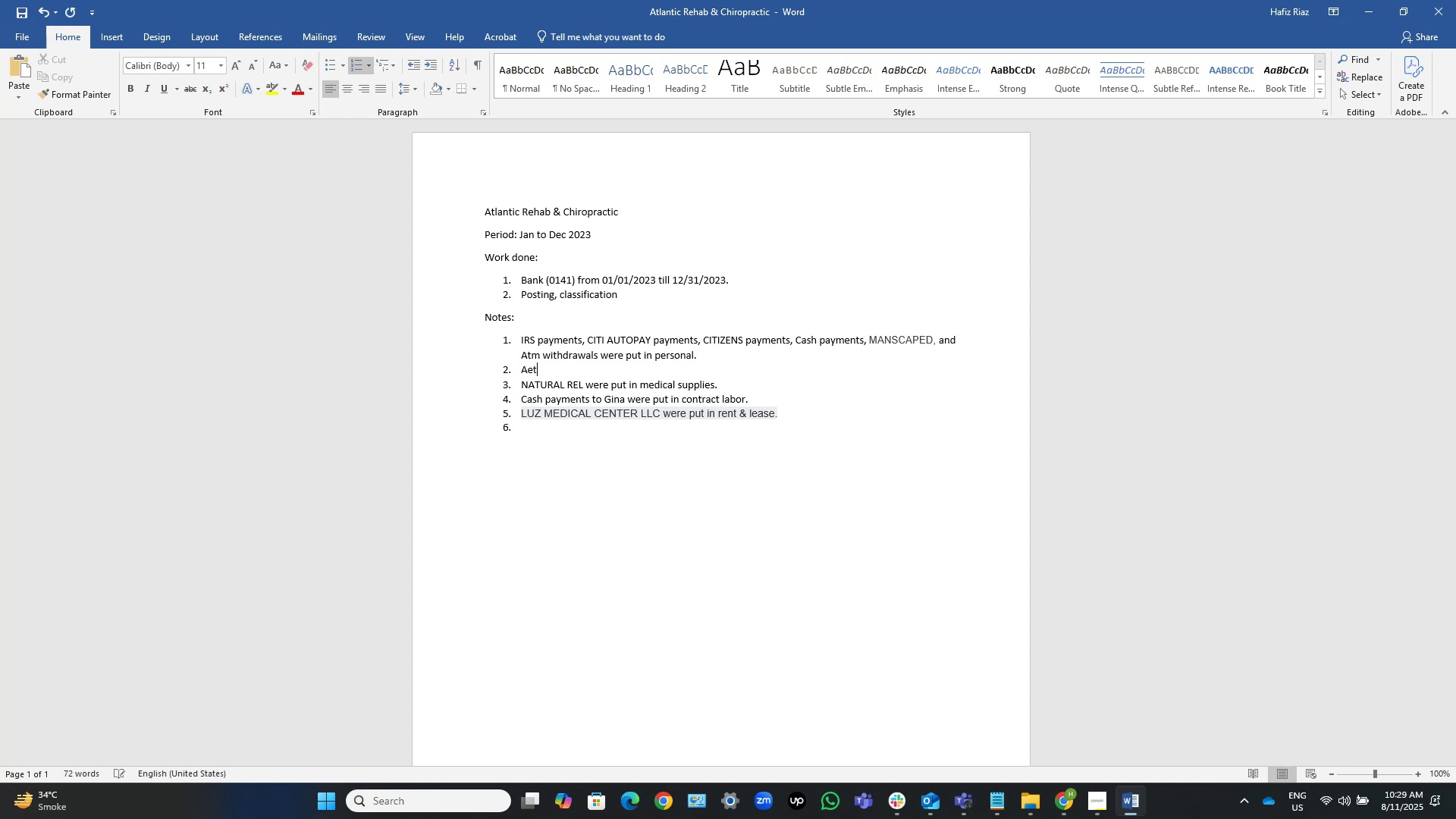 
left_click([1129, 808])
 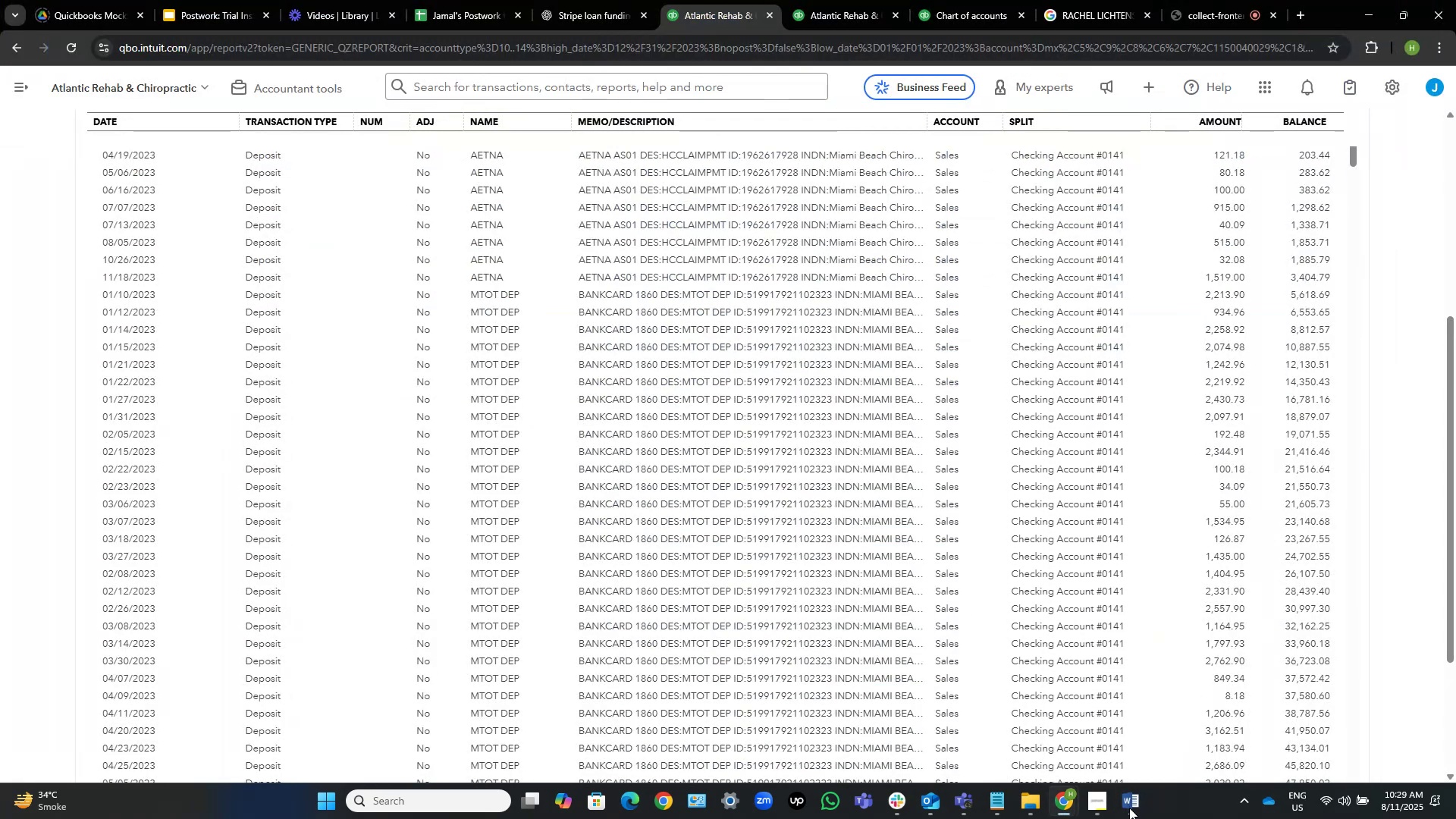 
left_click([1129, 808])
 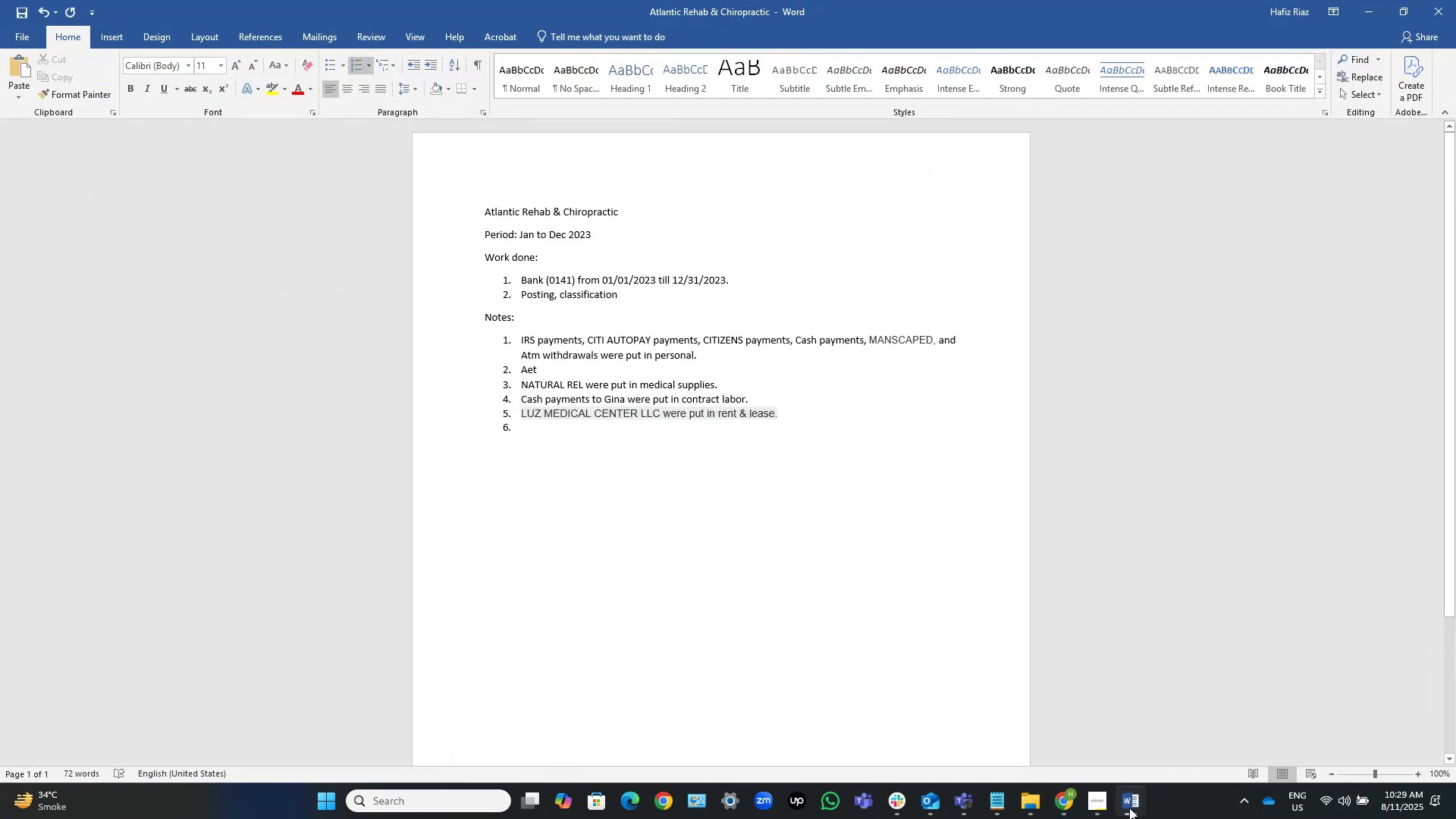 
type(na)
 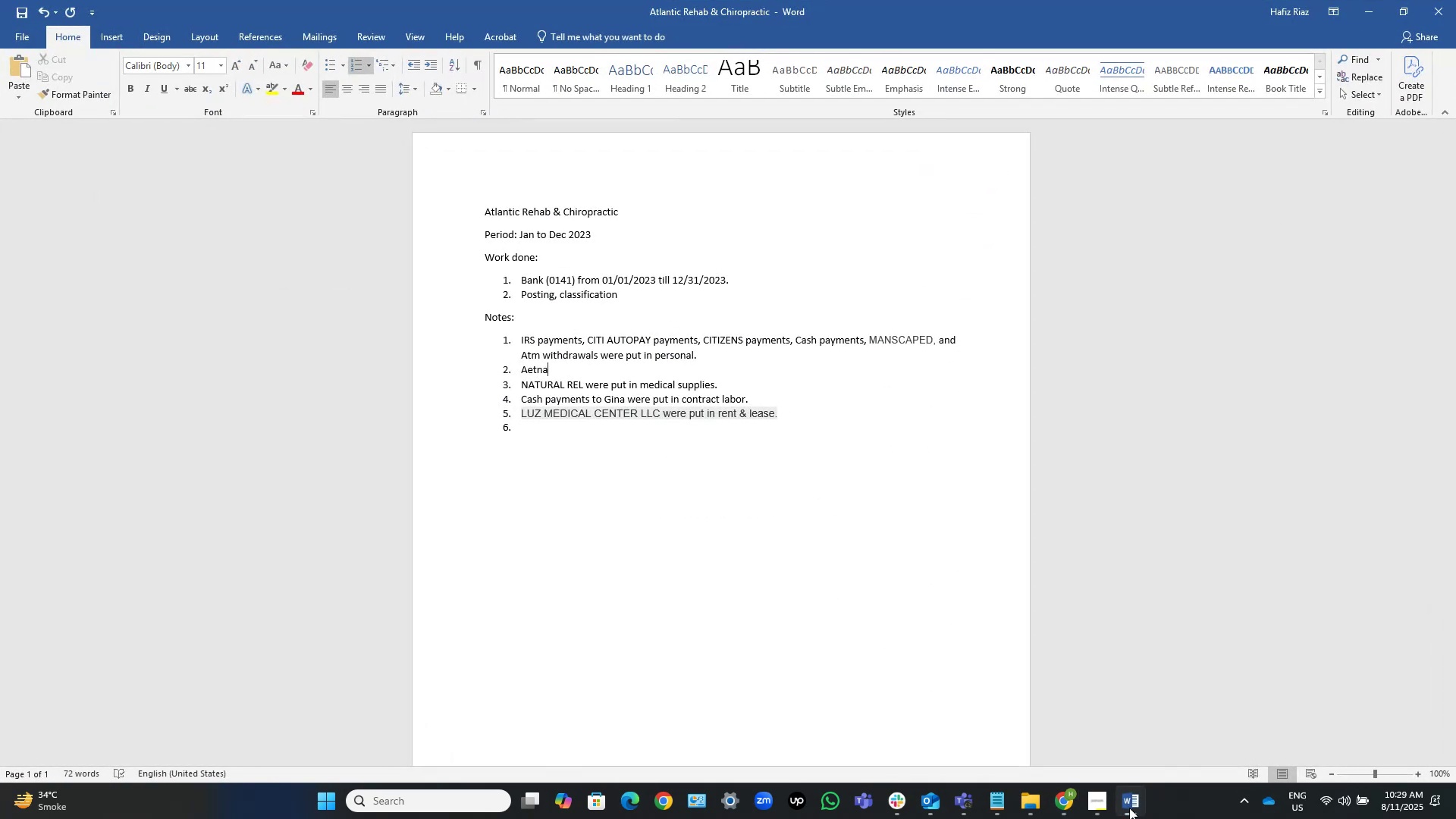 
key(Control+ArrowLeft)
 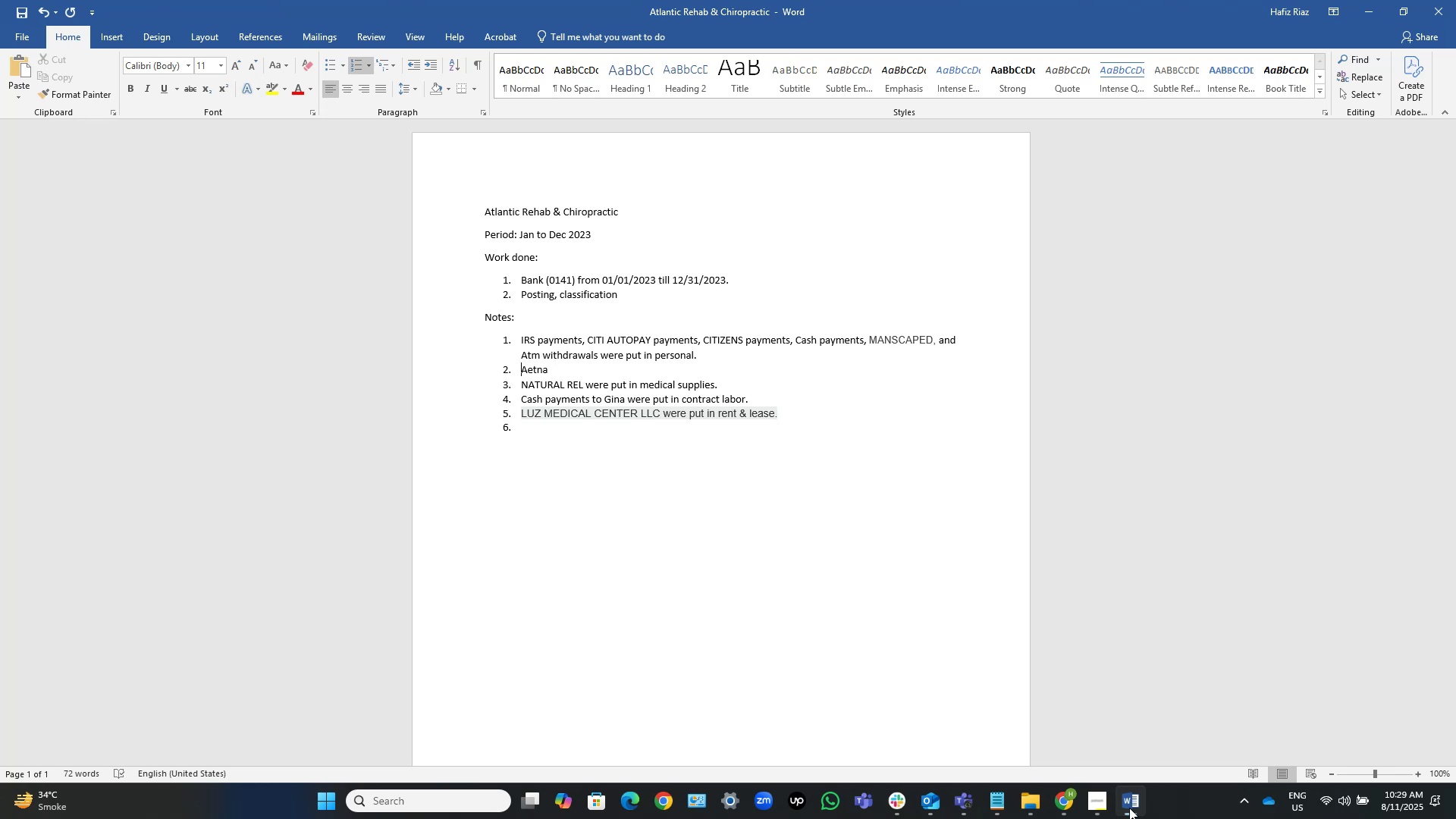 
type(Deposits from [End],)
 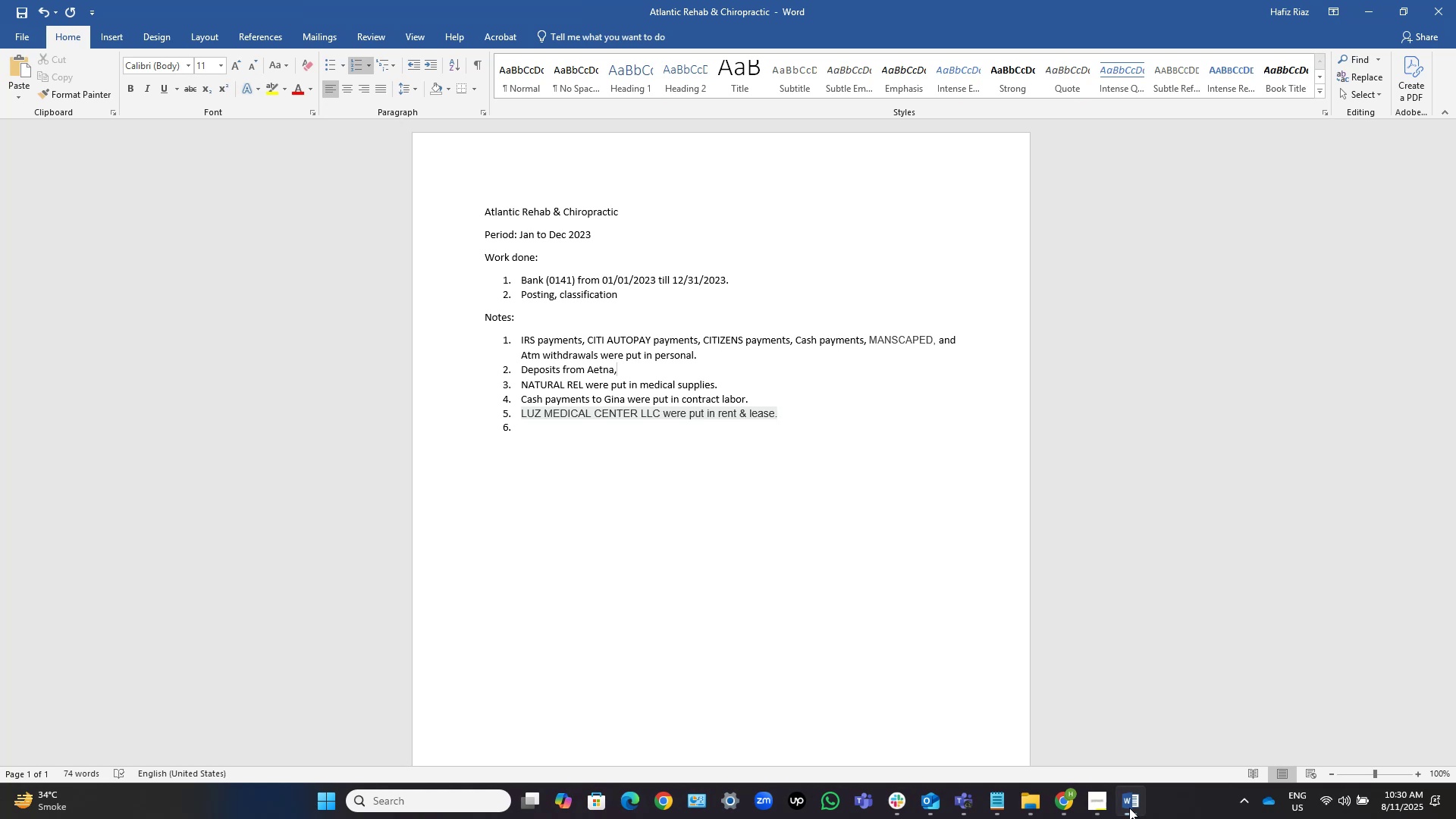 
wait(6.82)
 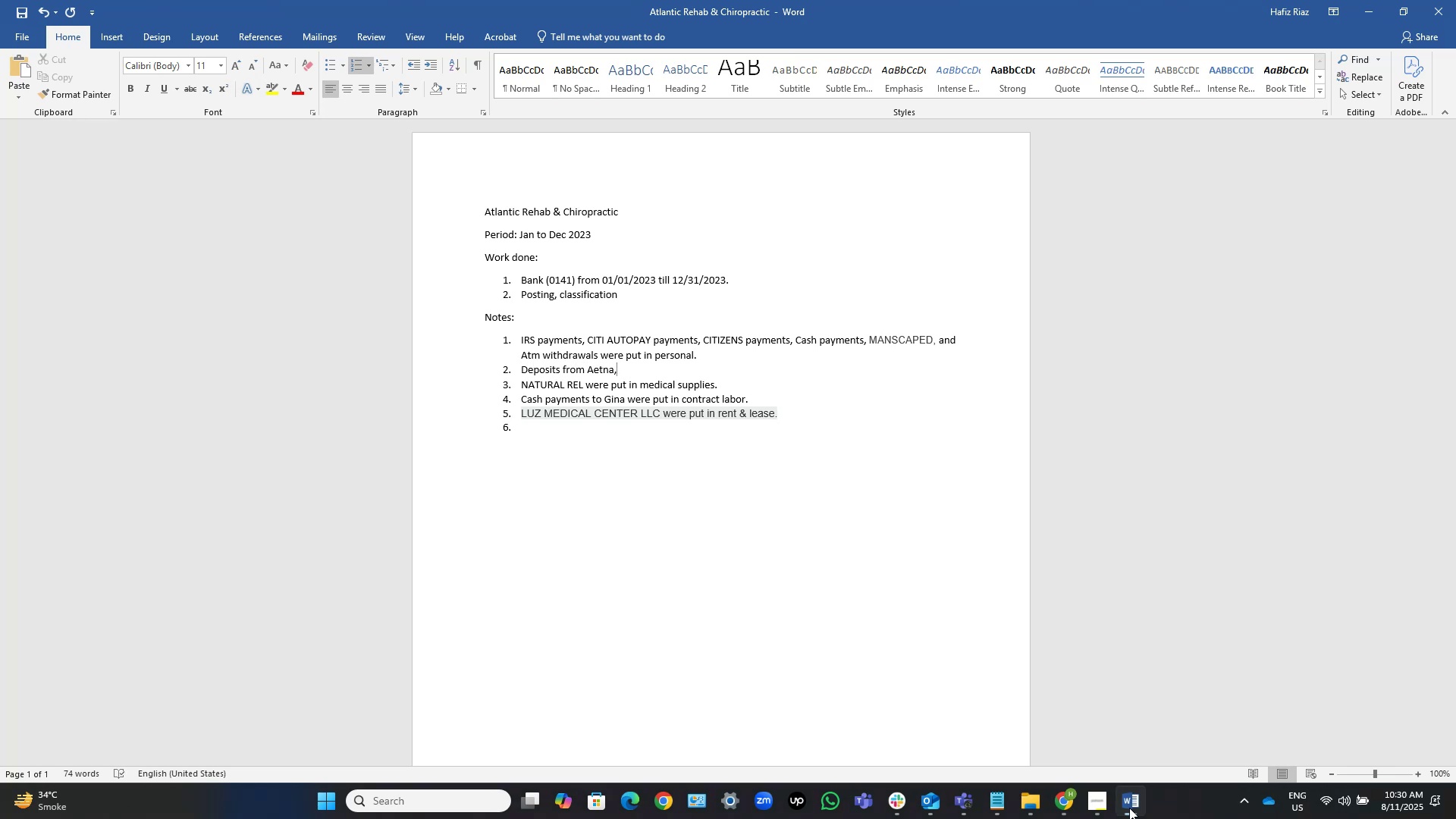 
left_click([1057, 808])
 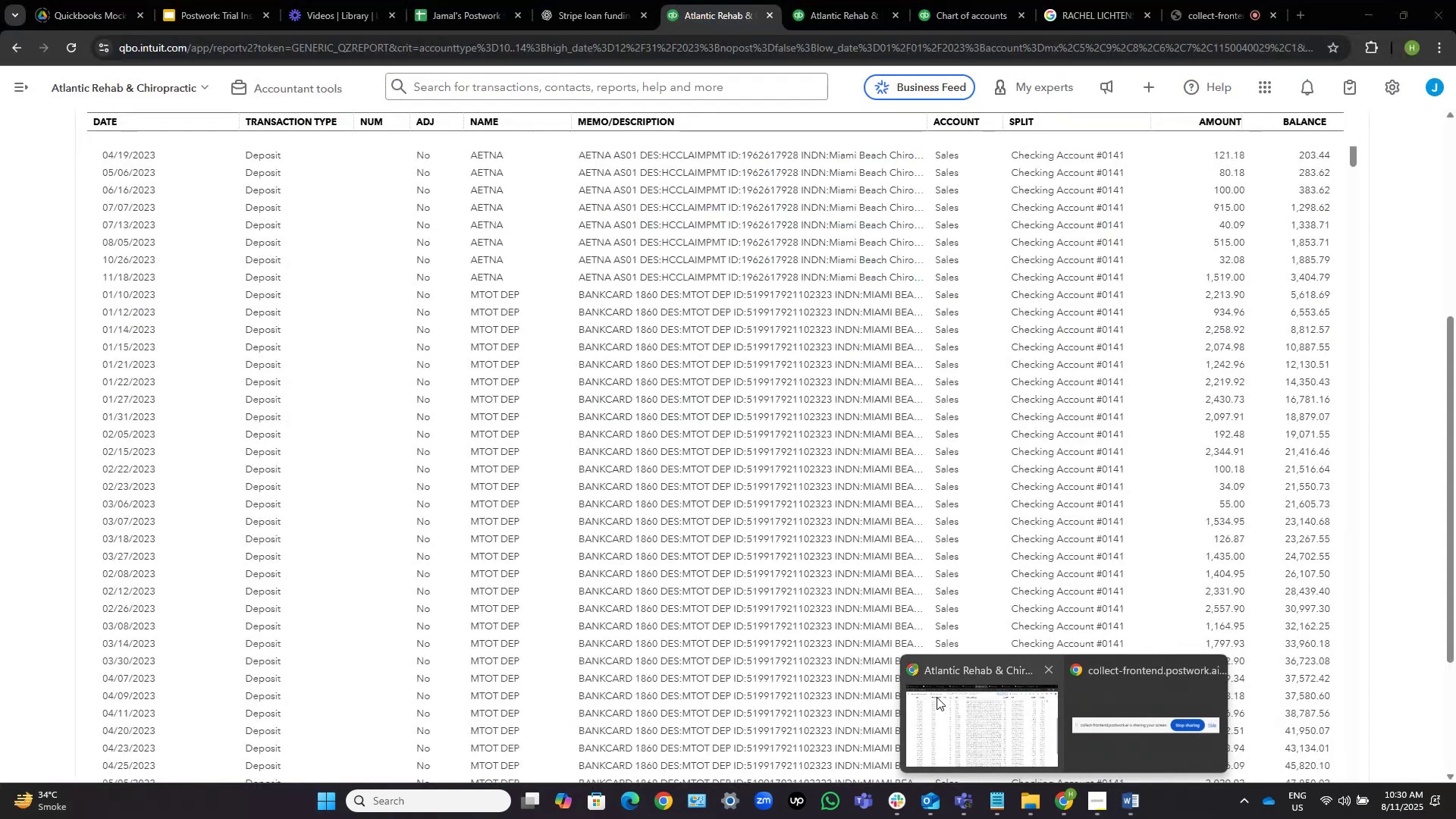 
left_click_drag(start_coordinate=[971, 710], to_coordinate=[966, 713])
 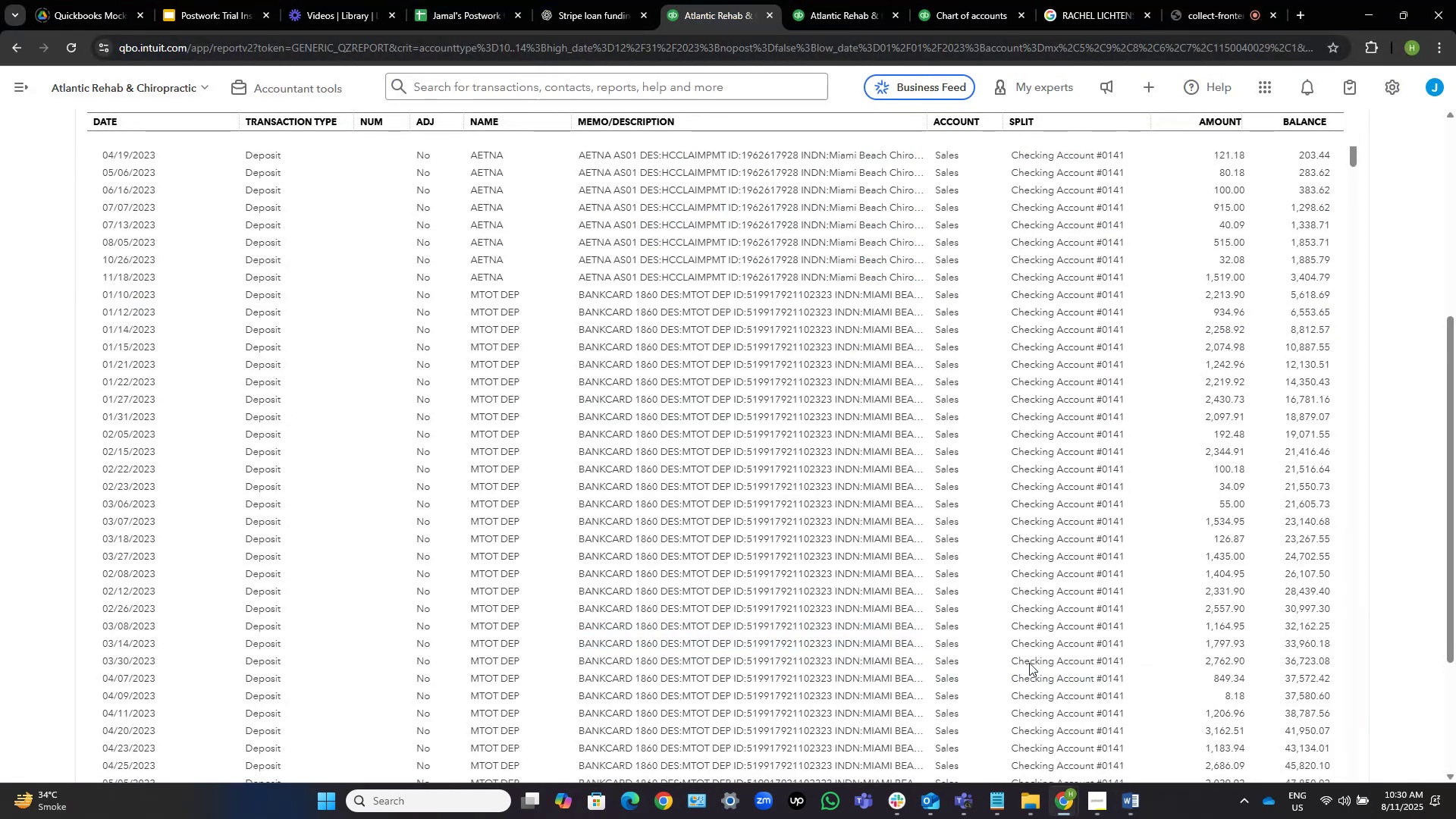 
scroll: coordinate [797, 475], scroll_direction: down, amount: 2.0
 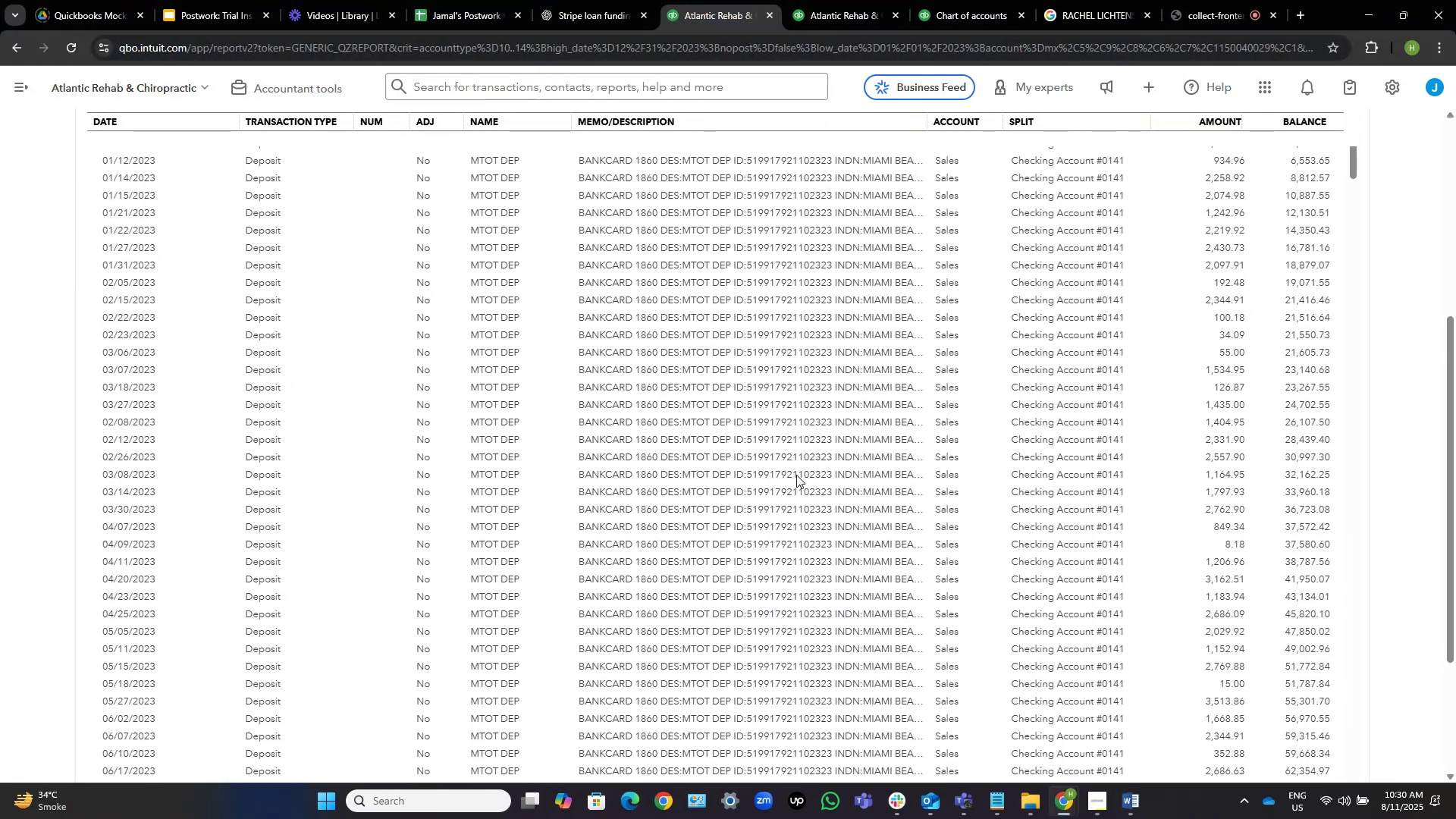 
scroll: coordinate [796, 475], scroll_direction: up, amount: 3.0
 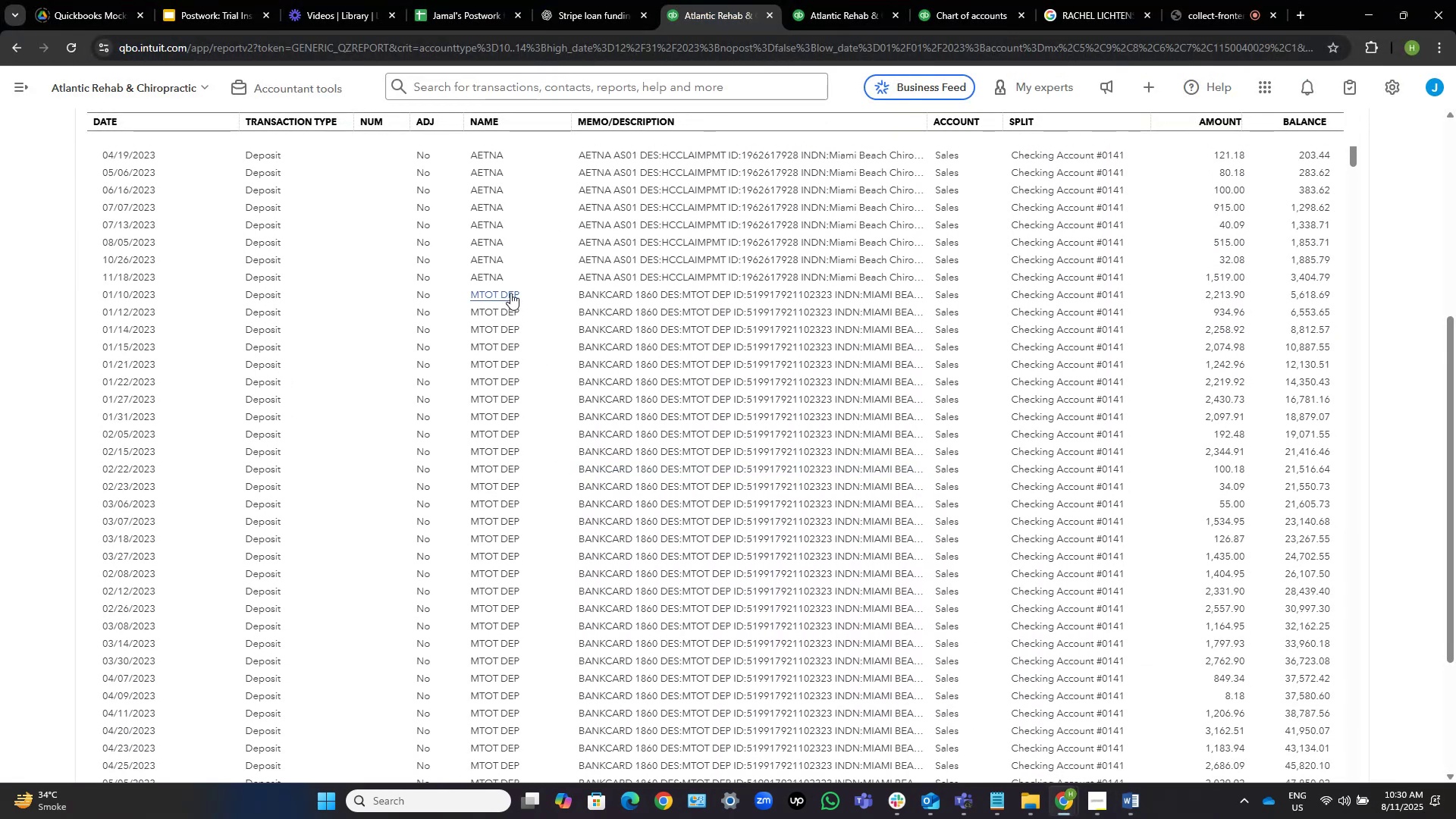 
left_click_drag(start_coordinate=[522, 293], to_coordinate=[473, 293])
 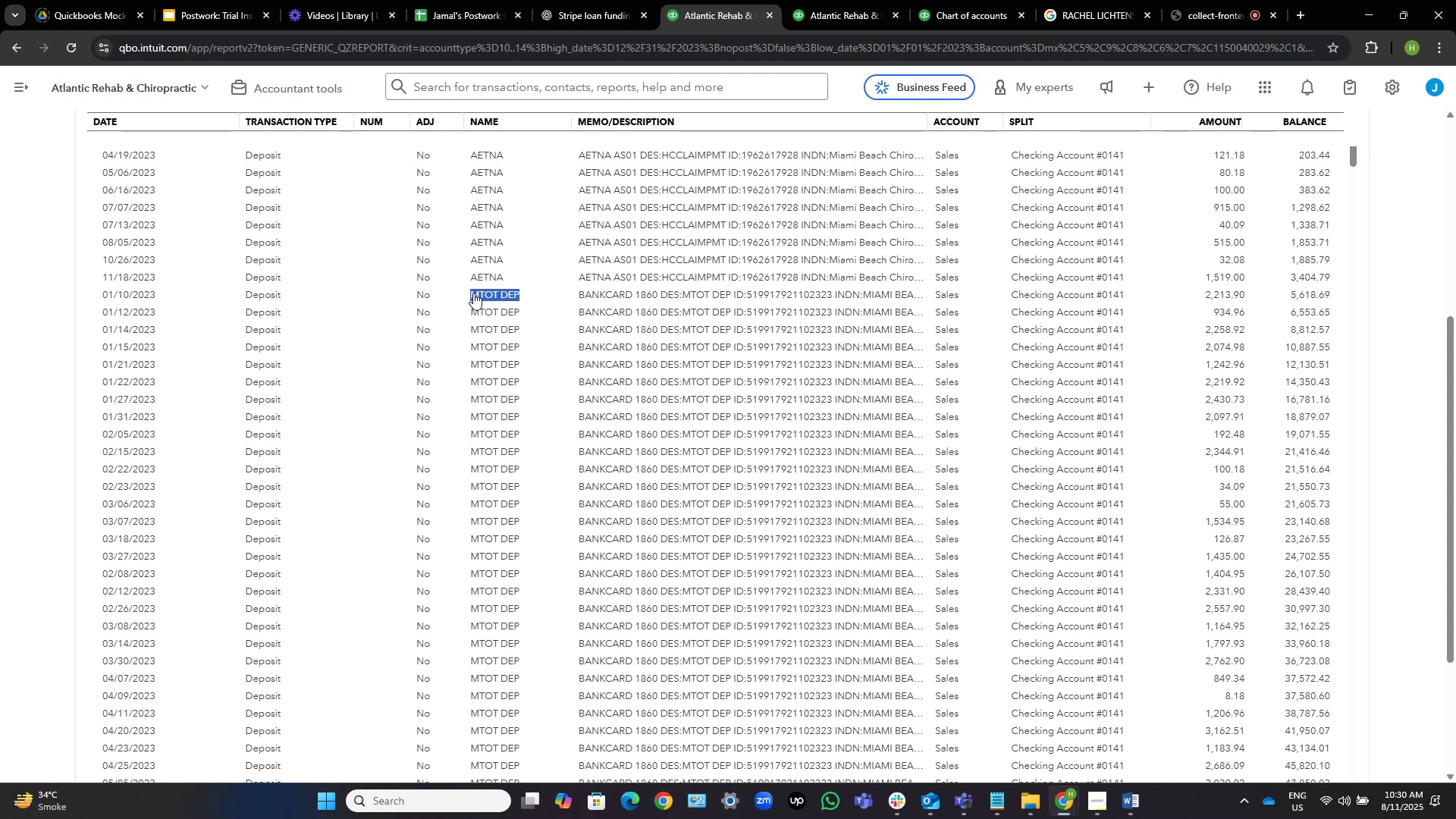 
key(Control+C)
 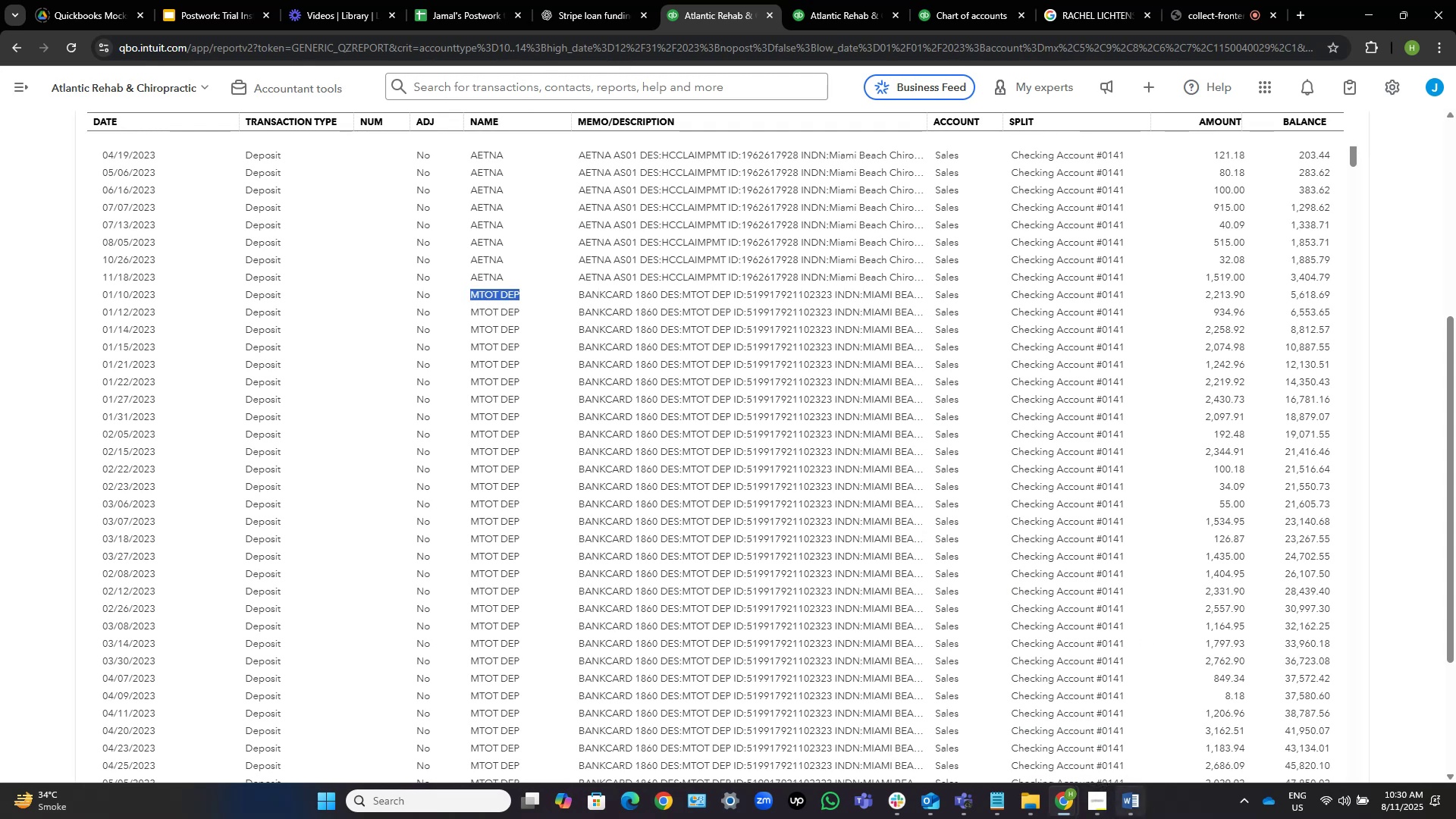 
left_click([1131, 808])
 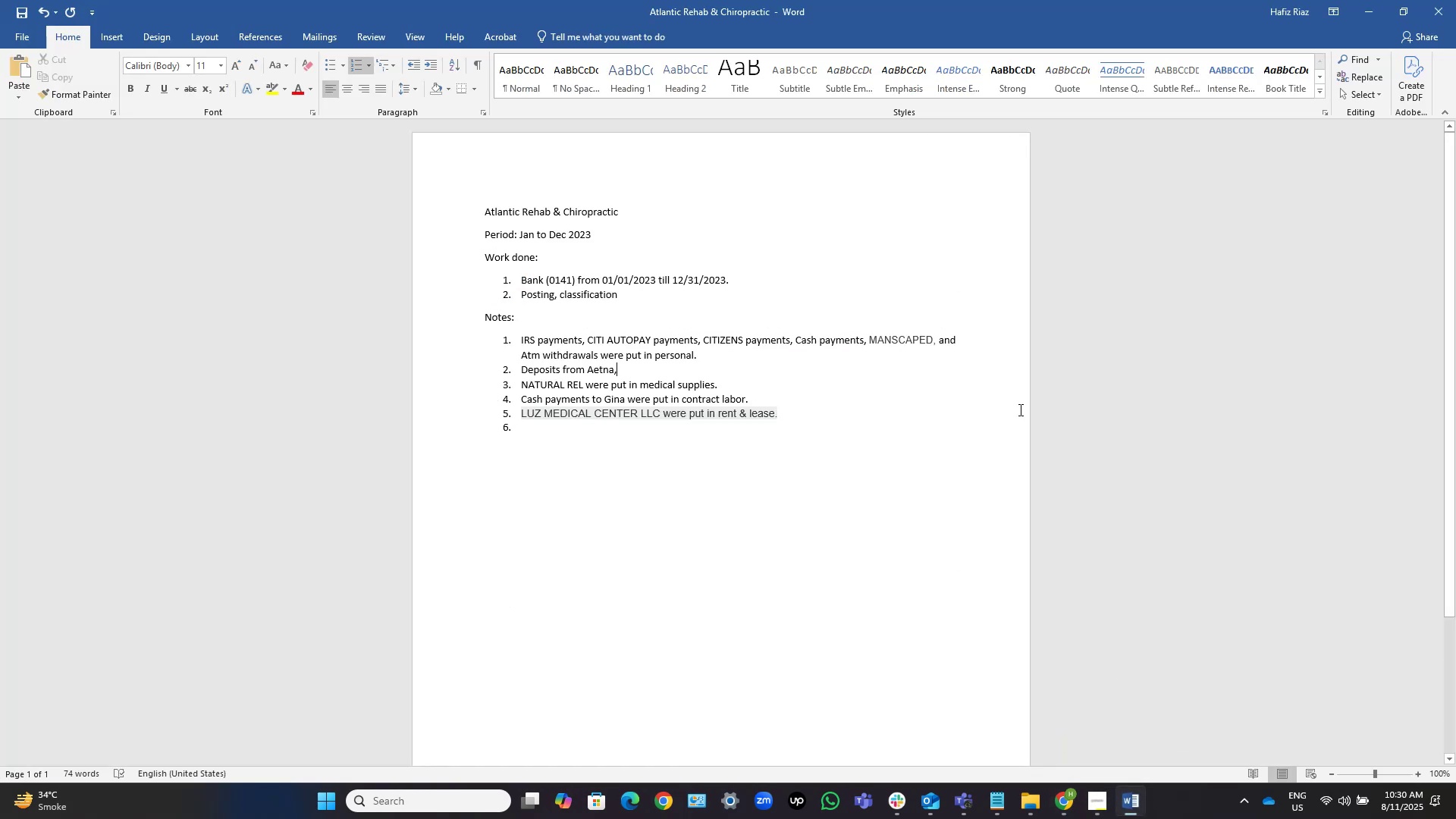 
key(Control+ControlLeft)
 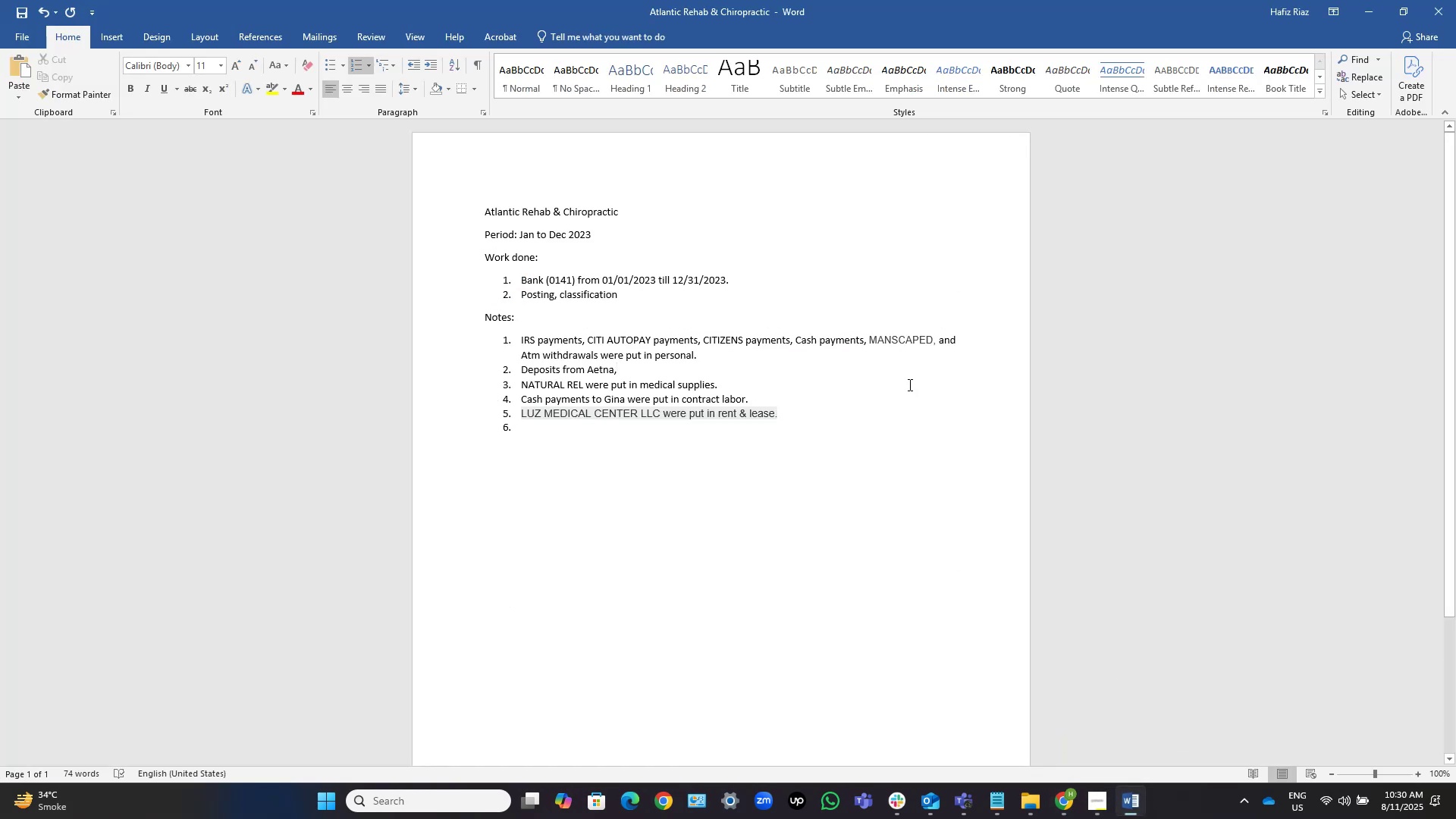 
key(Space)
 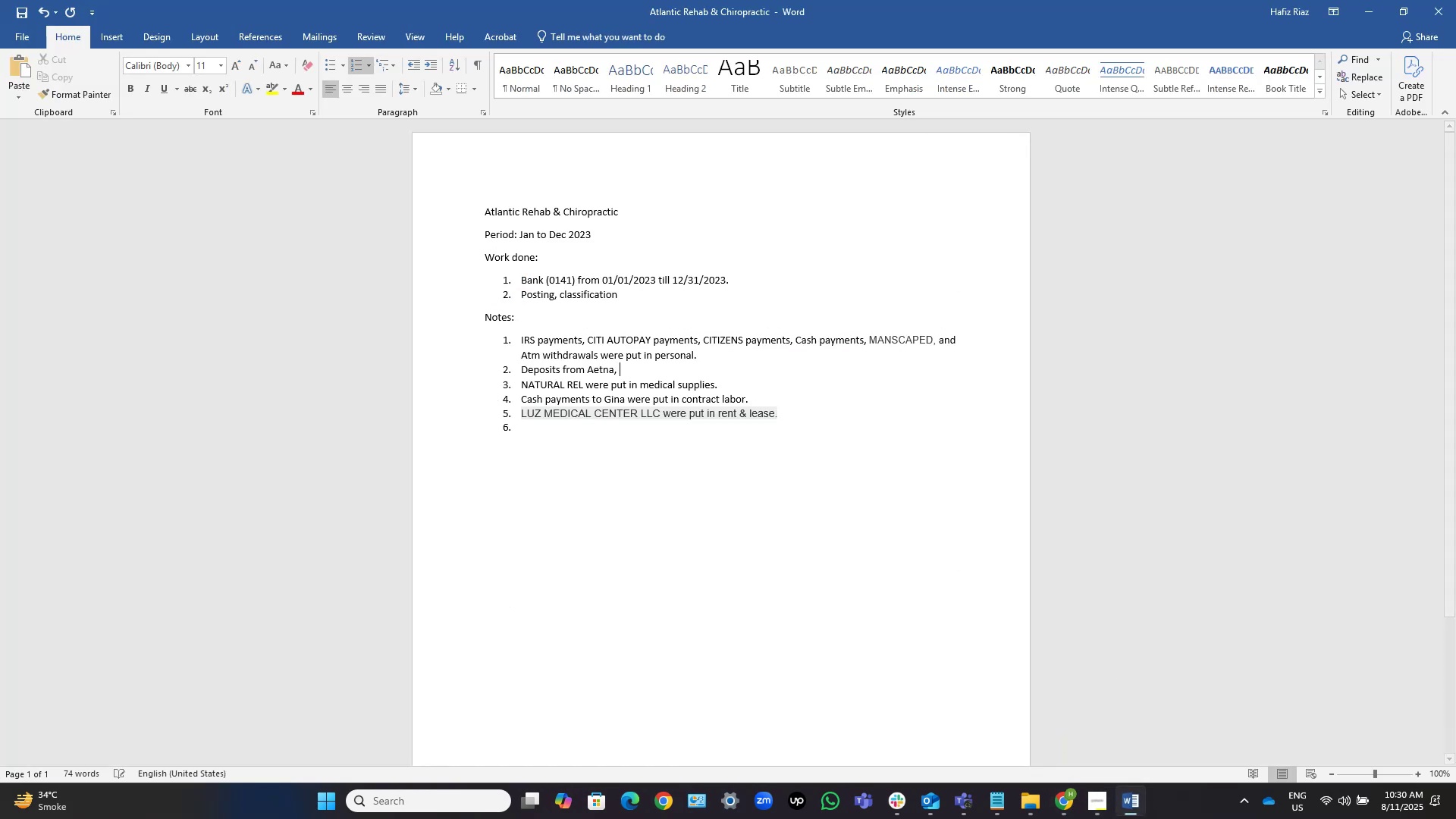 
key(Control+V)
 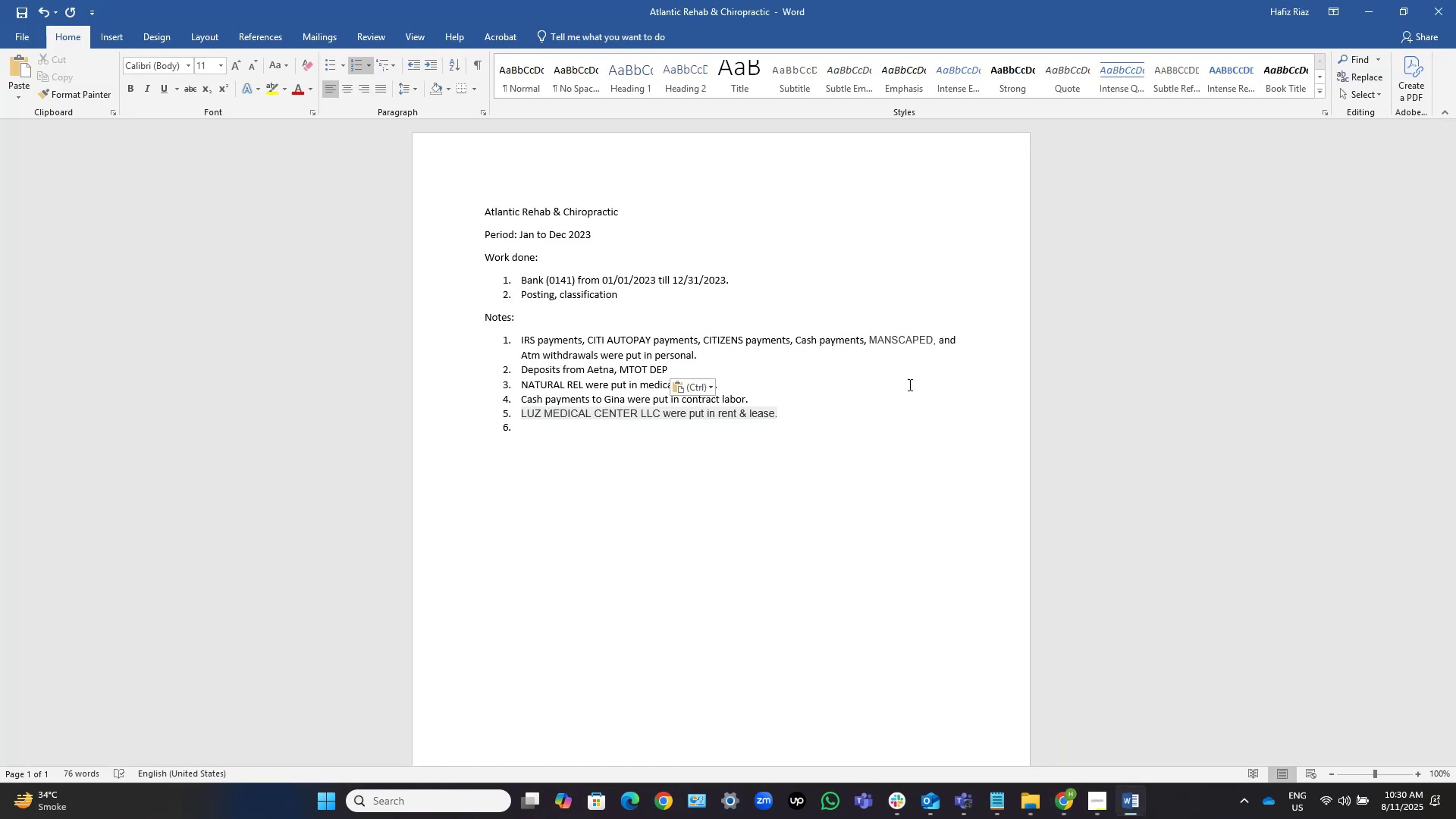 
key(Shift+ArrowLeft)
 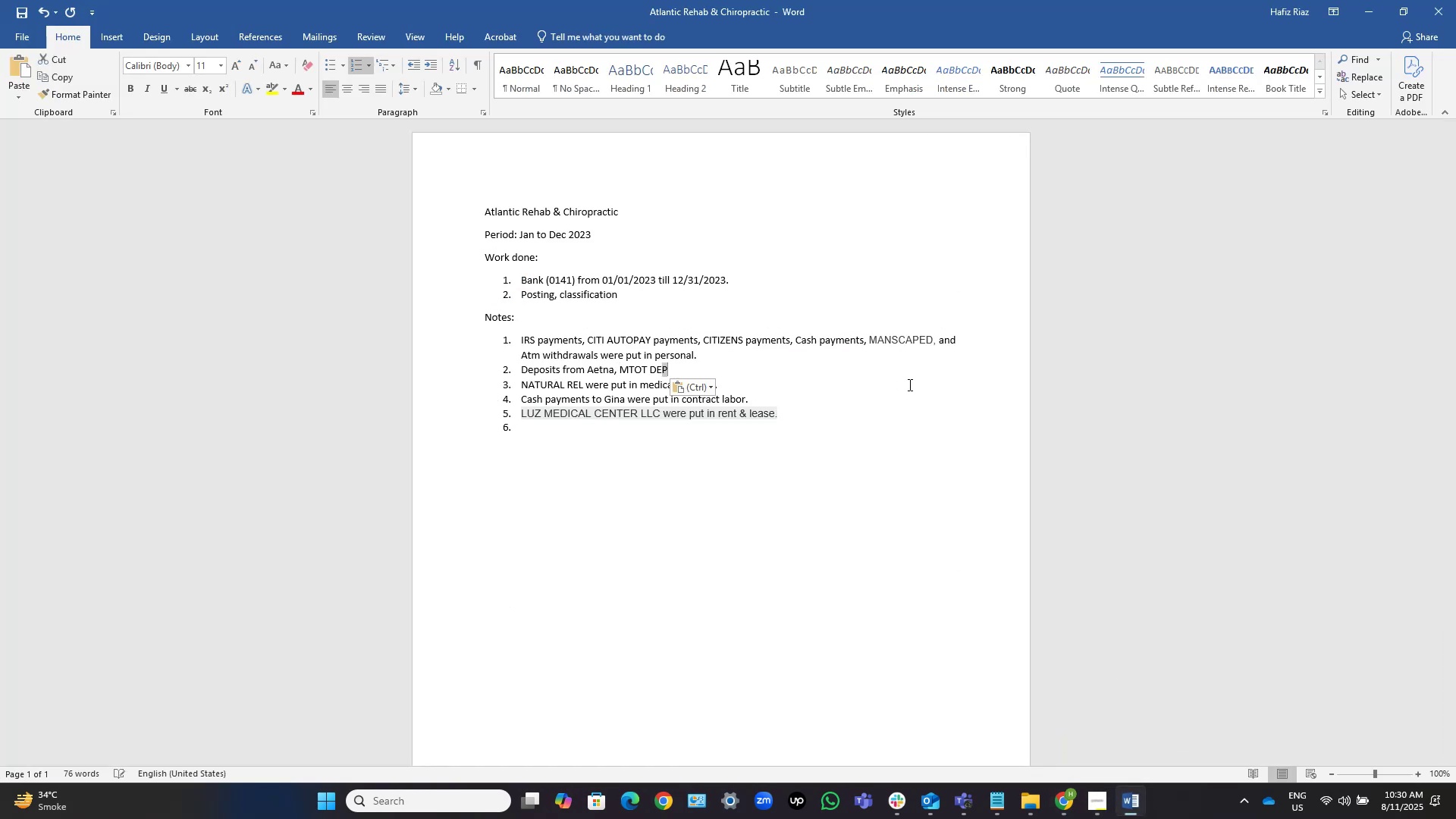 
key(Shift+ArrowLeft)
 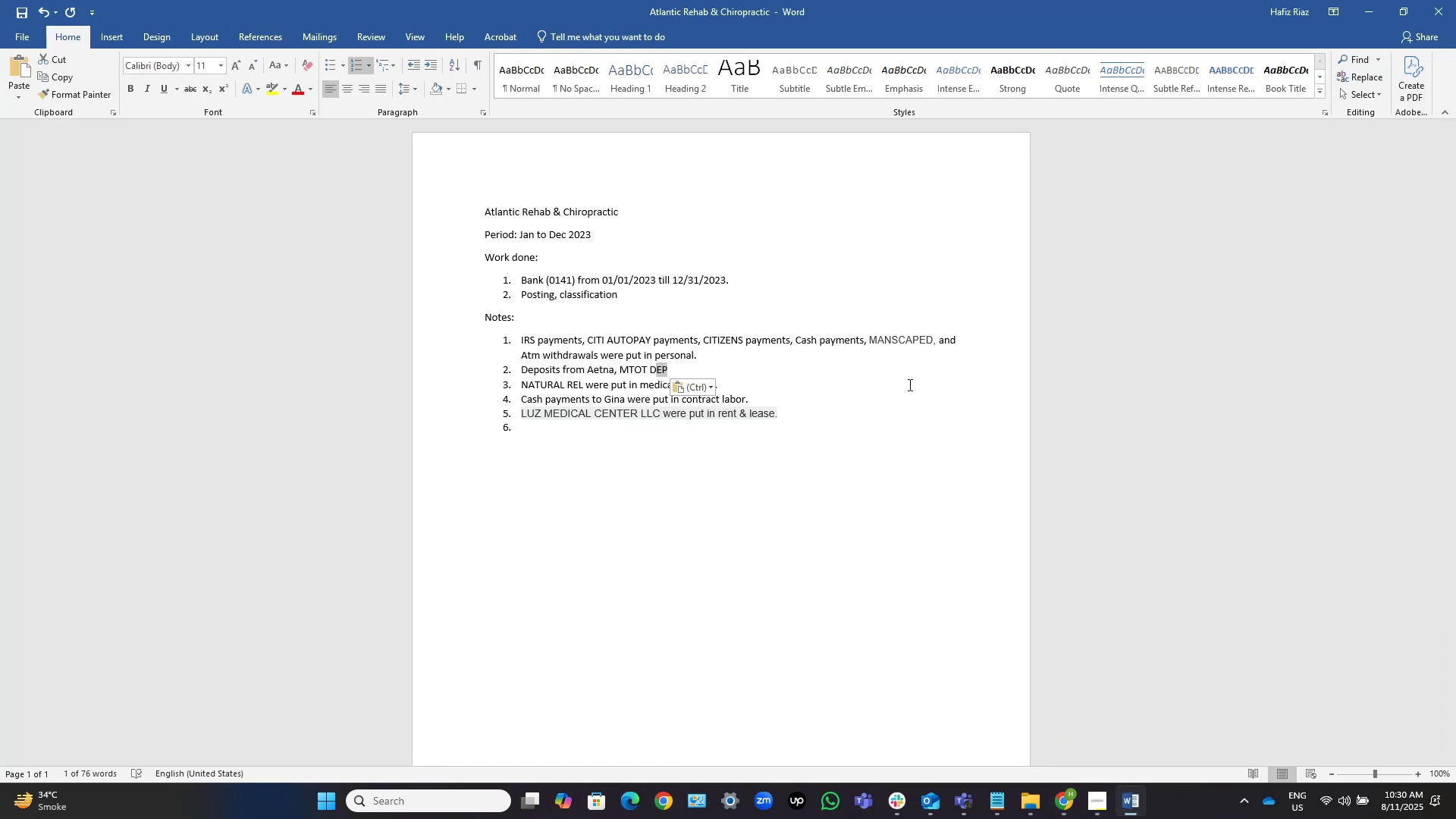 
type(eposits)
 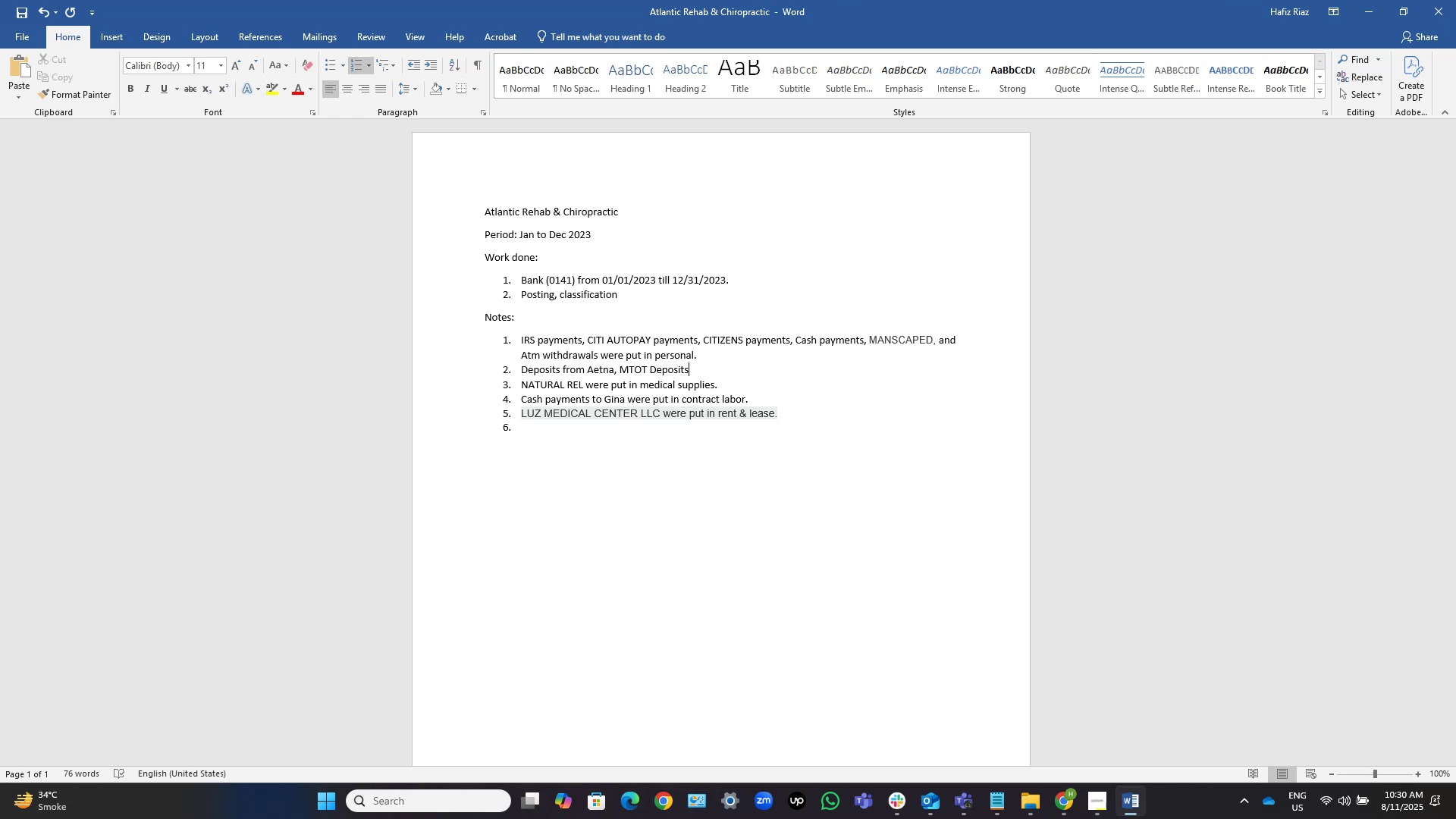 
type( were put  in)
 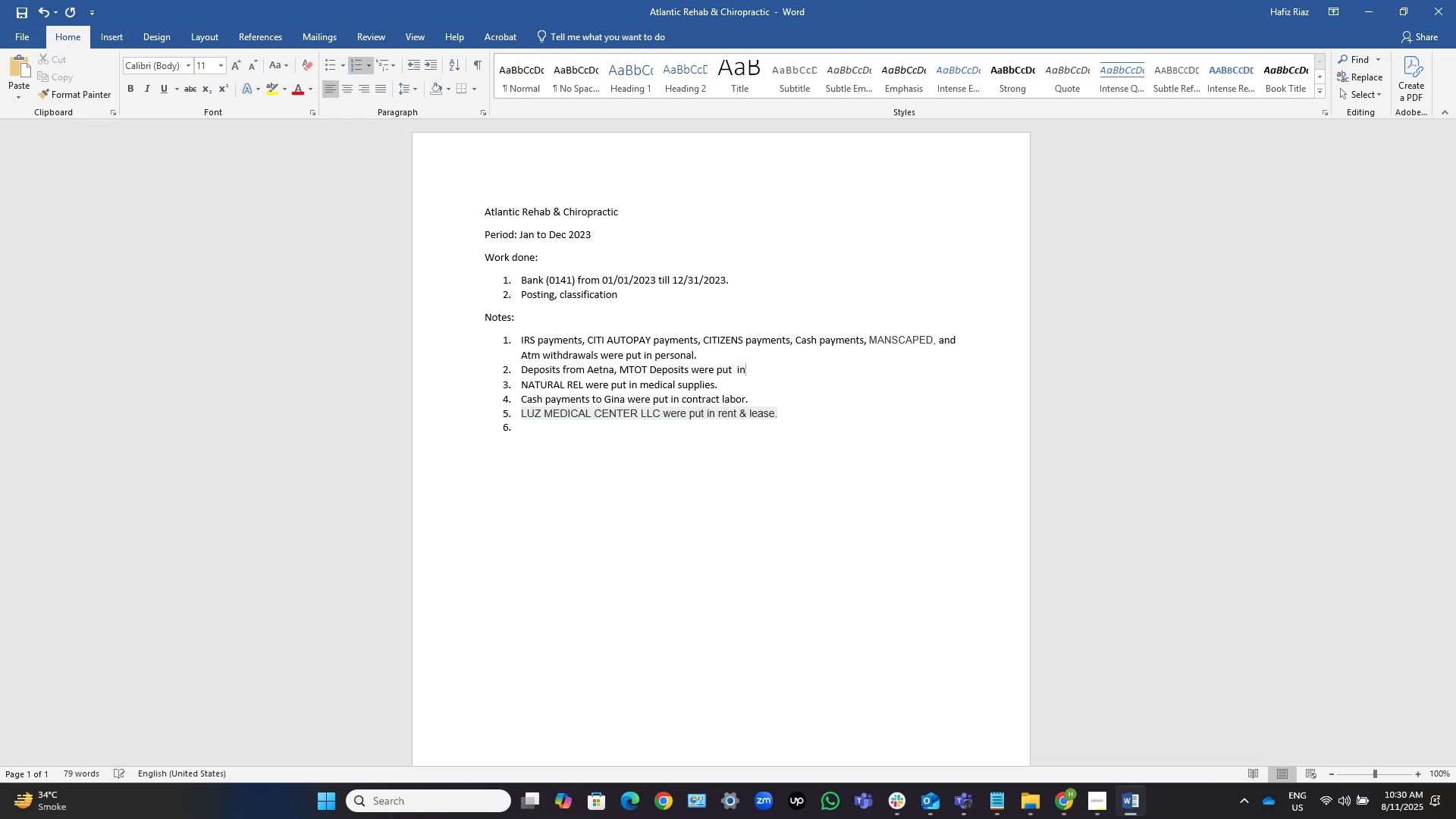 
key(Control+ControlLeft)
 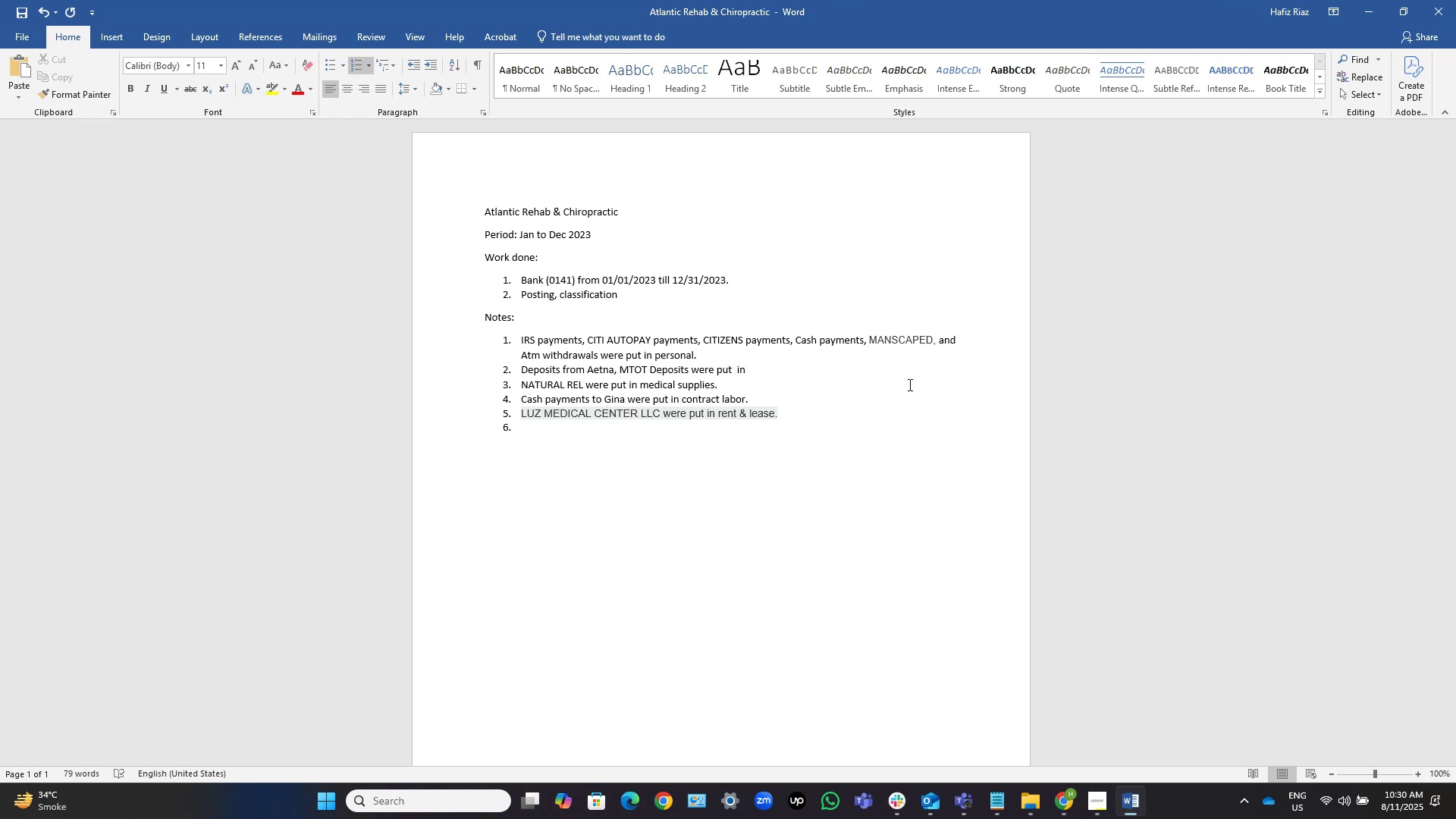 
key(Control+ArrowLeft)
 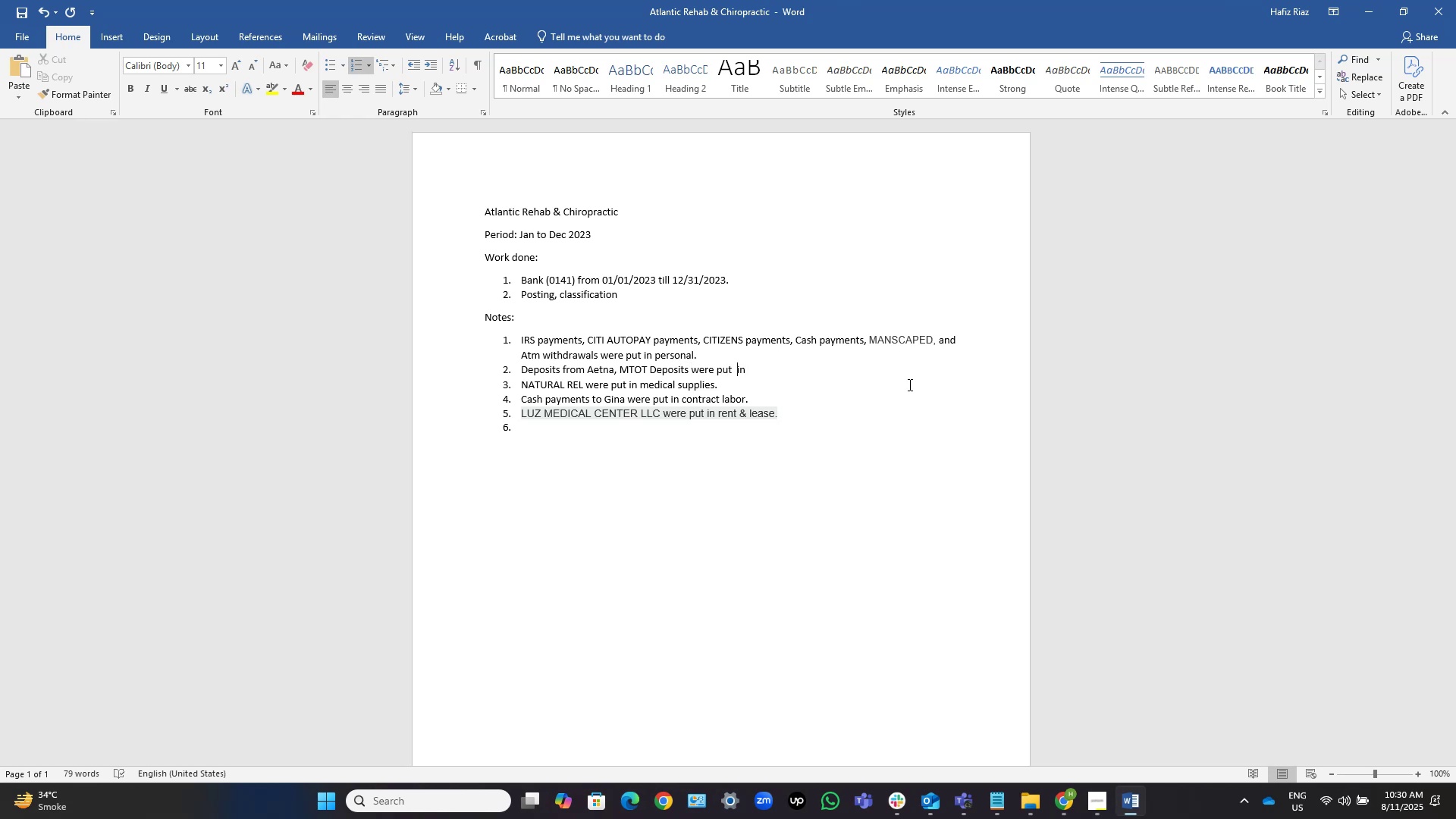 
key(Backspace)
 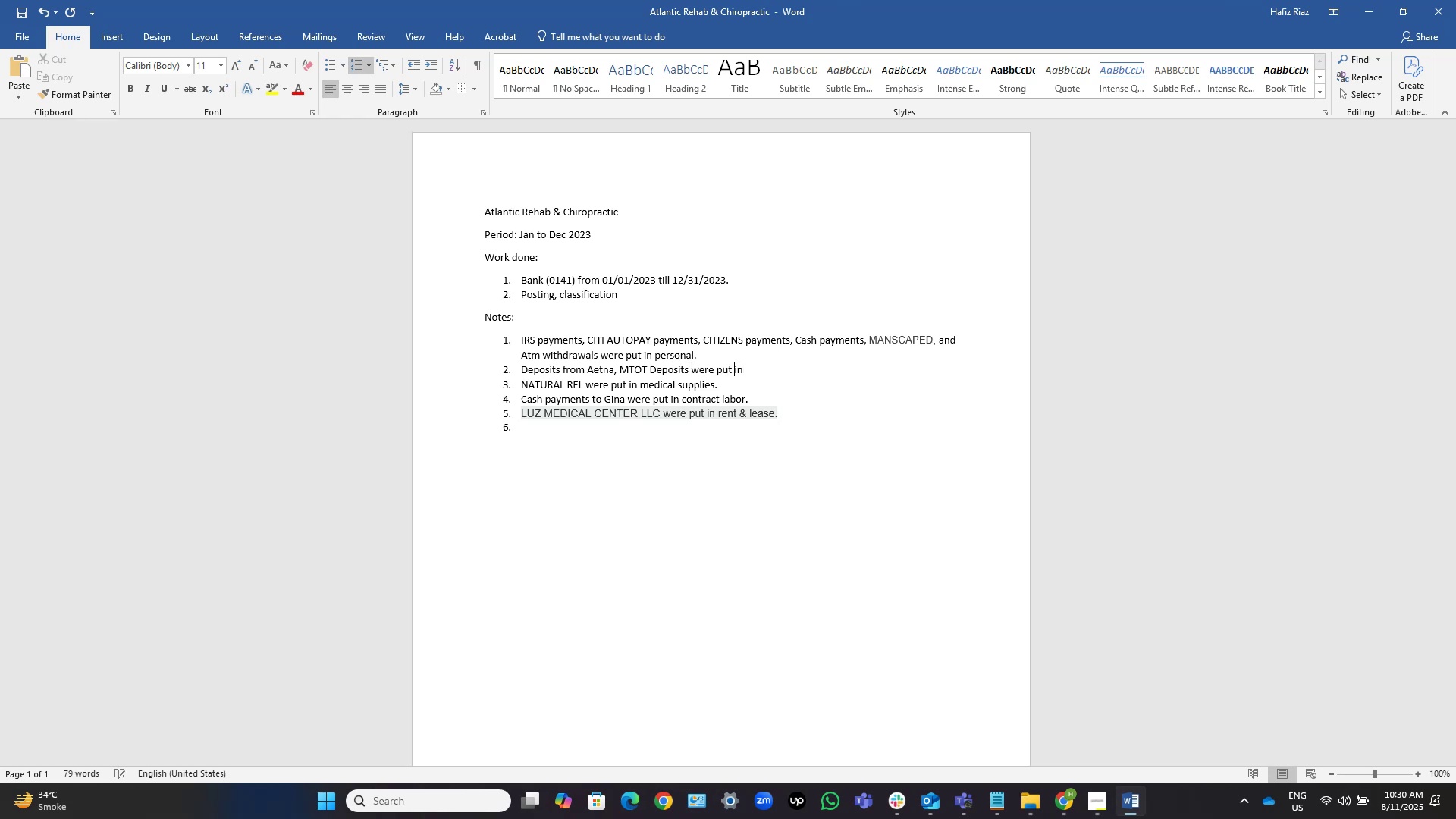 
key(Control+ControlLeft)
 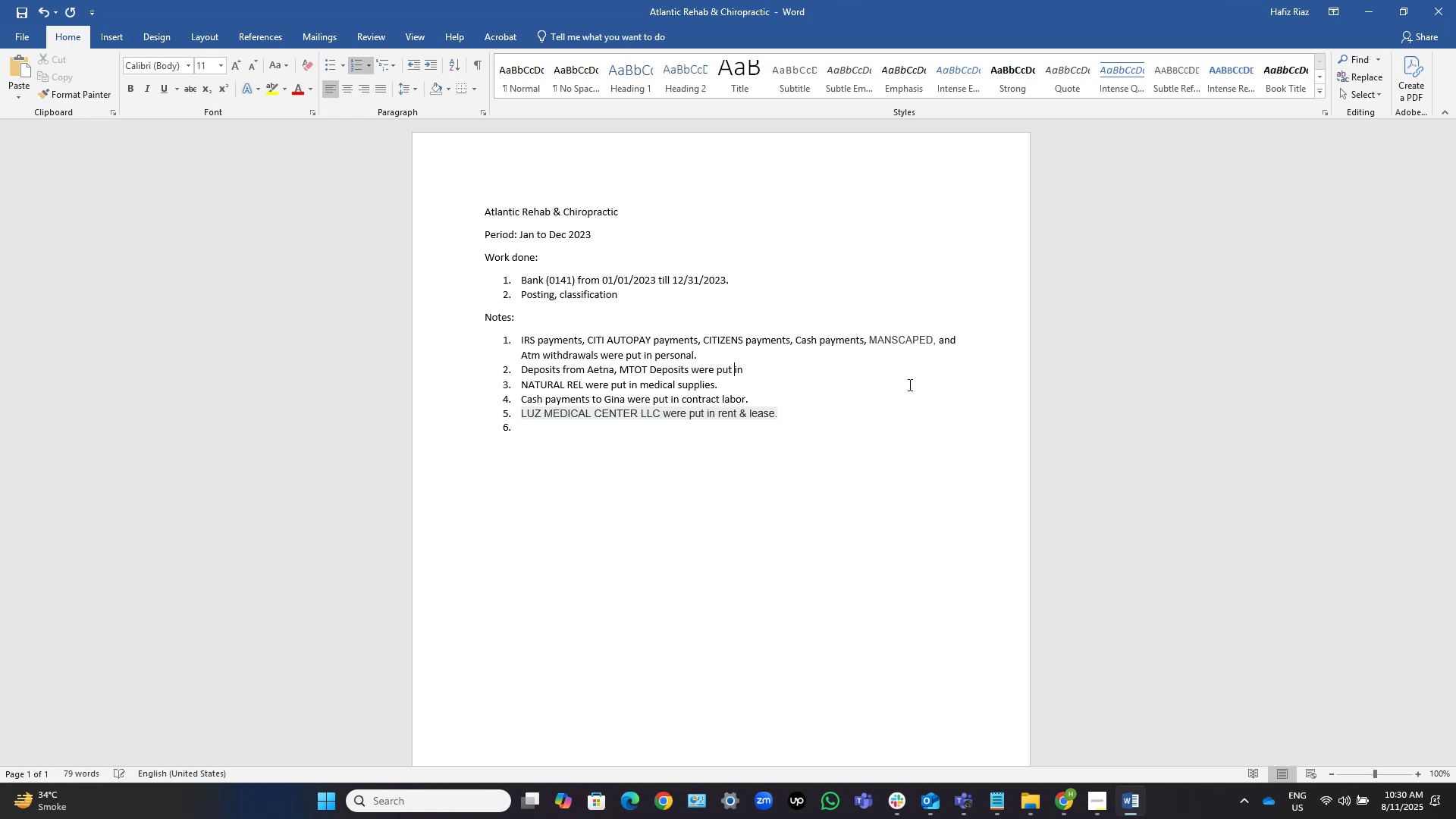 
key(Control+ArrowRight)
 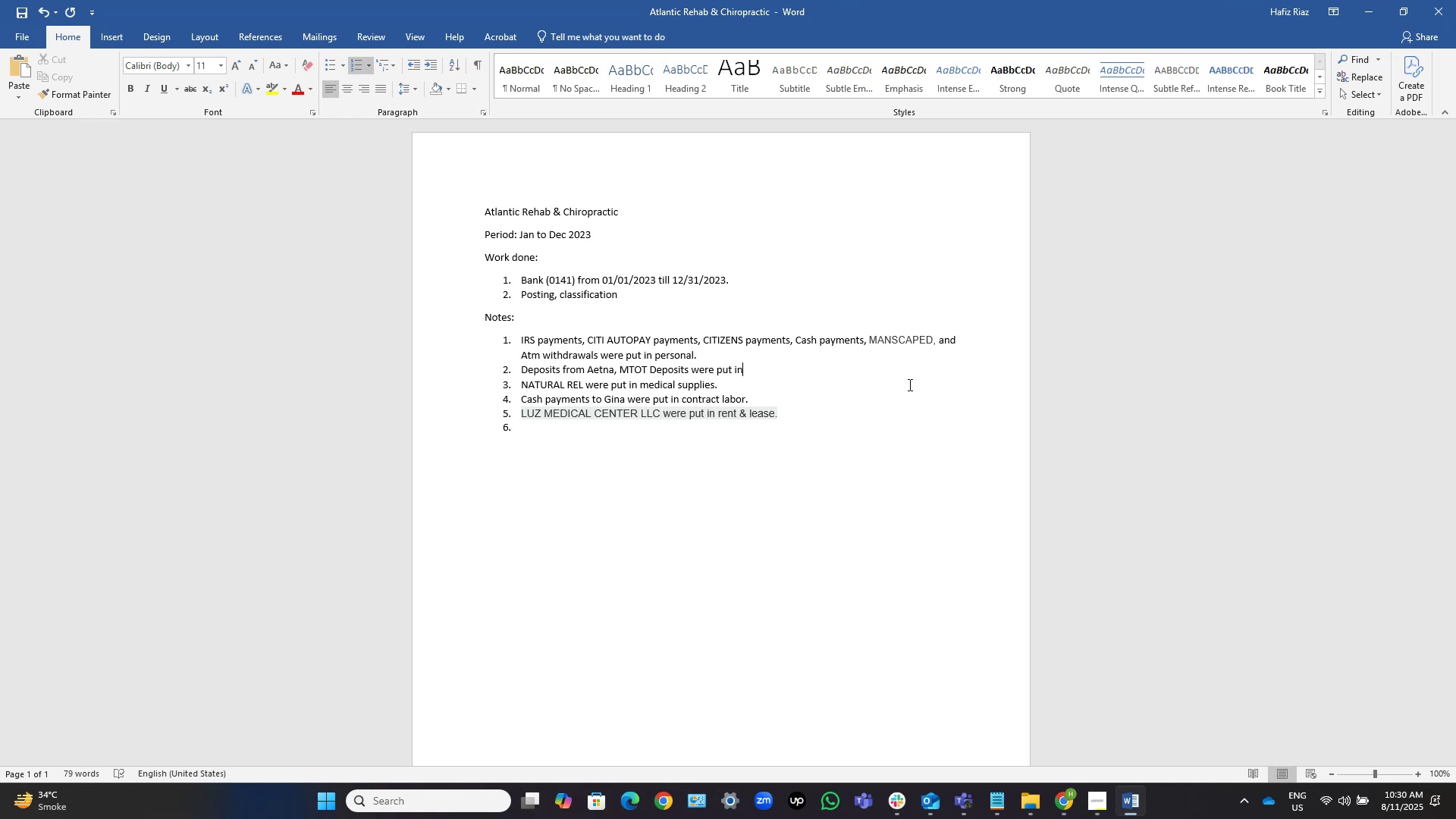 
type( sales.)
 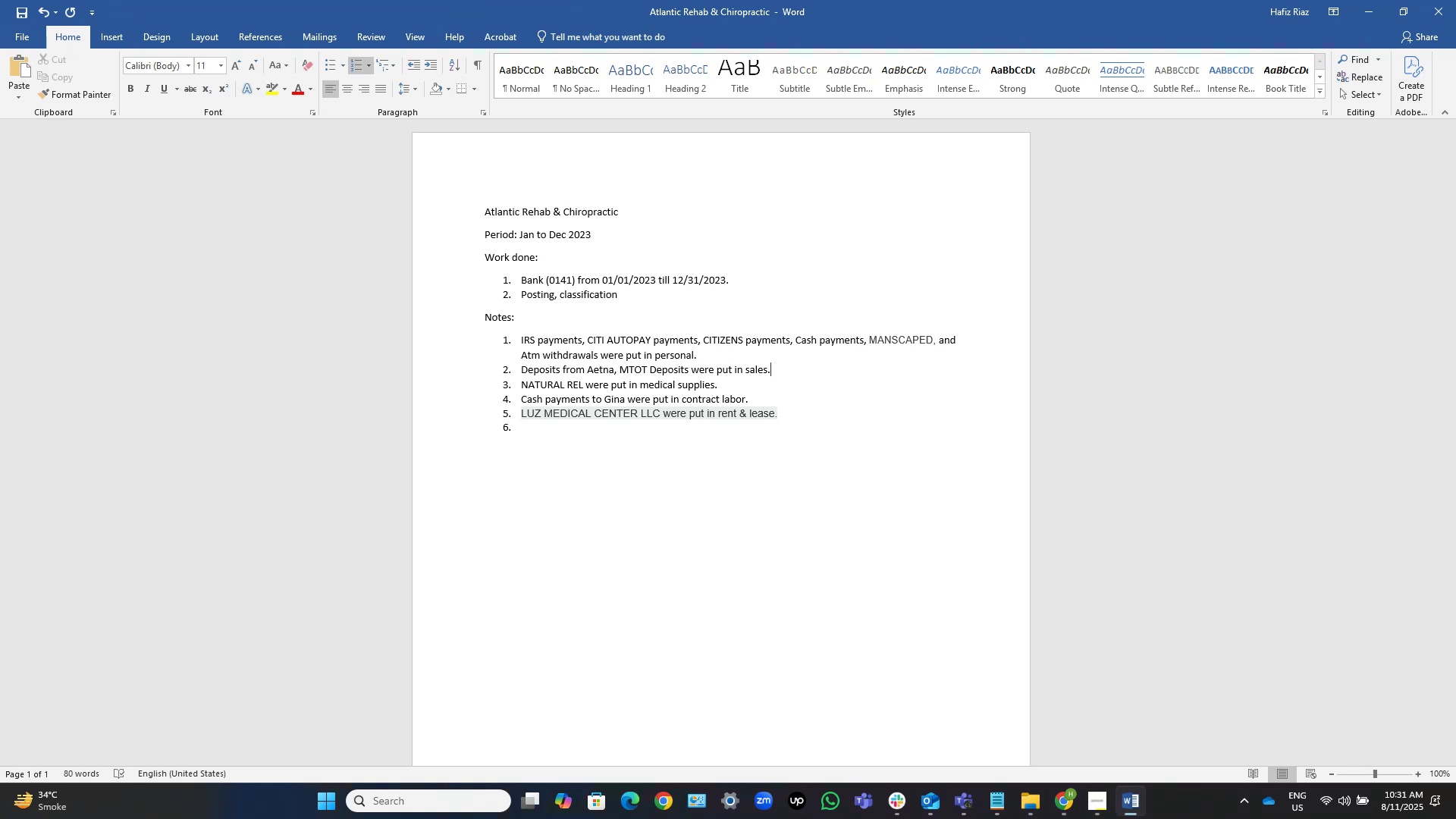 
wait(33.3)
 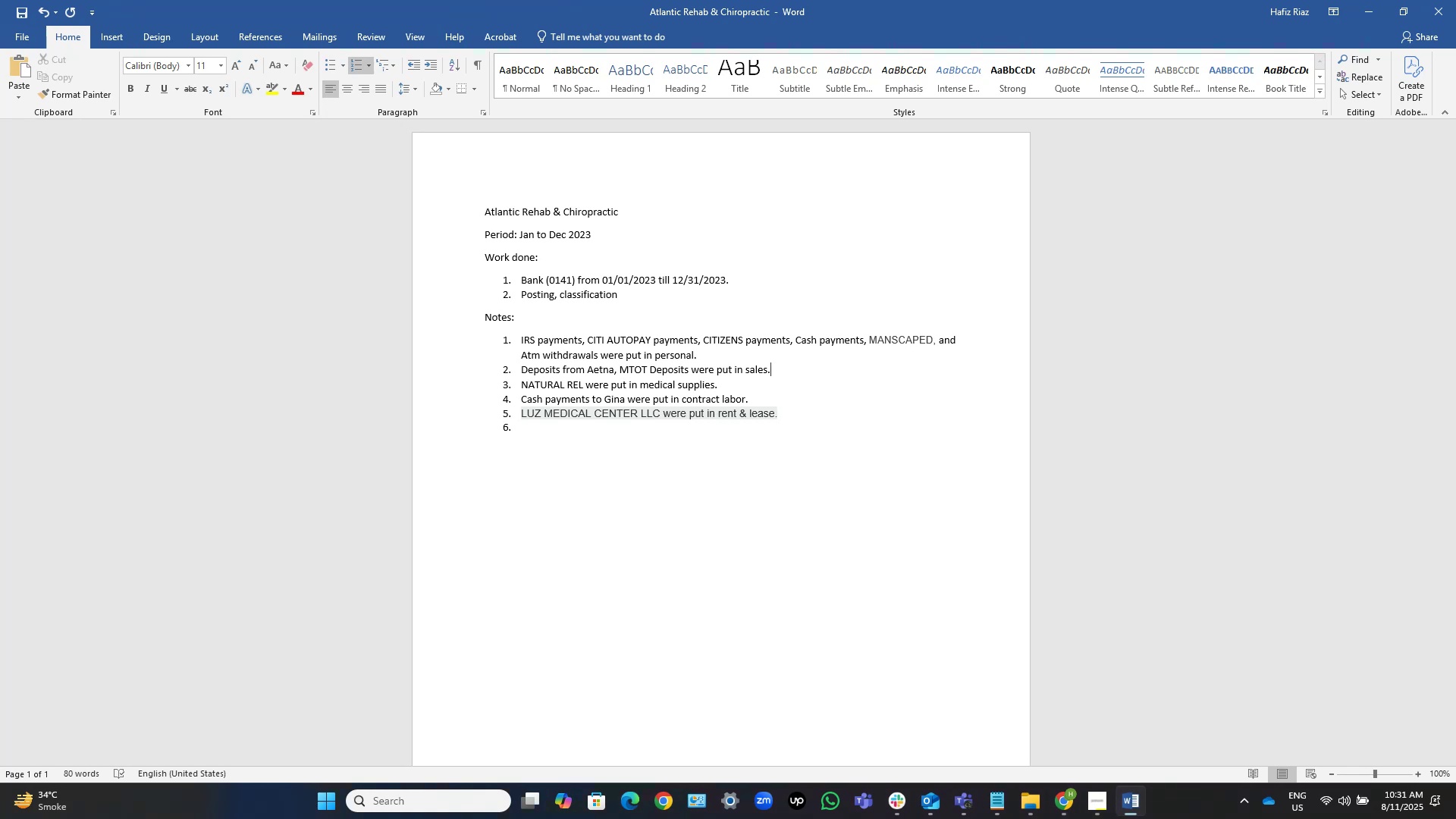 
left_click([1128, 794])
 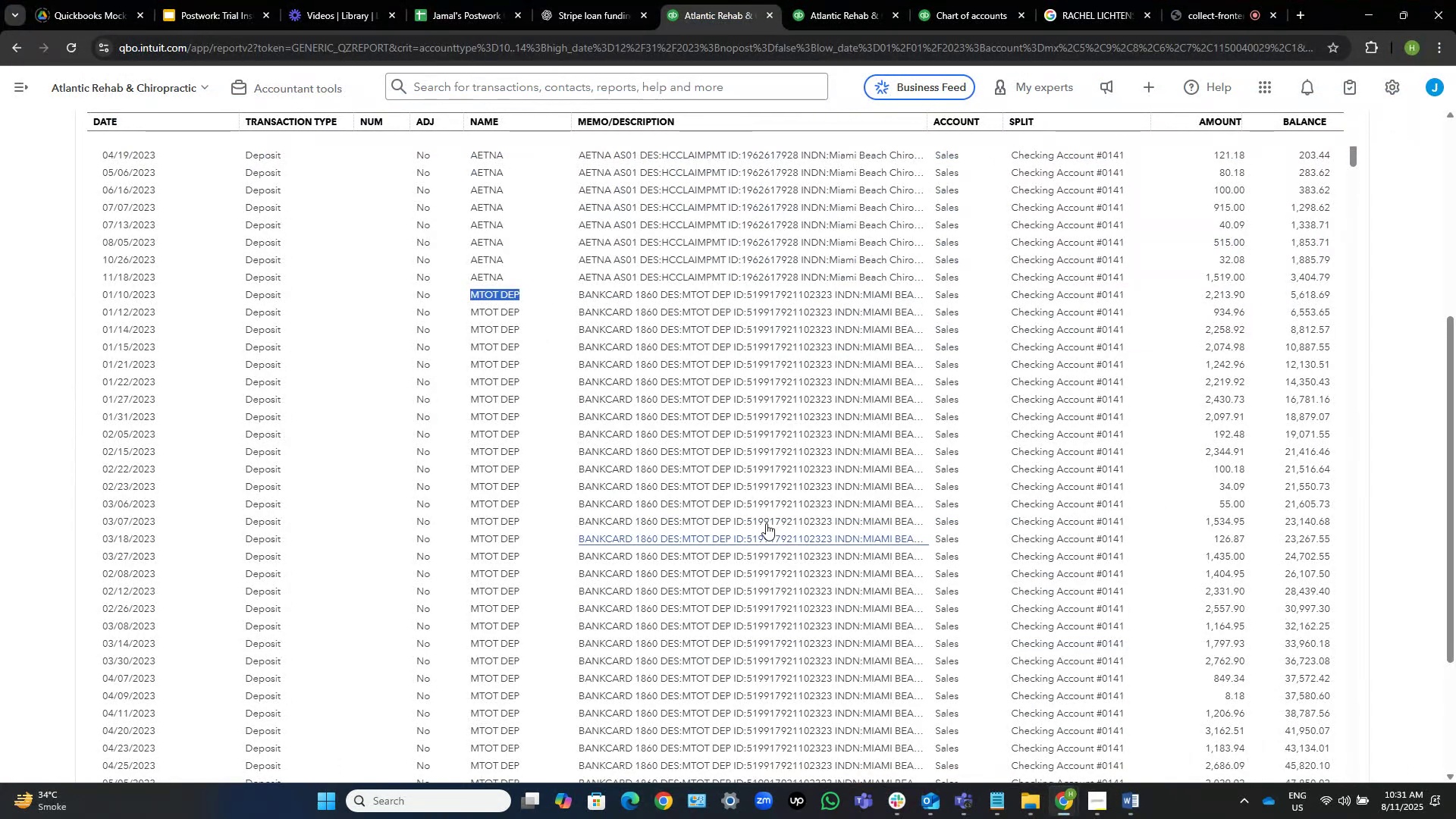 
scroll: coordinate [702, 476], scroll_direction: down, amount: 20.0
 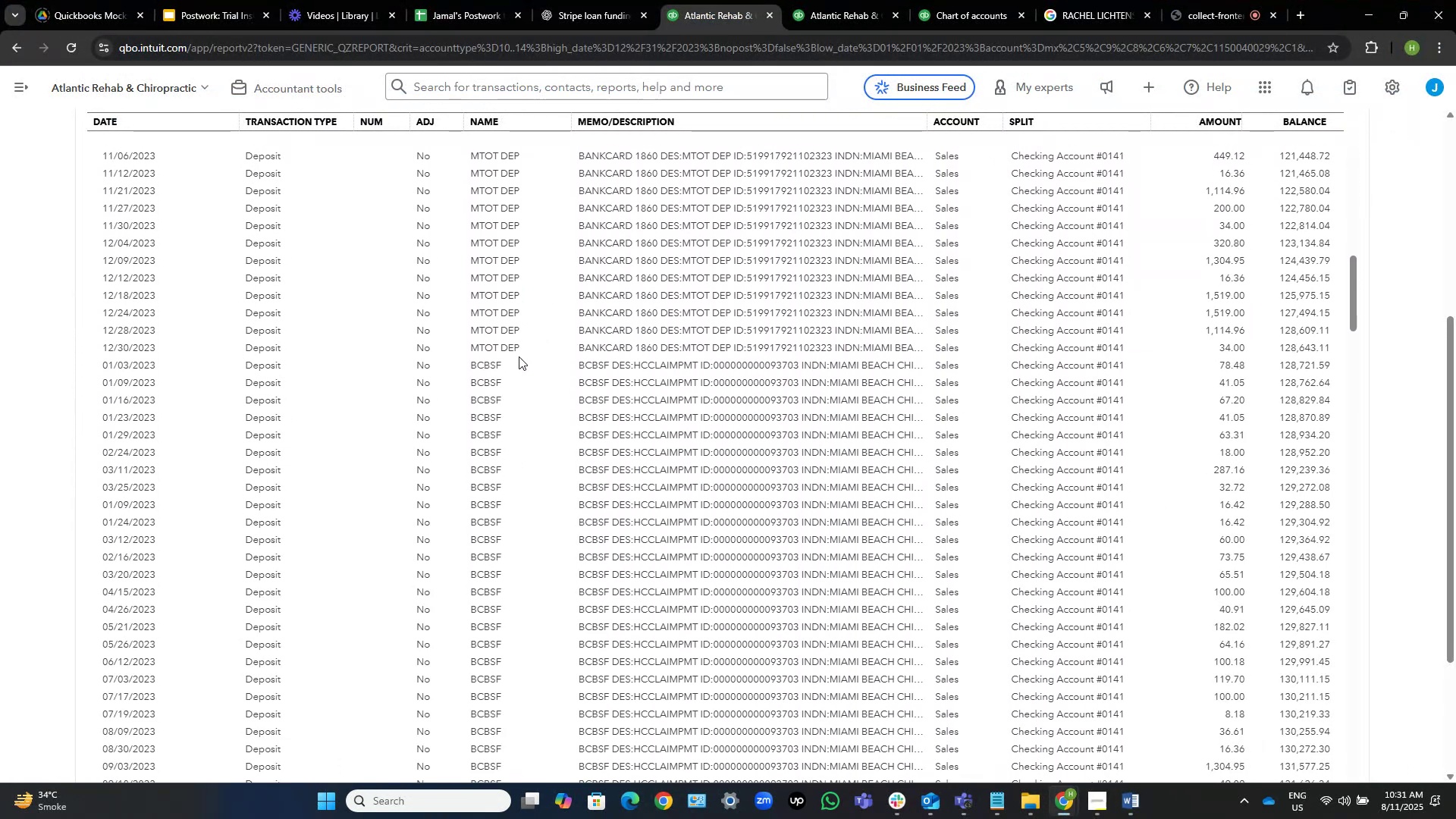 
left_click_drag(start_coordinate=[504, 365], to_coordinate=[468, 364])
 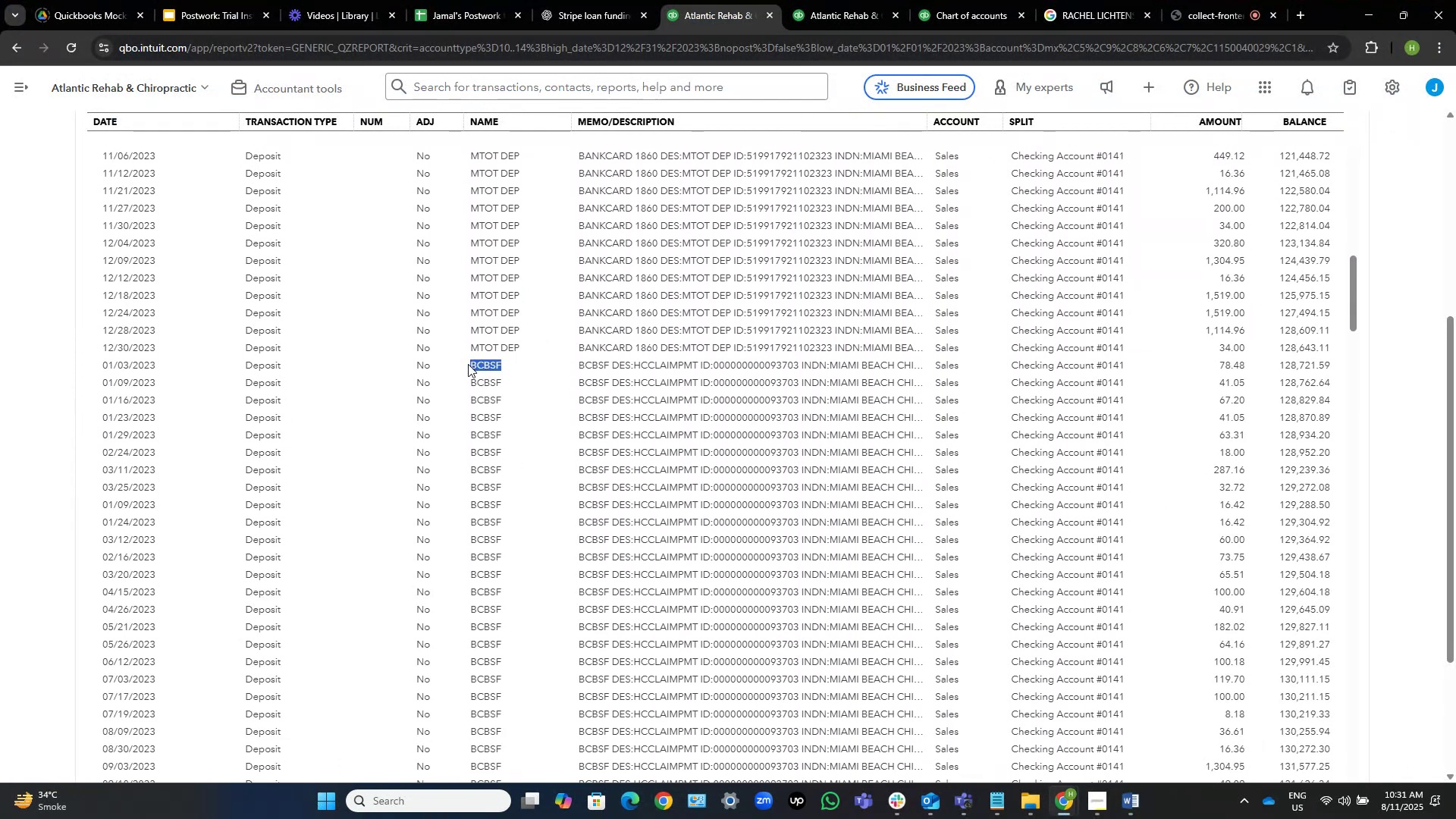 
key(Control+C)
 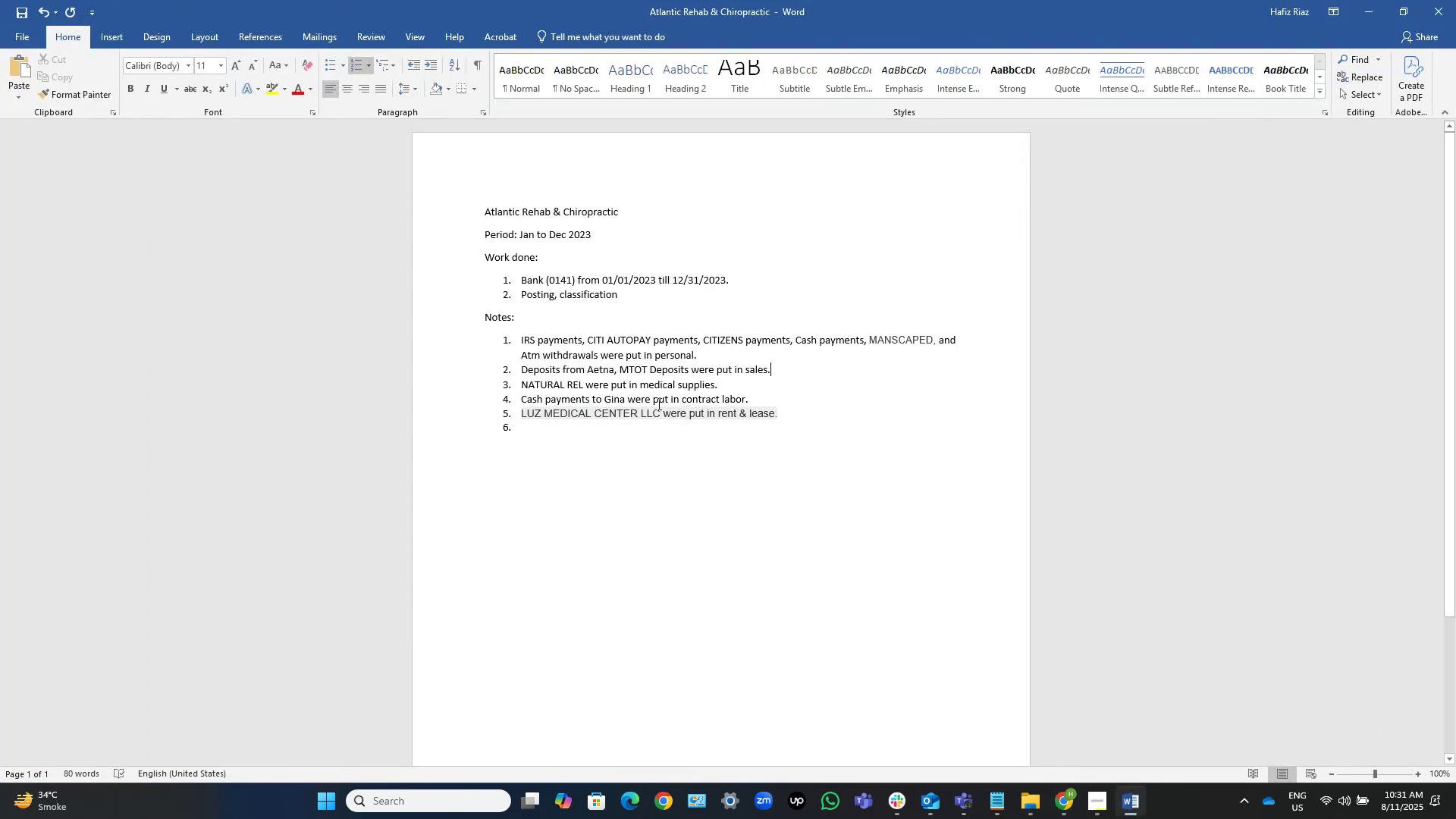 
key(Control+ArrowLeft)
 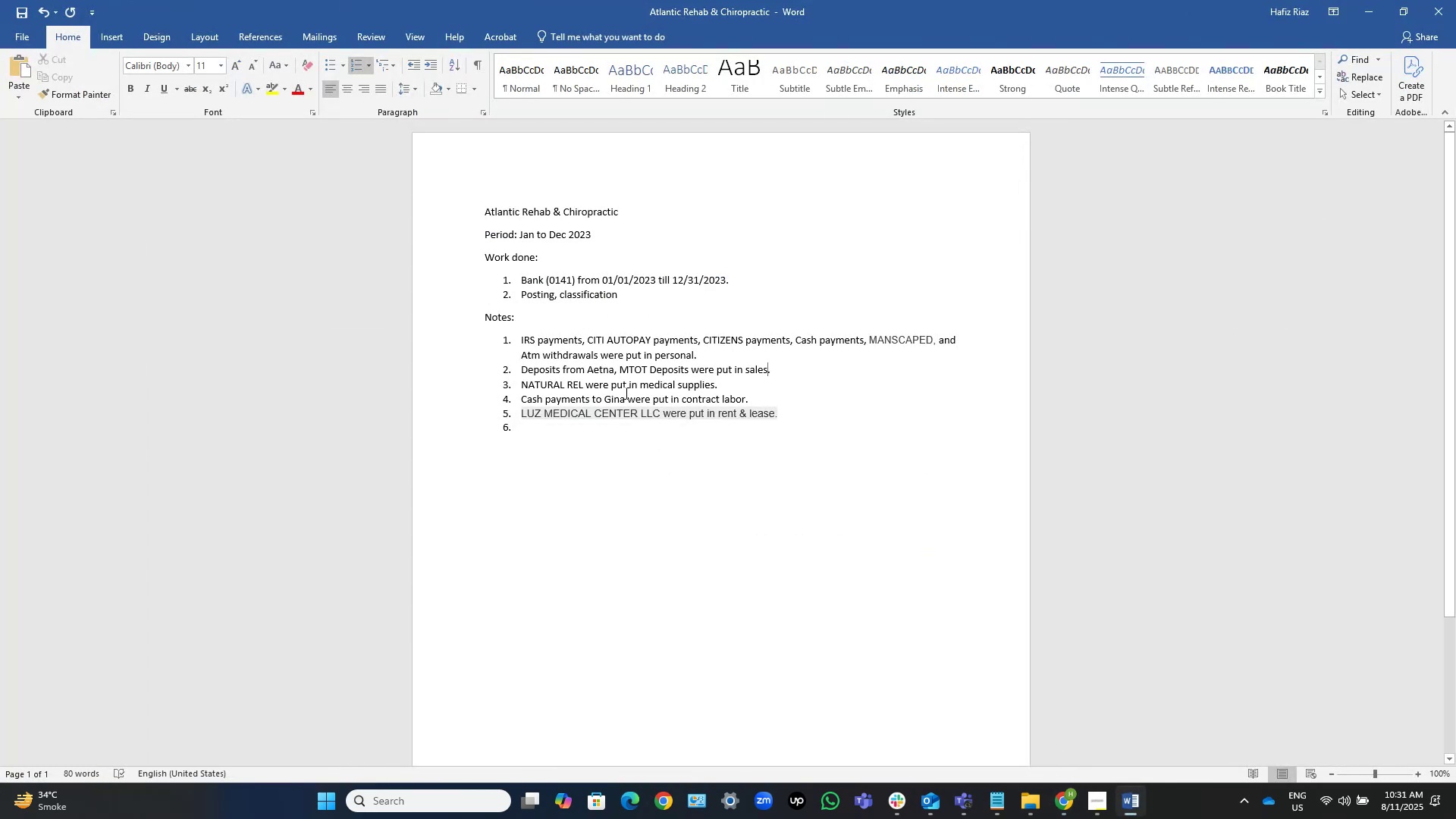 
key(Control+ArrowLeft)
 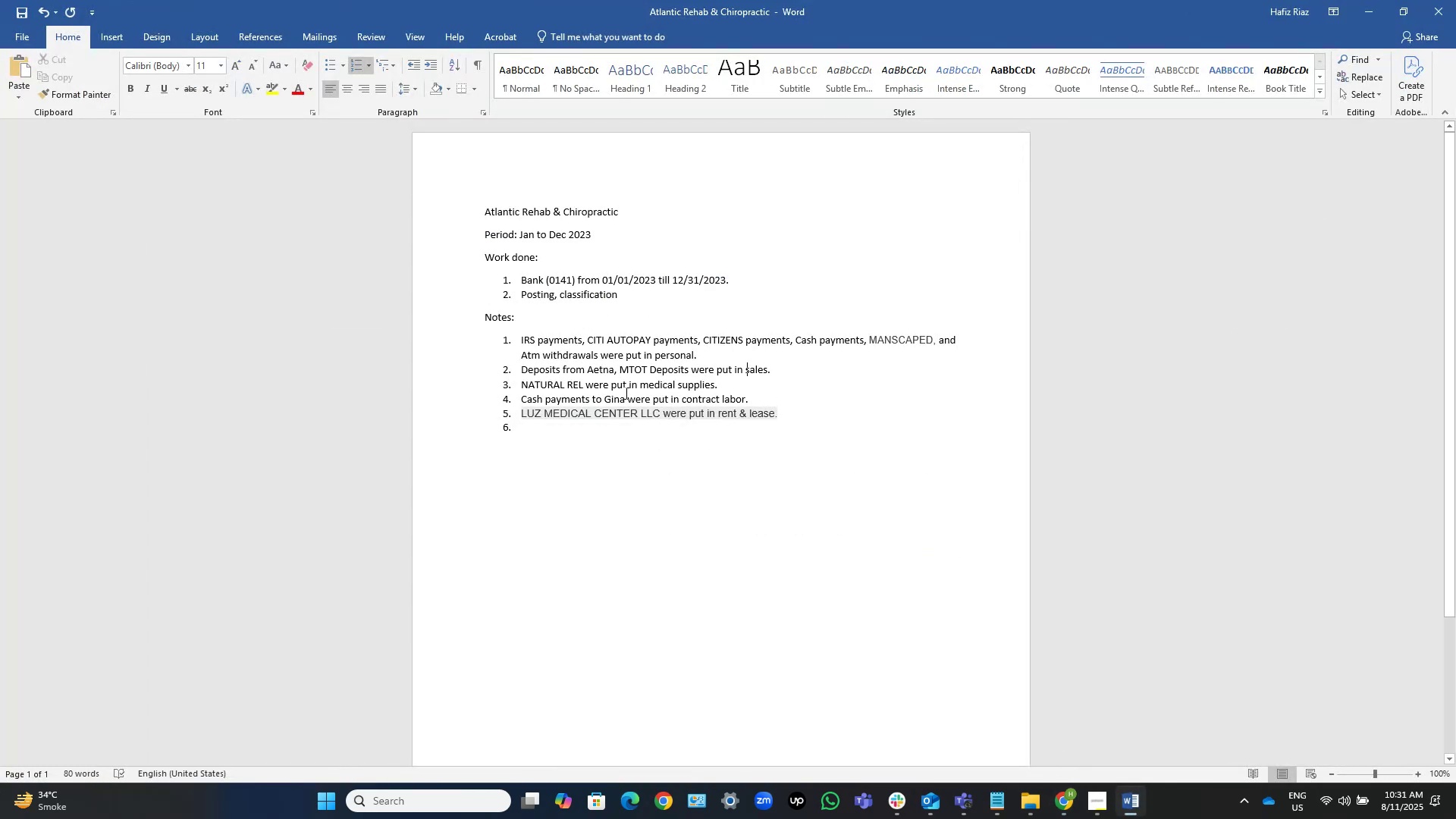 
hold_key(key=ArrowLeft, duration=0.64)
 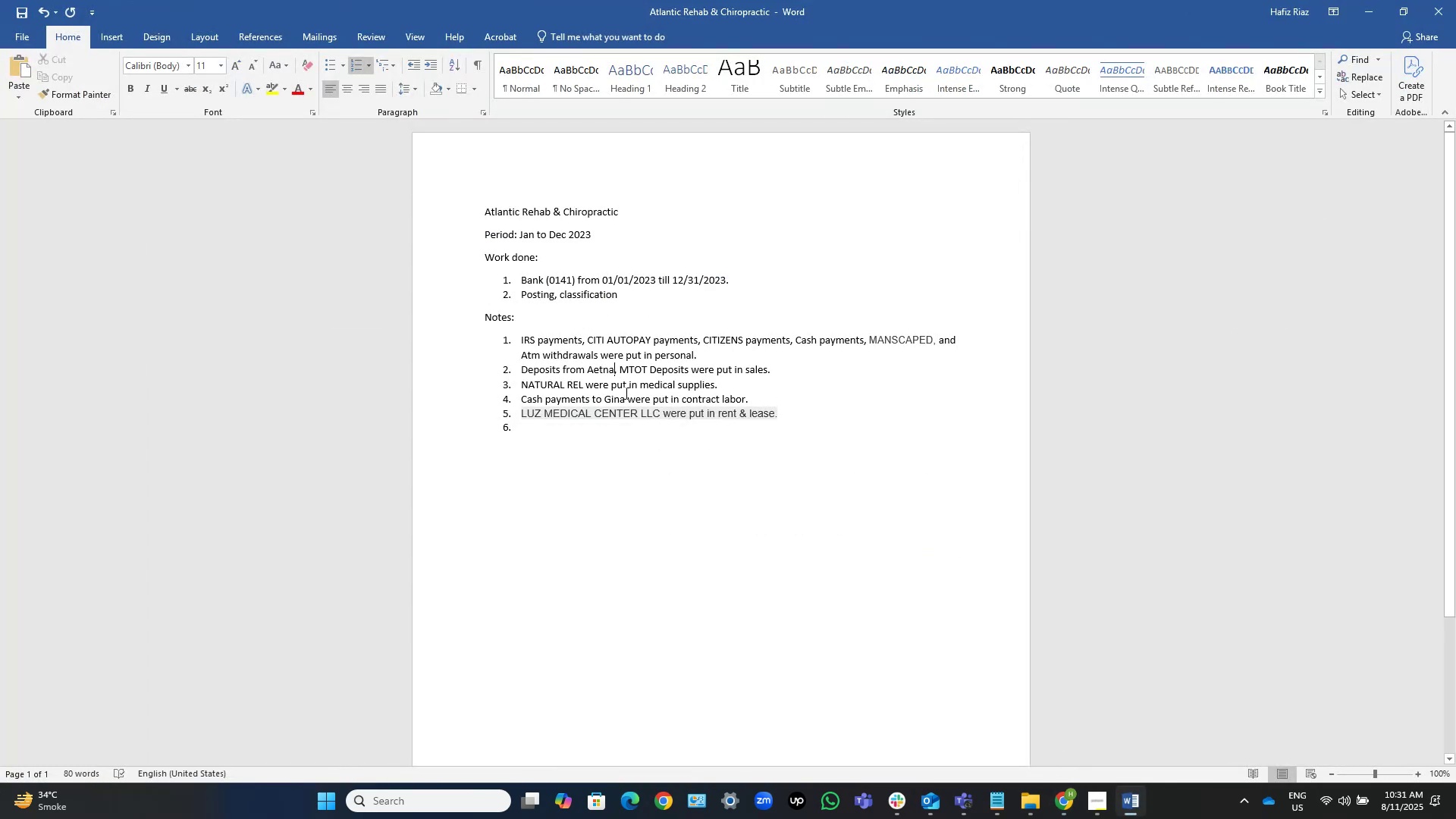 
key(Control+ArrowRight)
 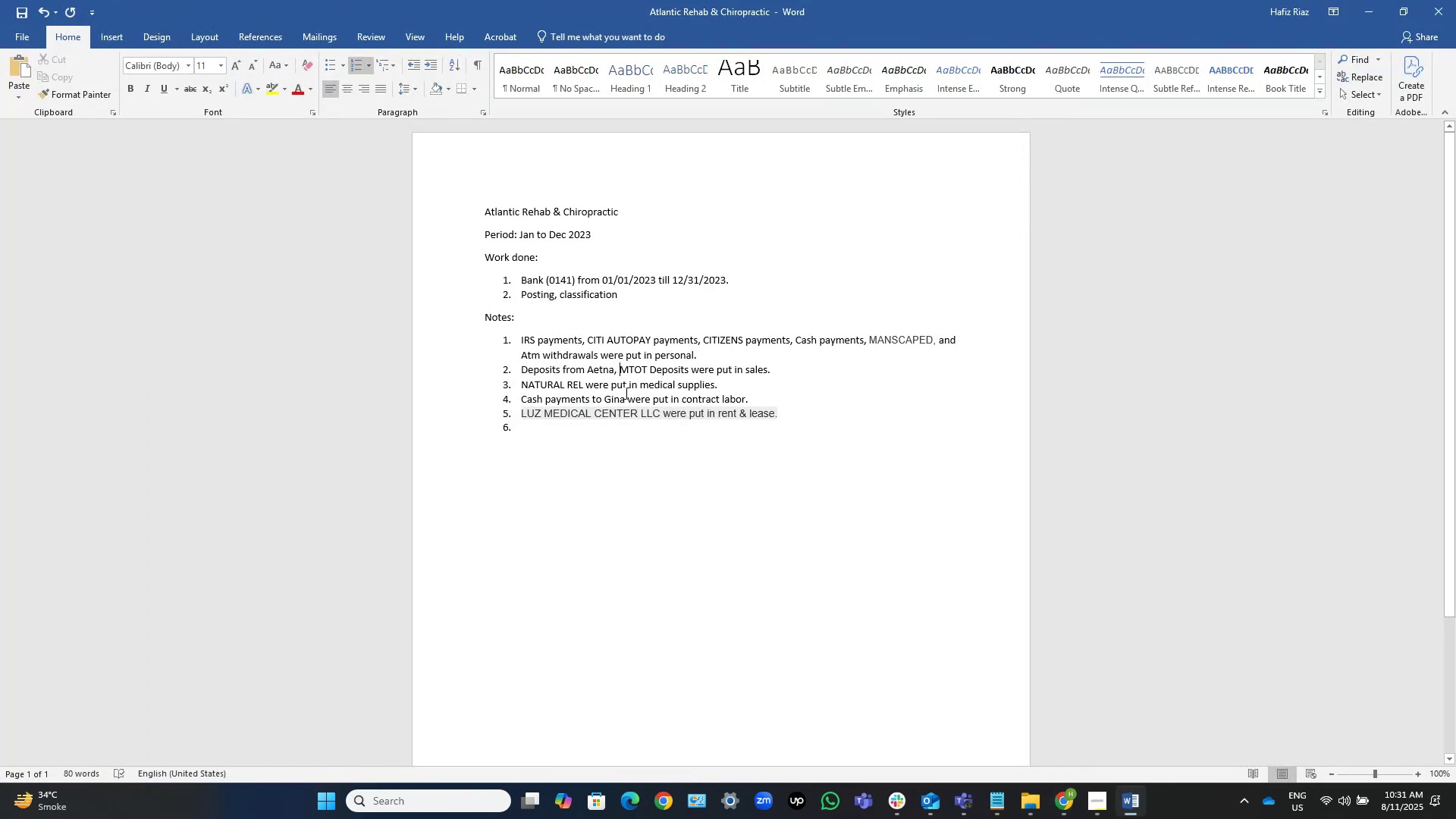 
key(Control+V)
 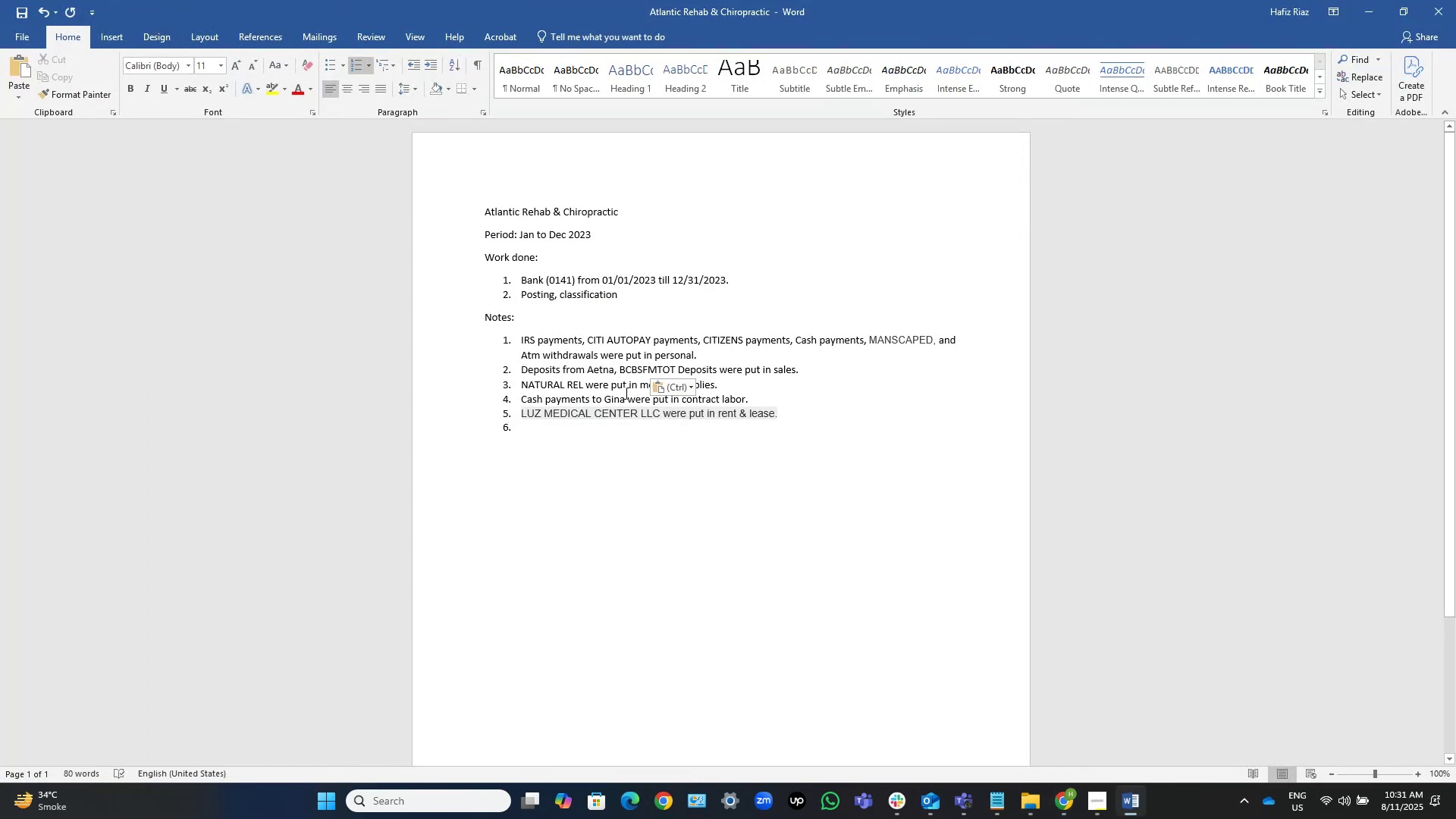 
type(, ans)
 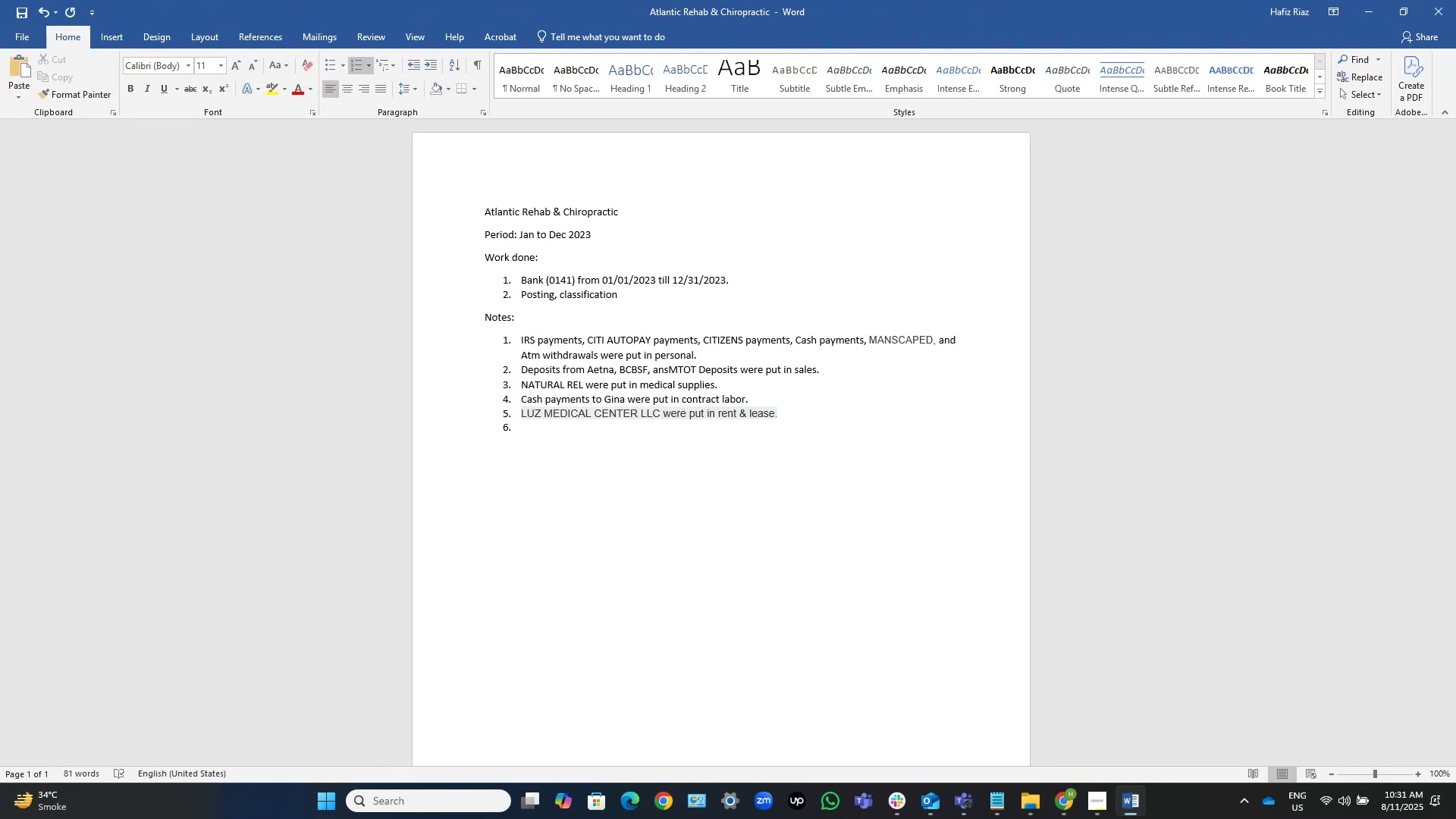 
wait(17.77)
 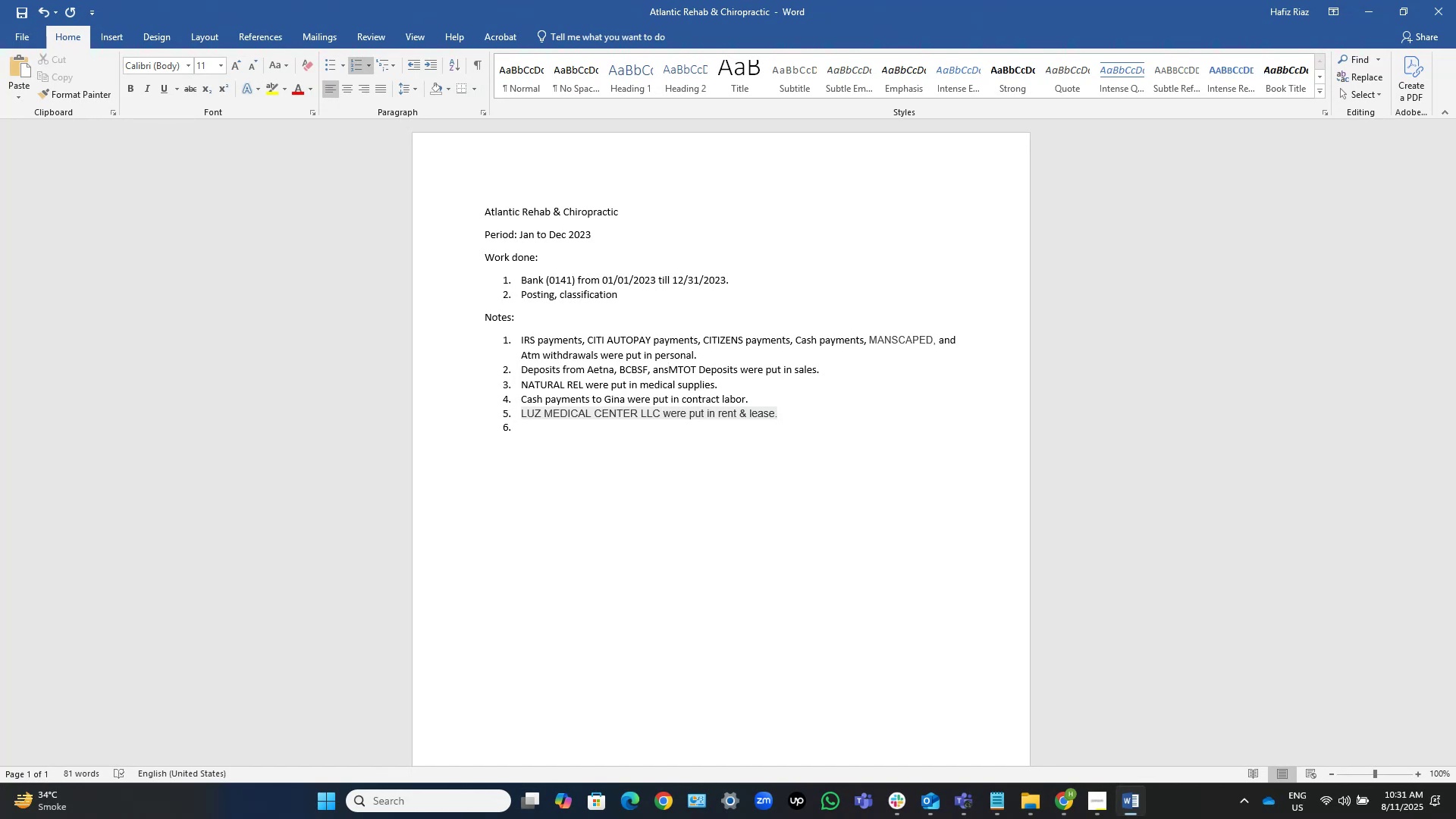 
key(Backspace)
 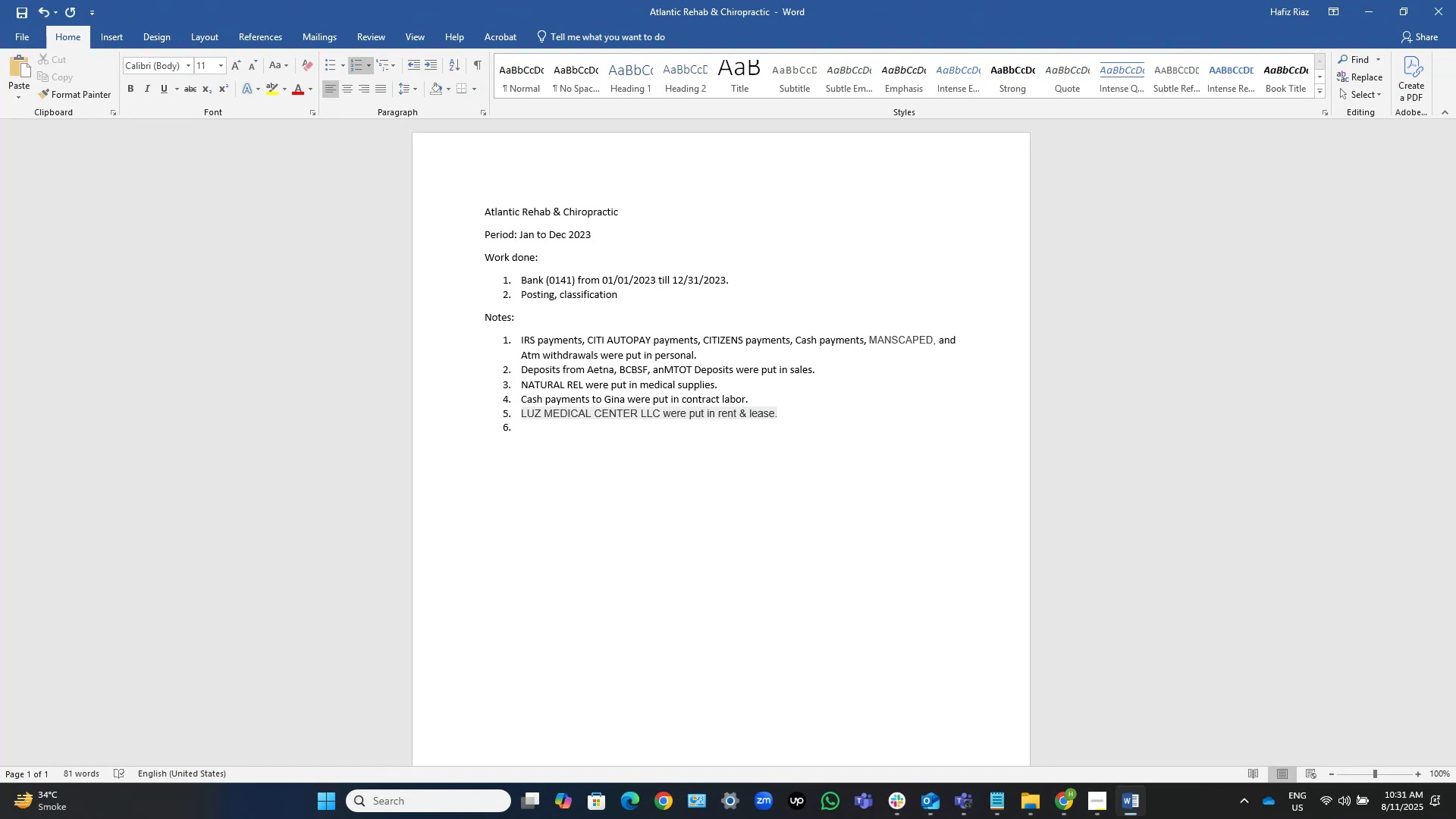 
key(D)
 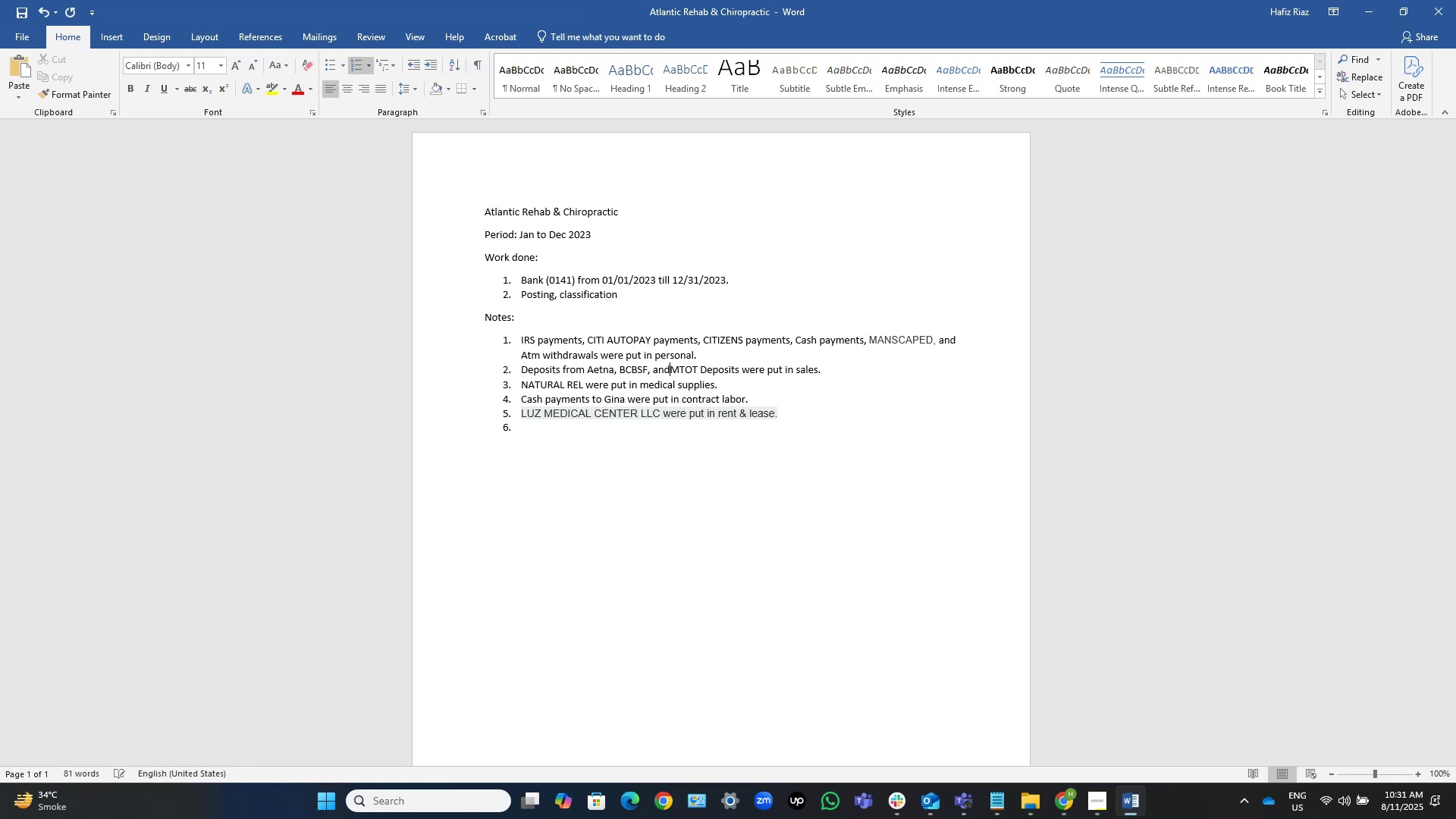 
key(Space)
 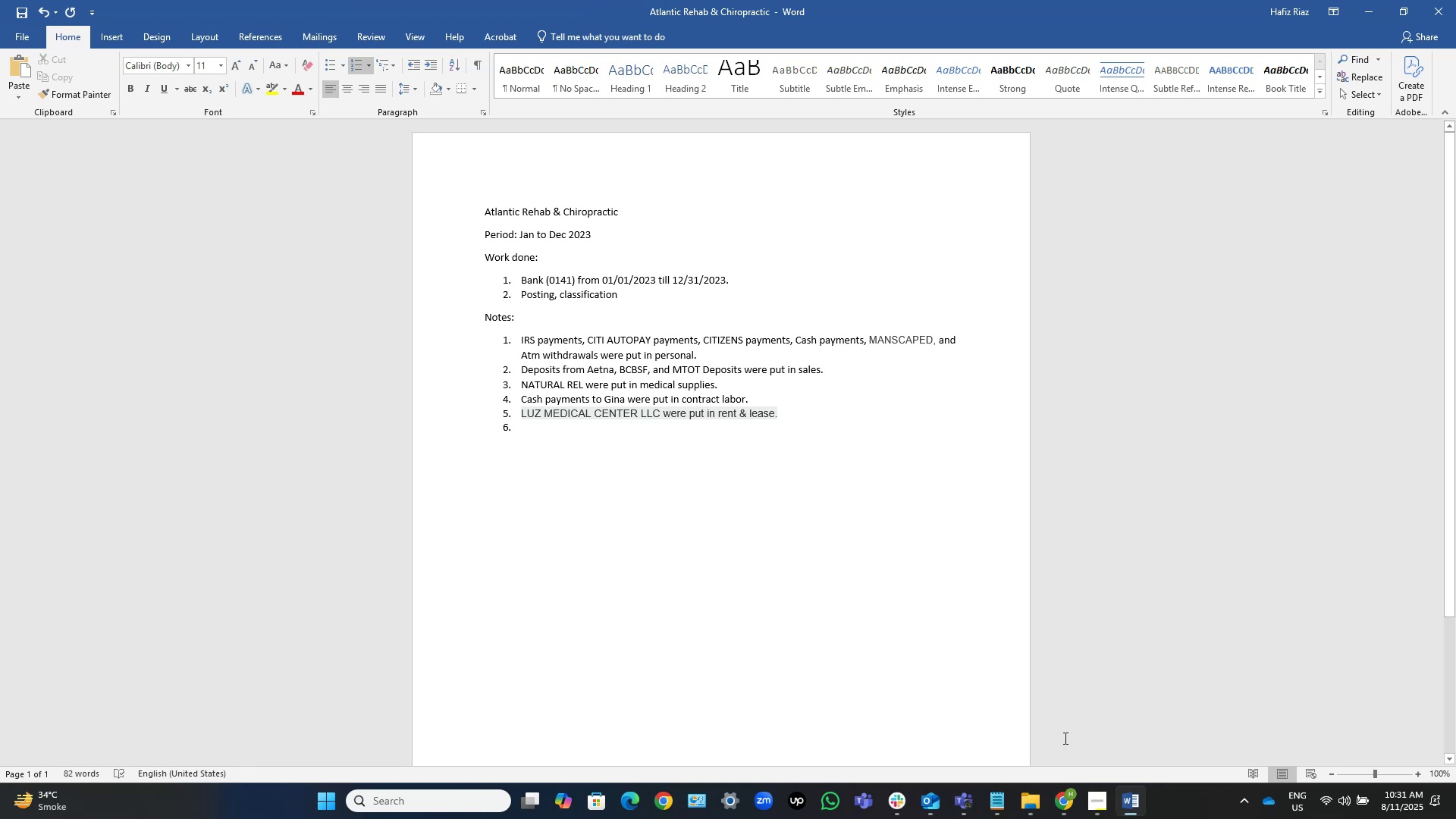 
left_click([1129, 799])
 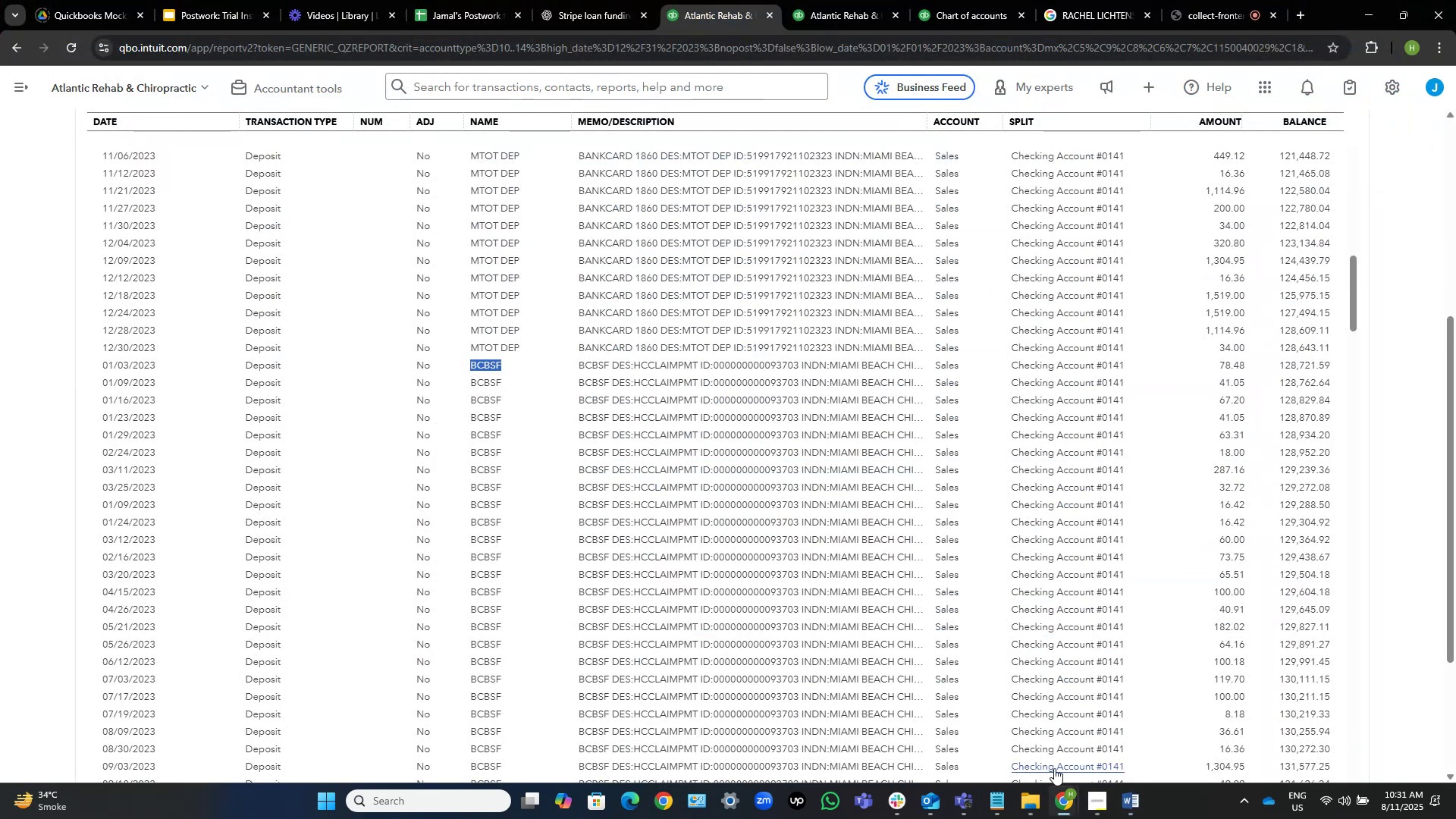 
left_click([1131, 814])
 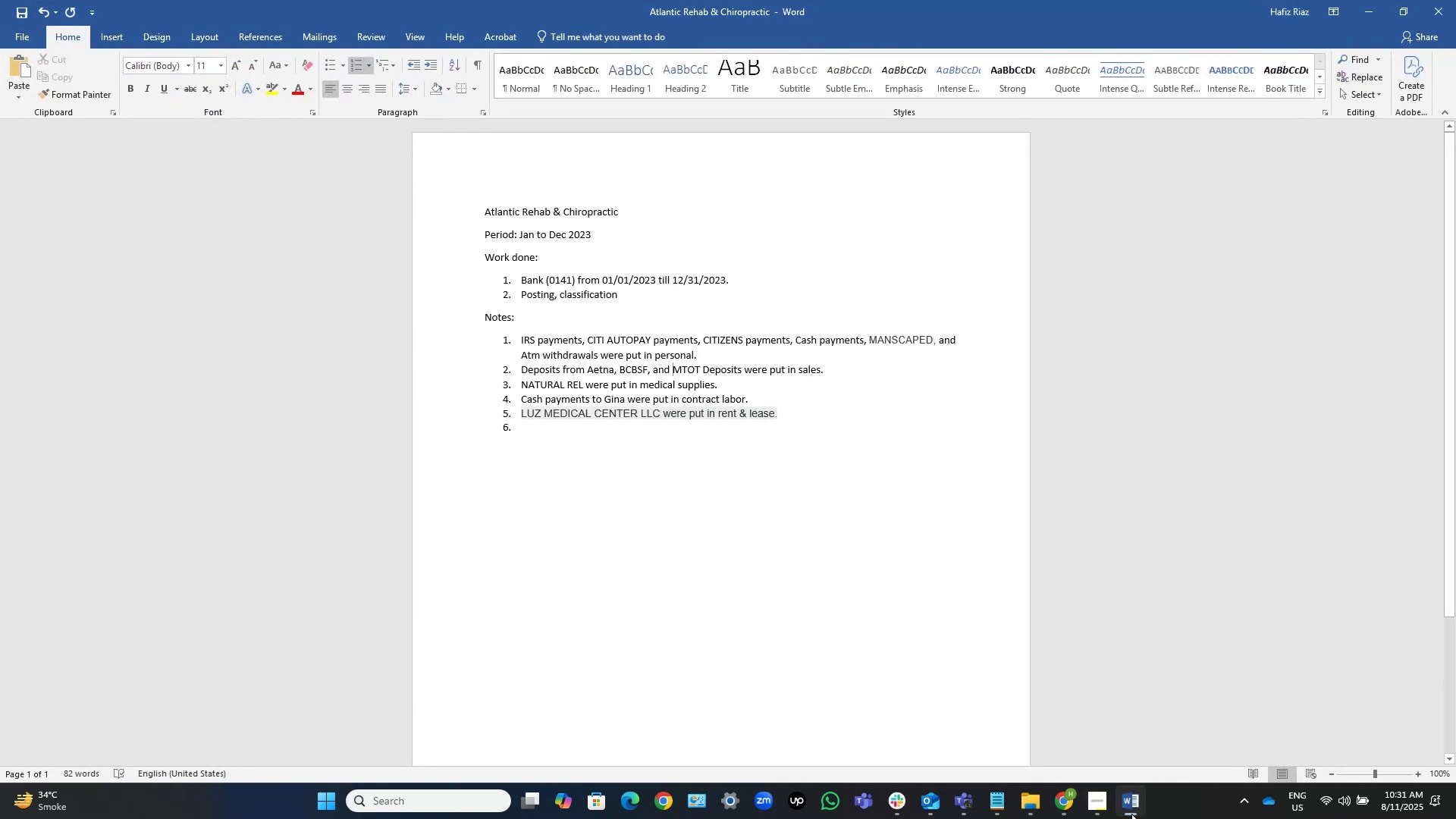 
left_click([1131, 814])
 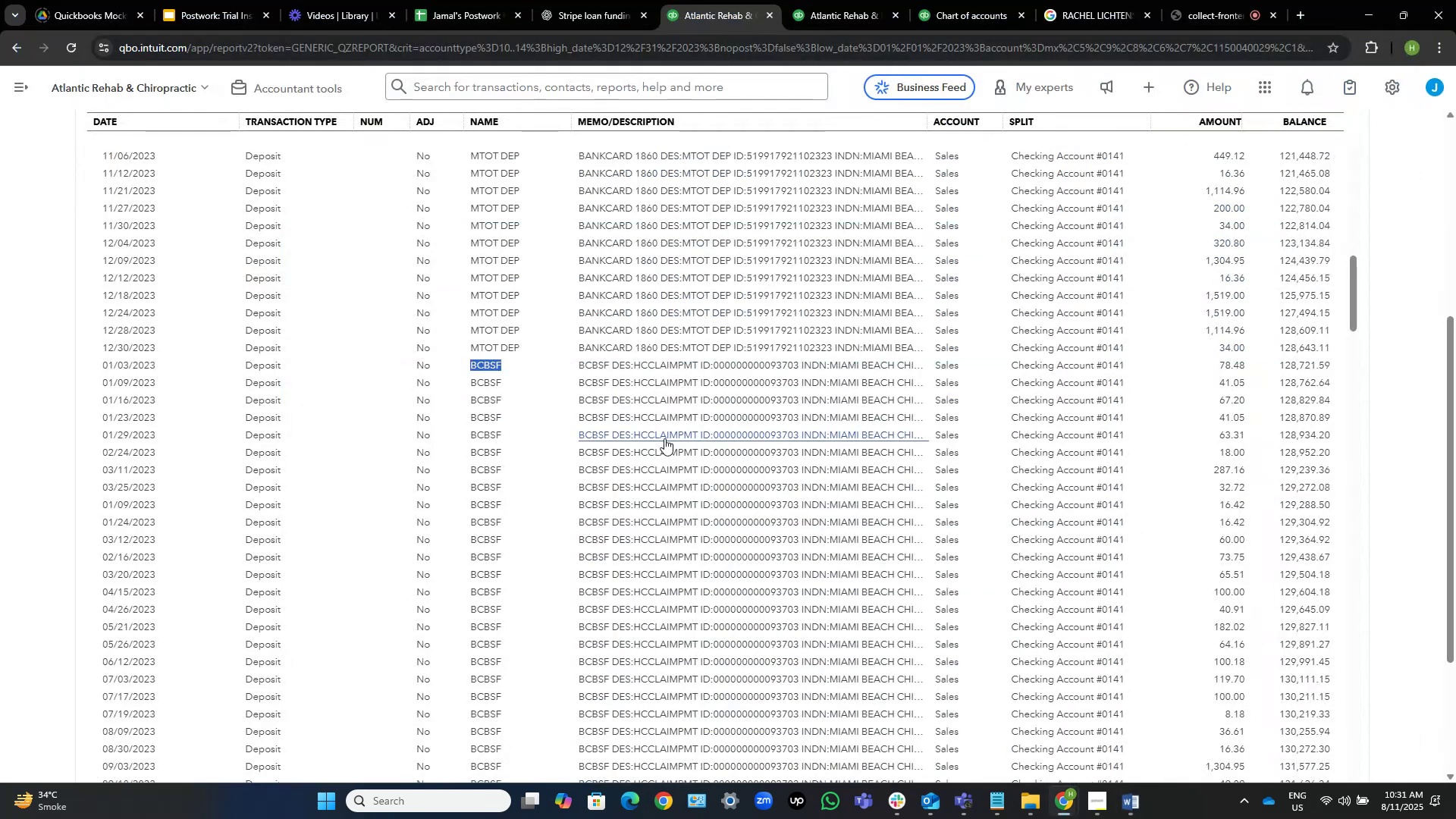 
scroll: coordinate [662, 488], scroll_direction: down, amount: 10.0
 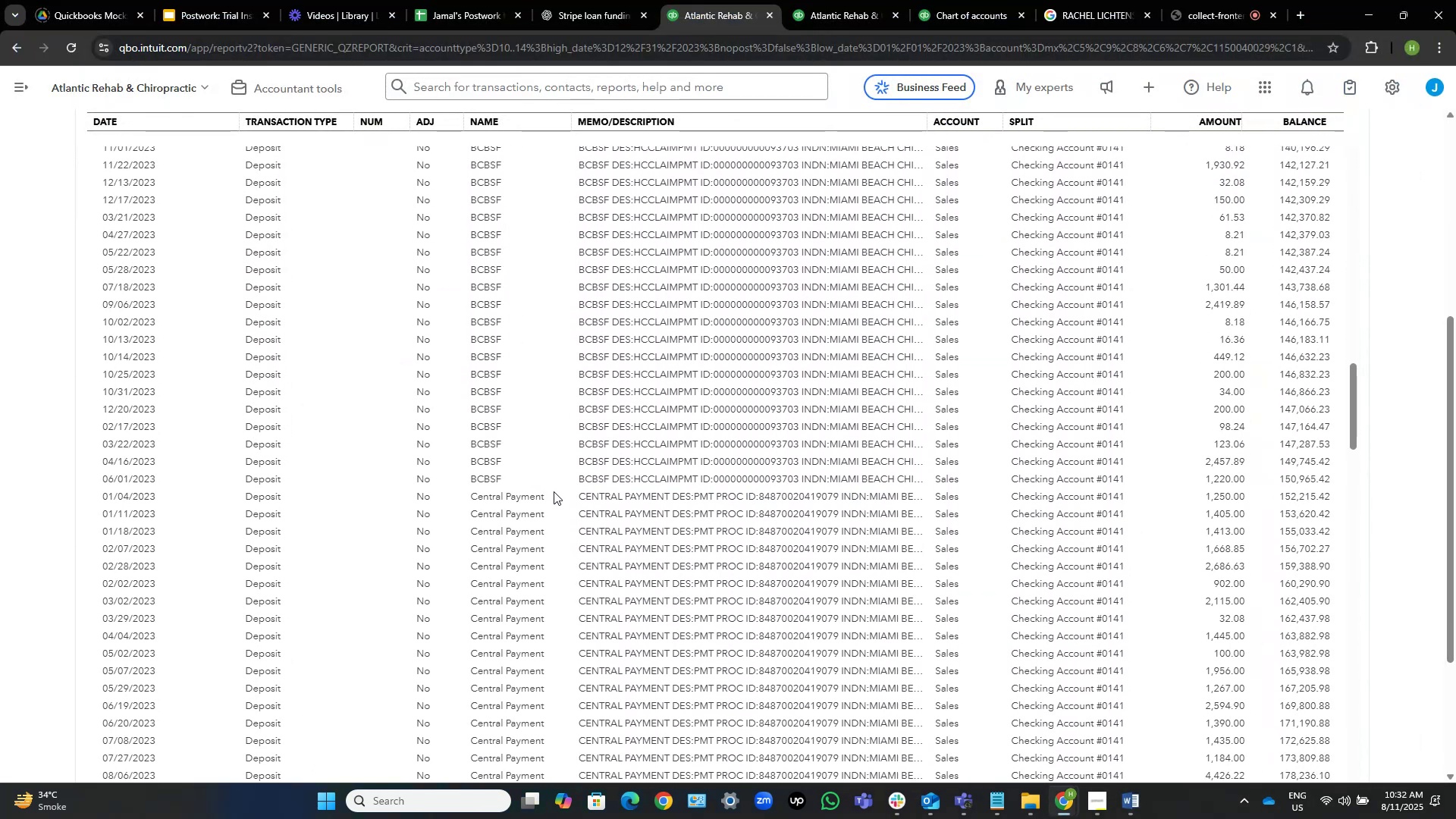 
left_click_drag(start_coordinate=[547, 497], to_coordinate=[469, 497])
 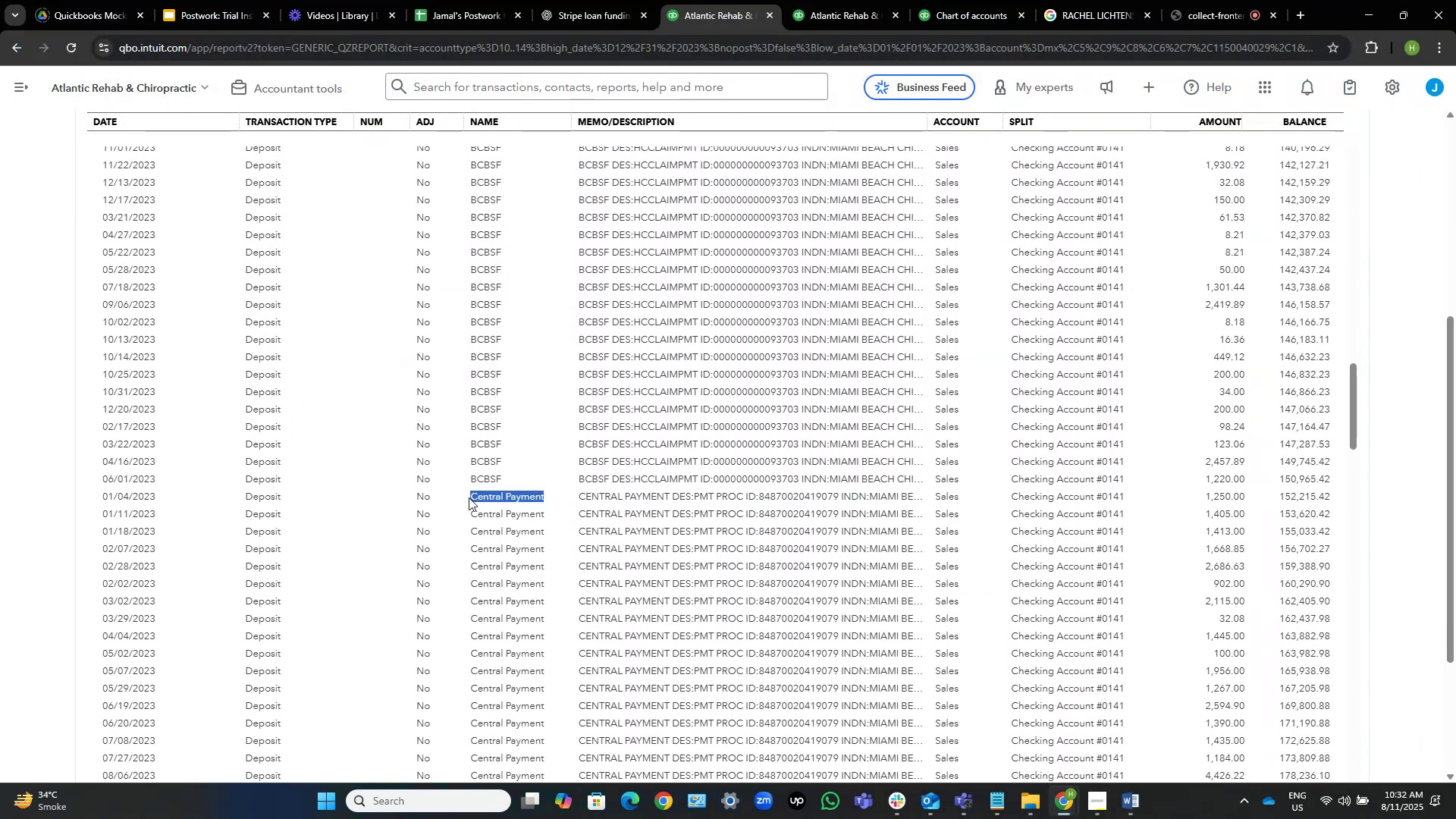 
key(Control+C)
 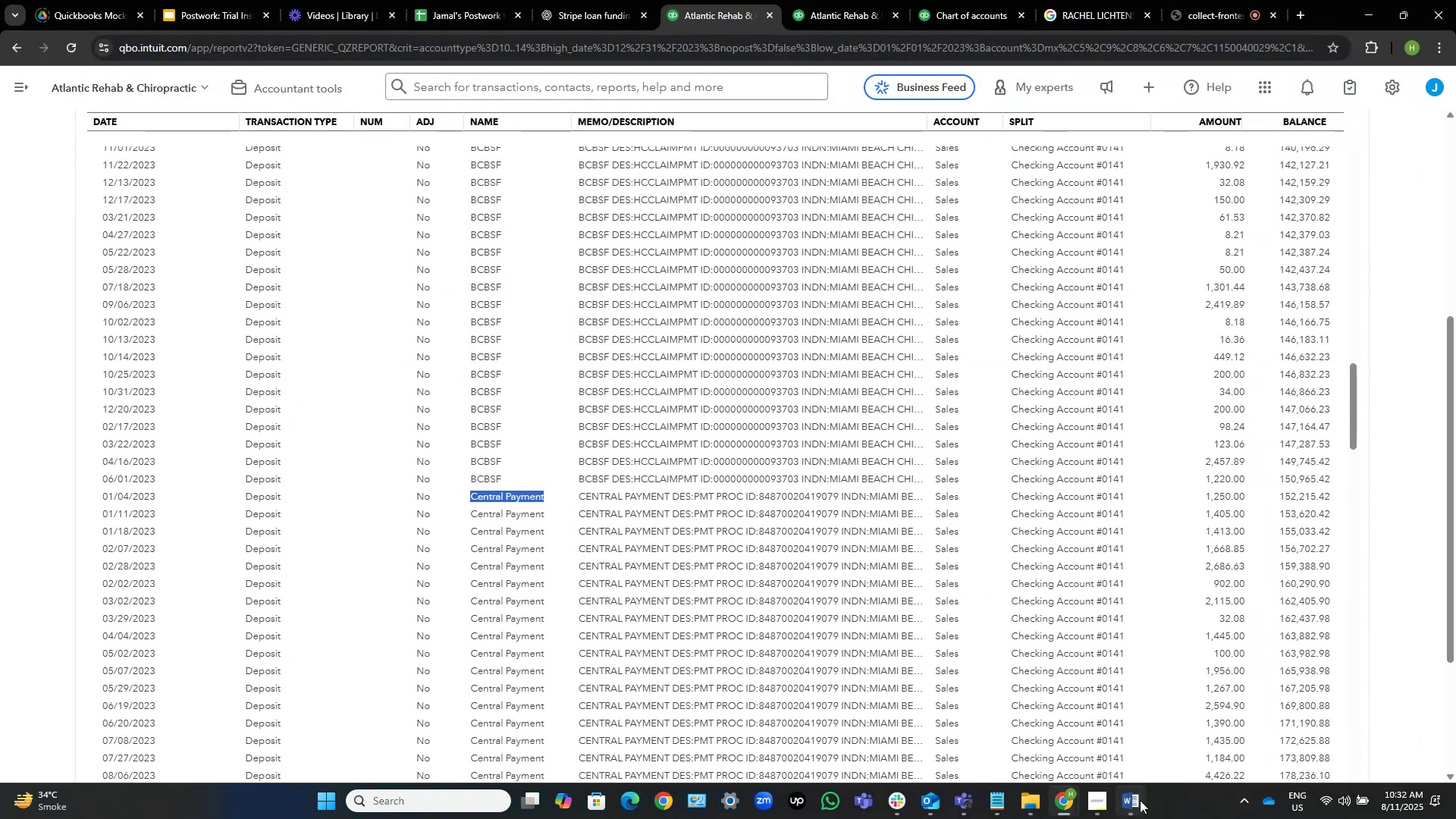 
left_click([1132, 799])
 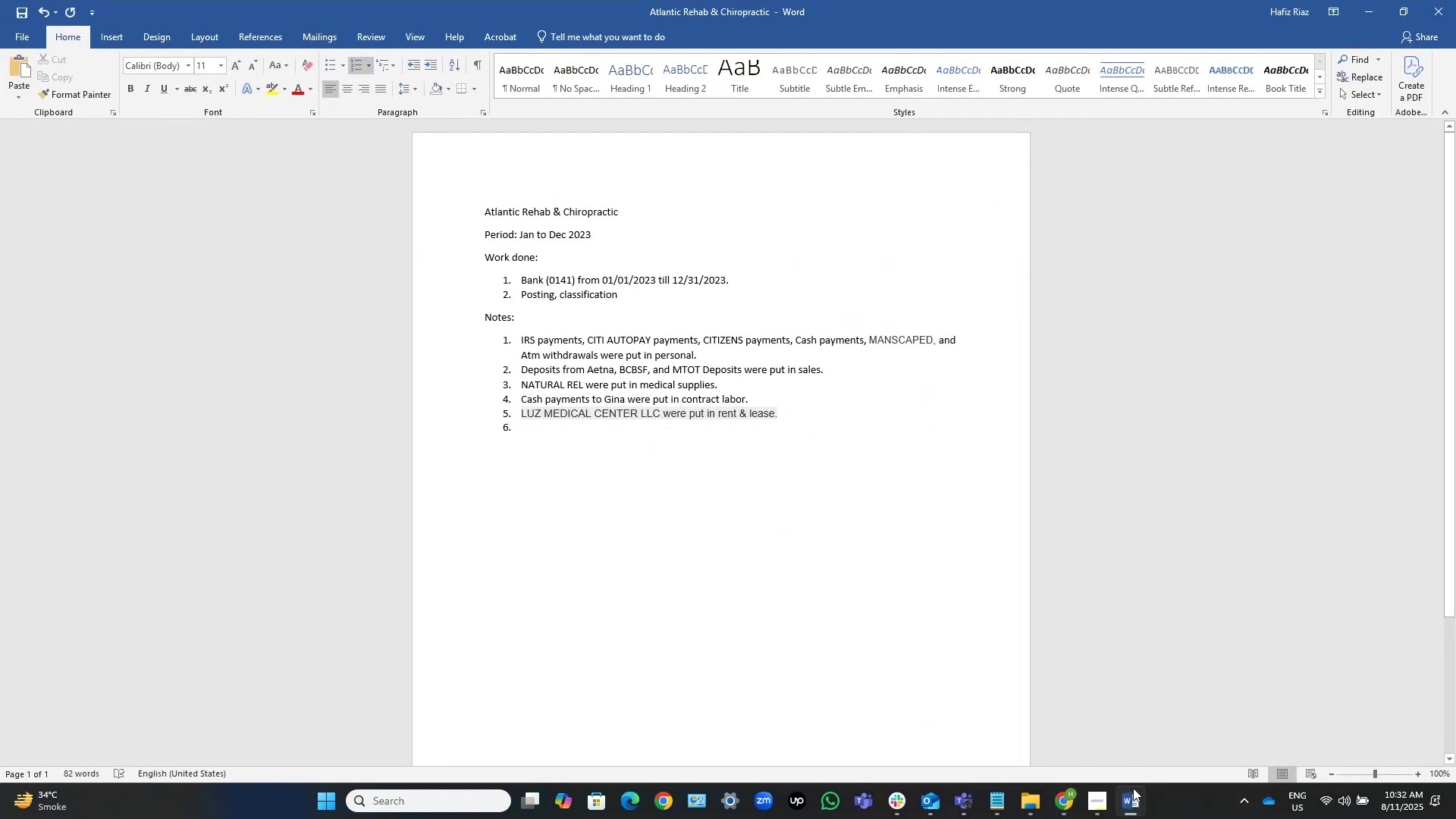 
key(Control+ArrowLeft)
 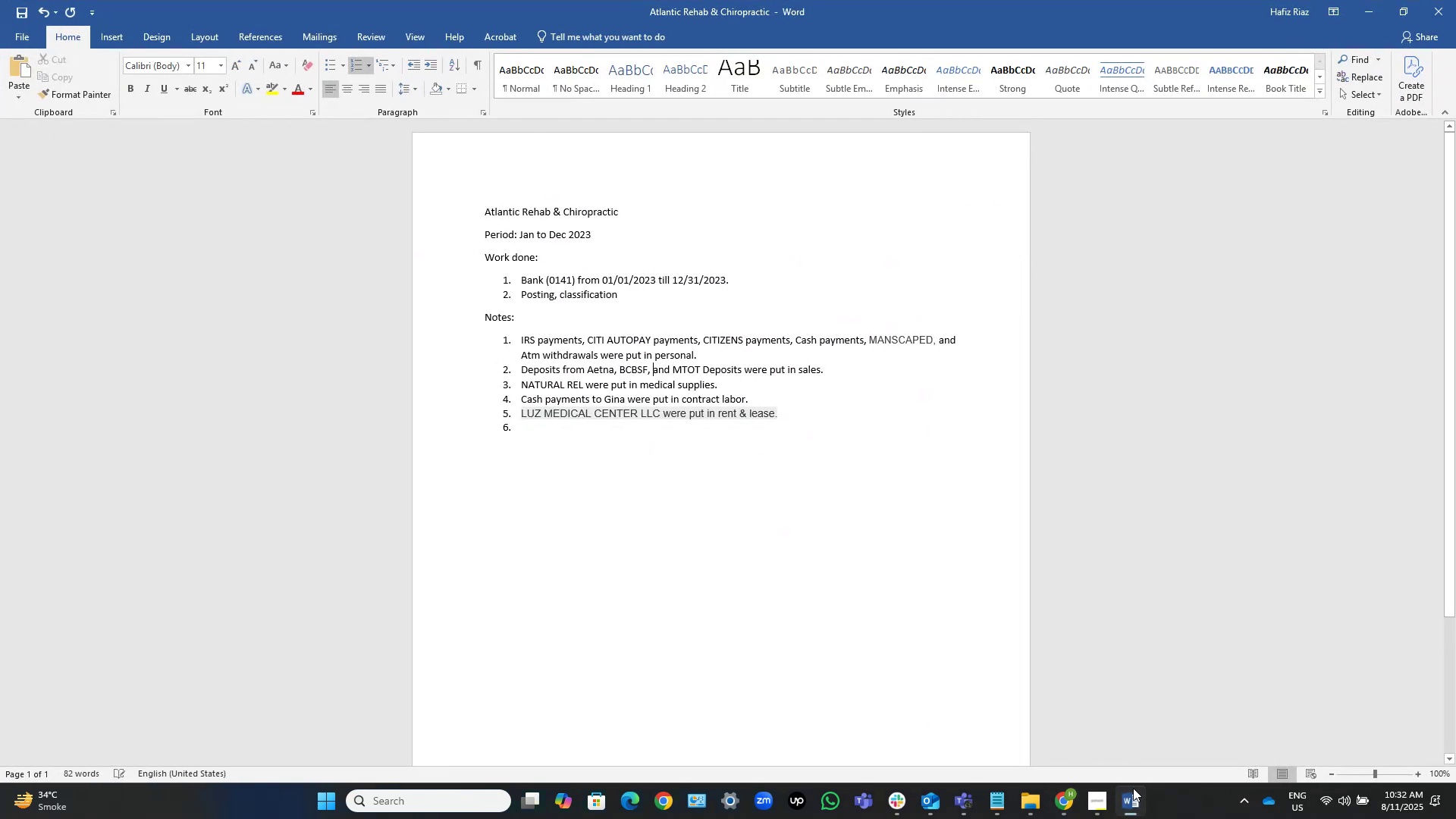 
key(Control+V)
 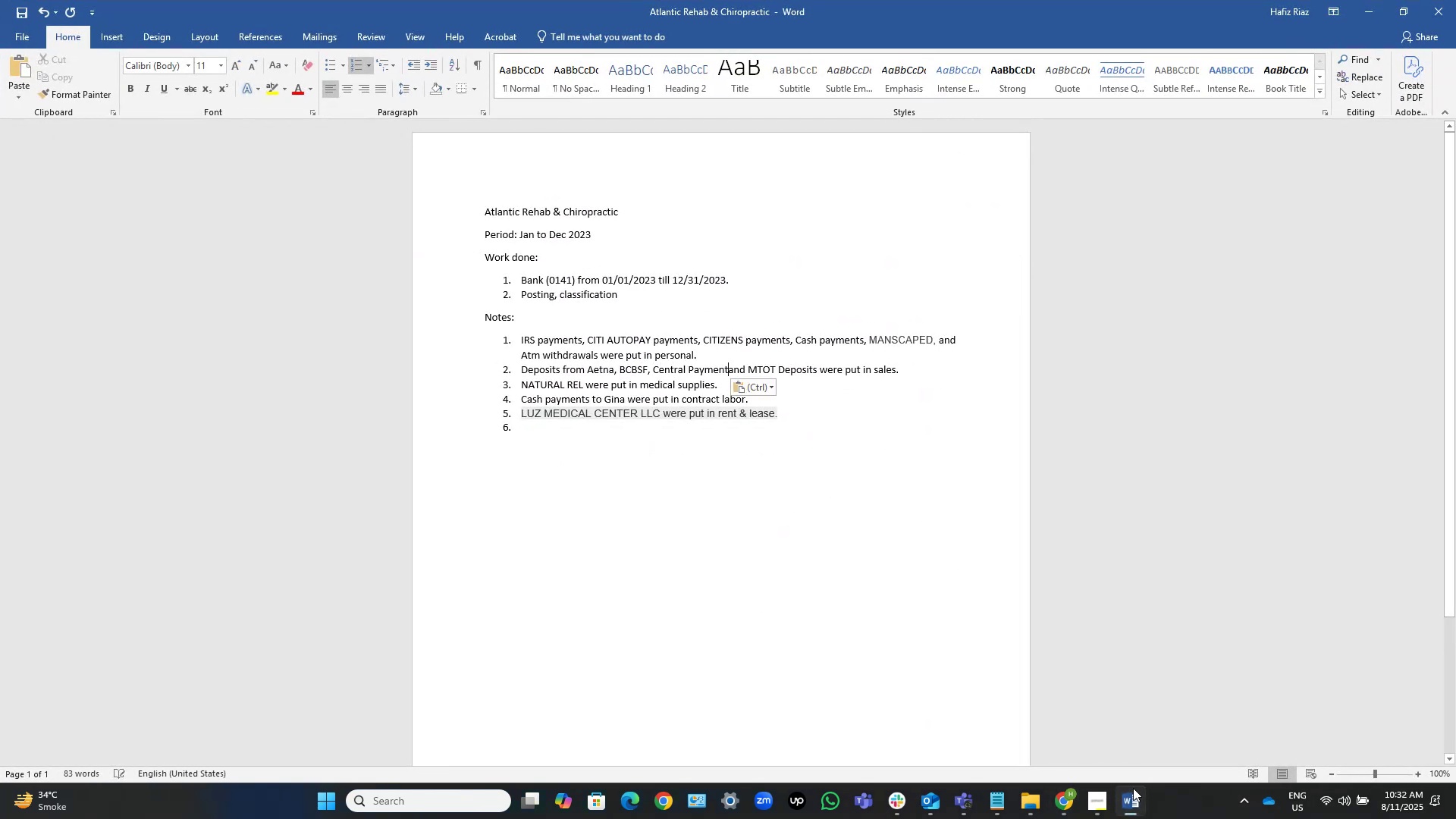 
key(S)
 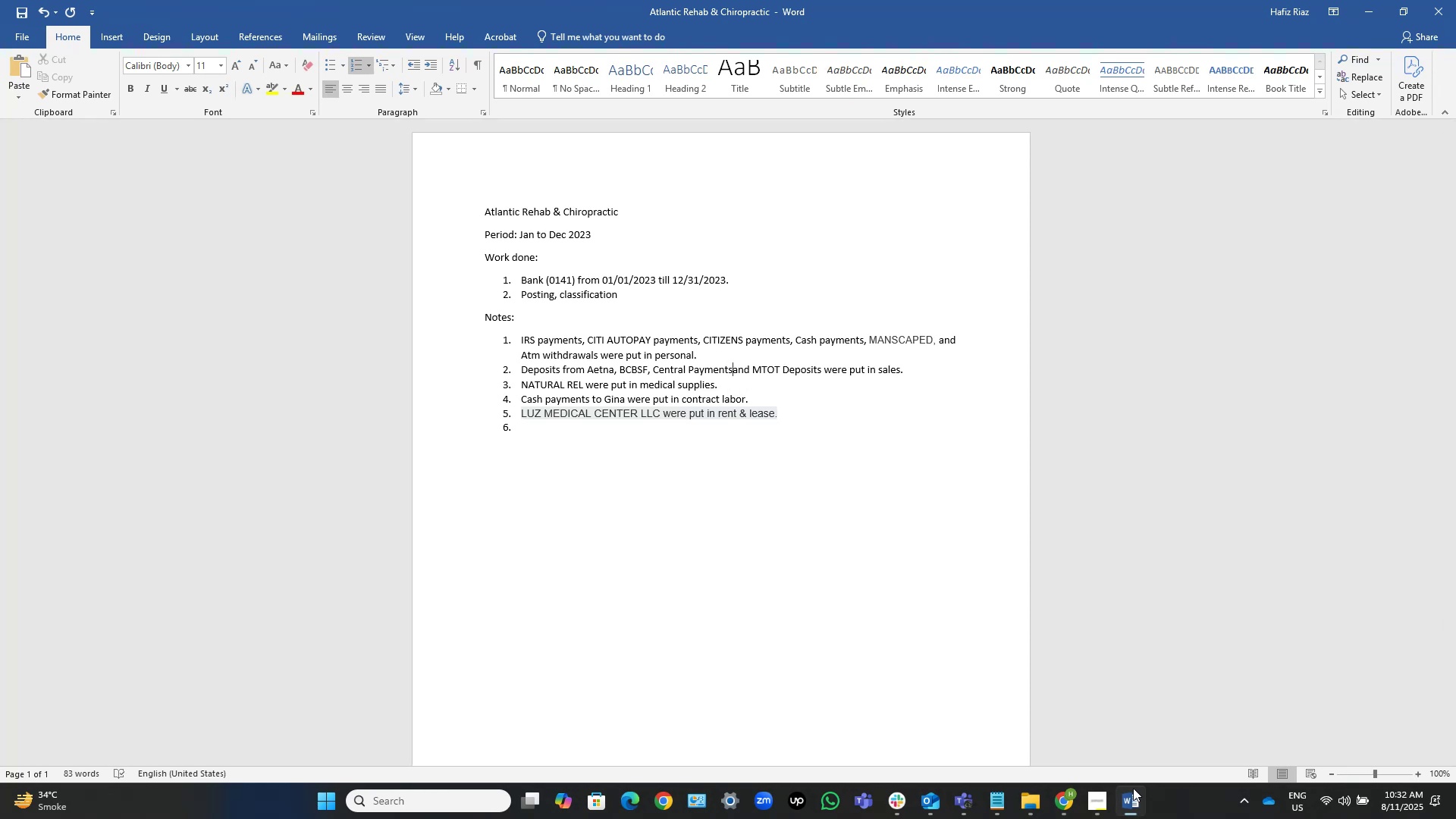 
key(Comma)
 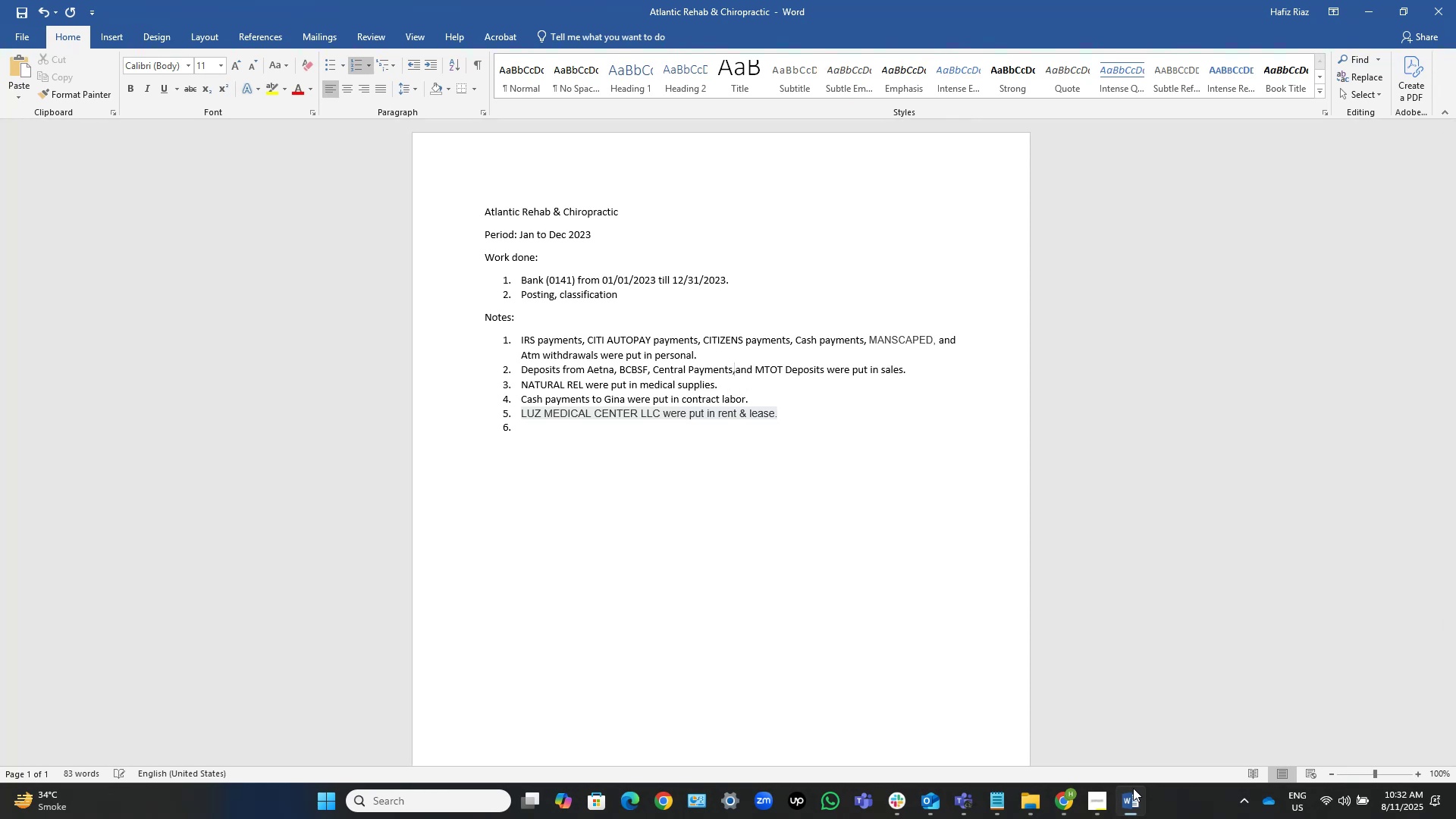 
key(Space)
 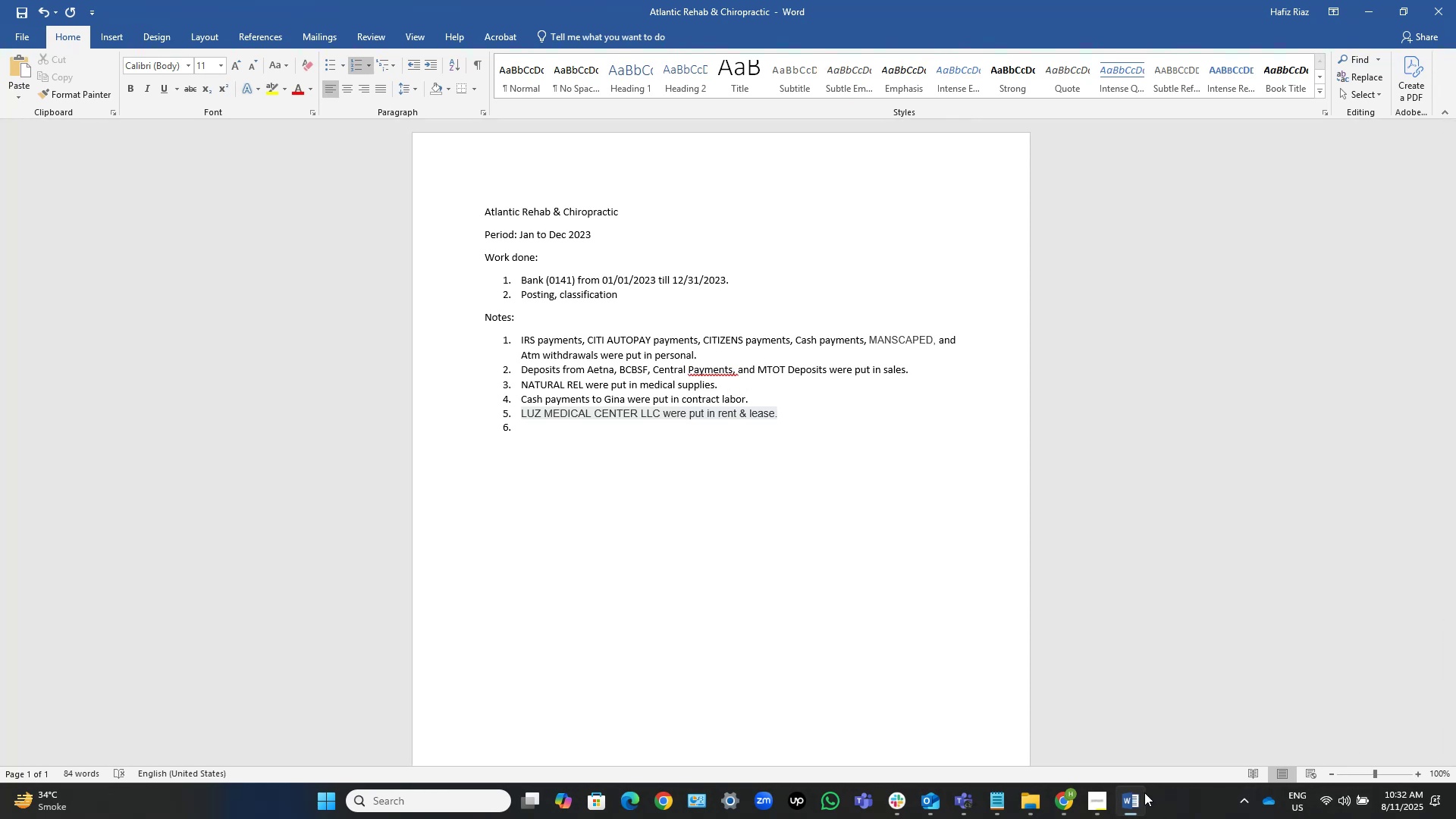 
left_click([1143, 793])
 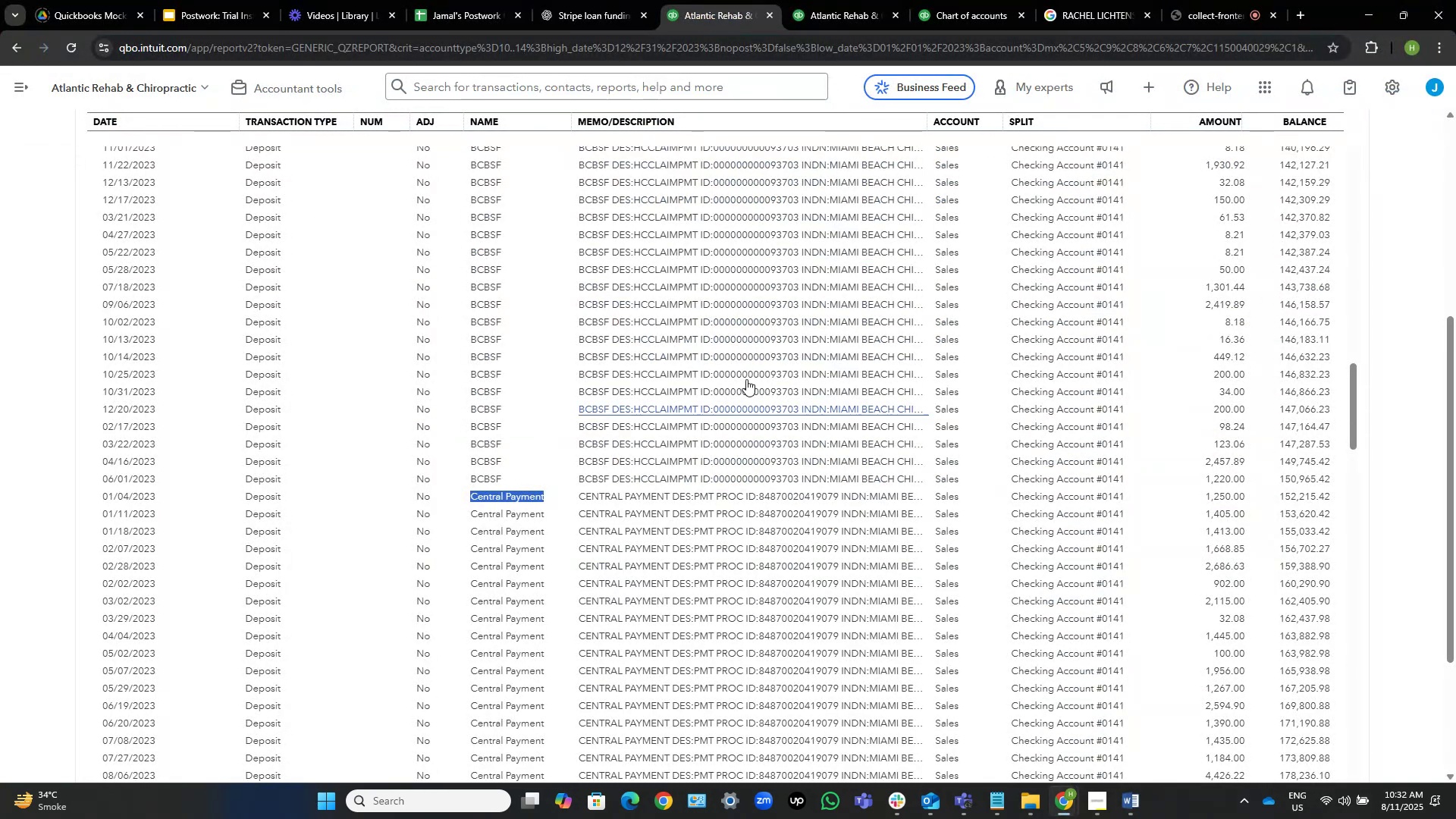 
scroll: coordinate [582, 459], scroll_direction: up, amount: 1.0
 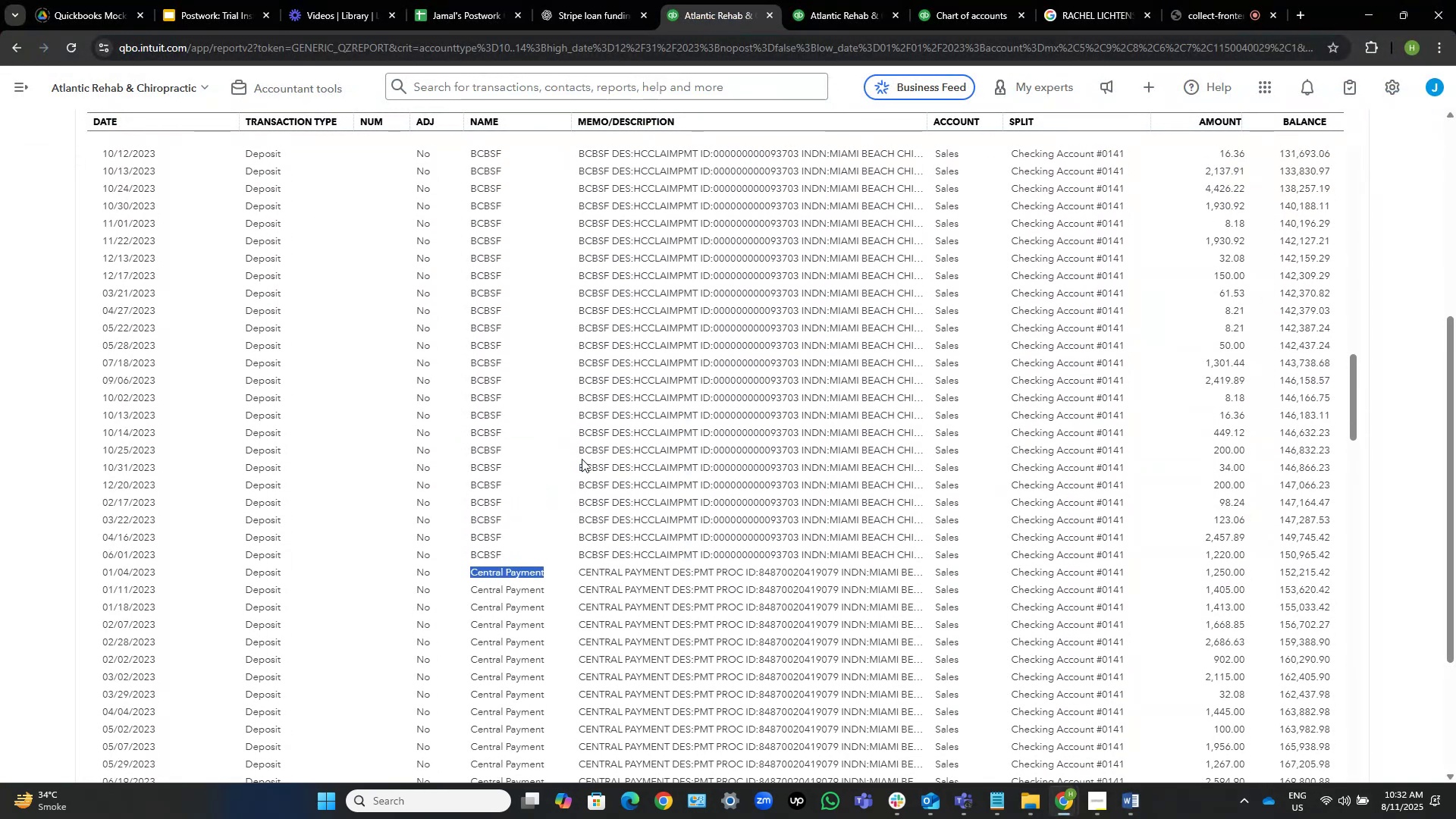 
scroll: coordinate [611, 444], scroll_direction: down, amount: 4.0
 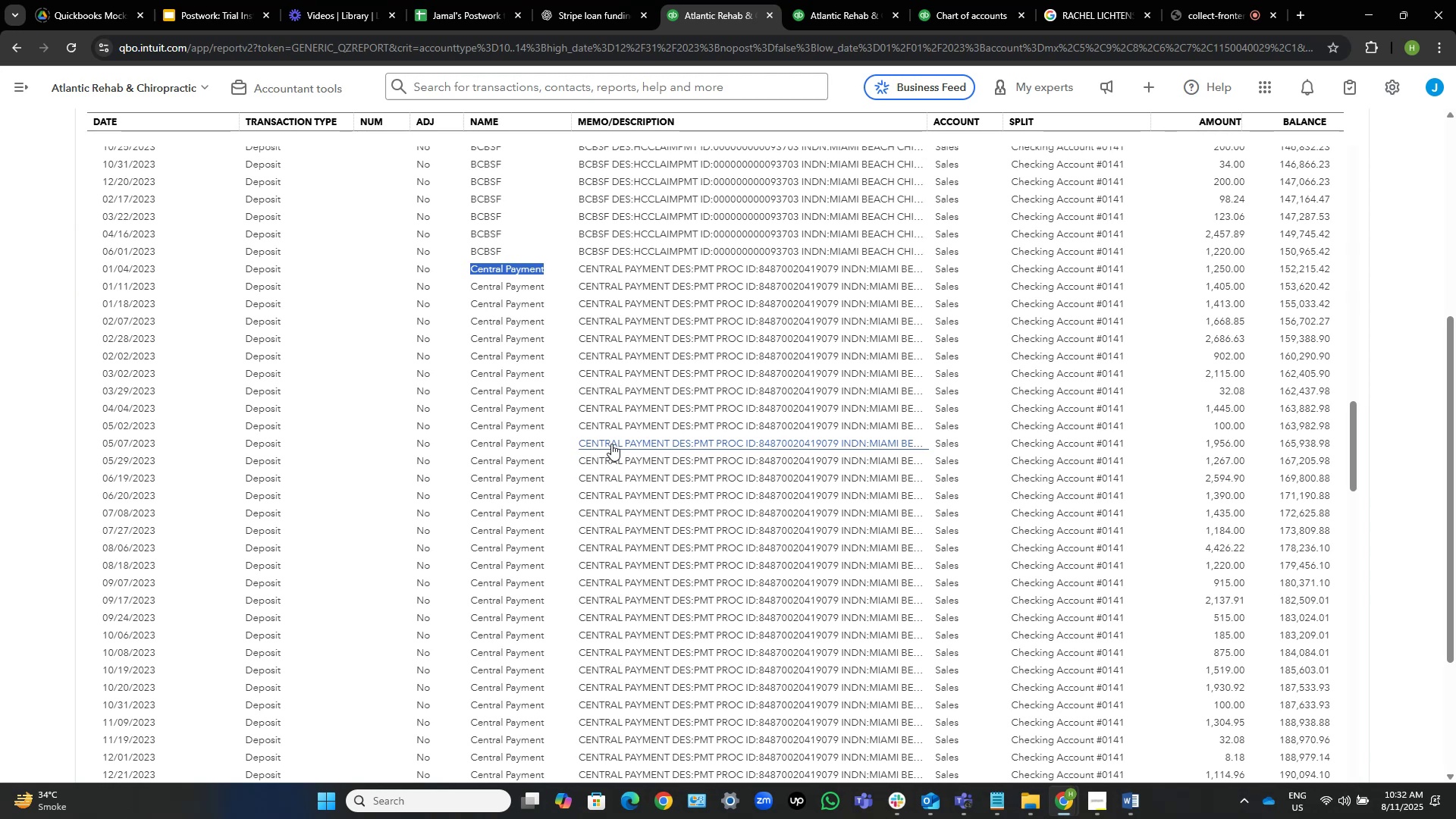 
wait(7.59)
 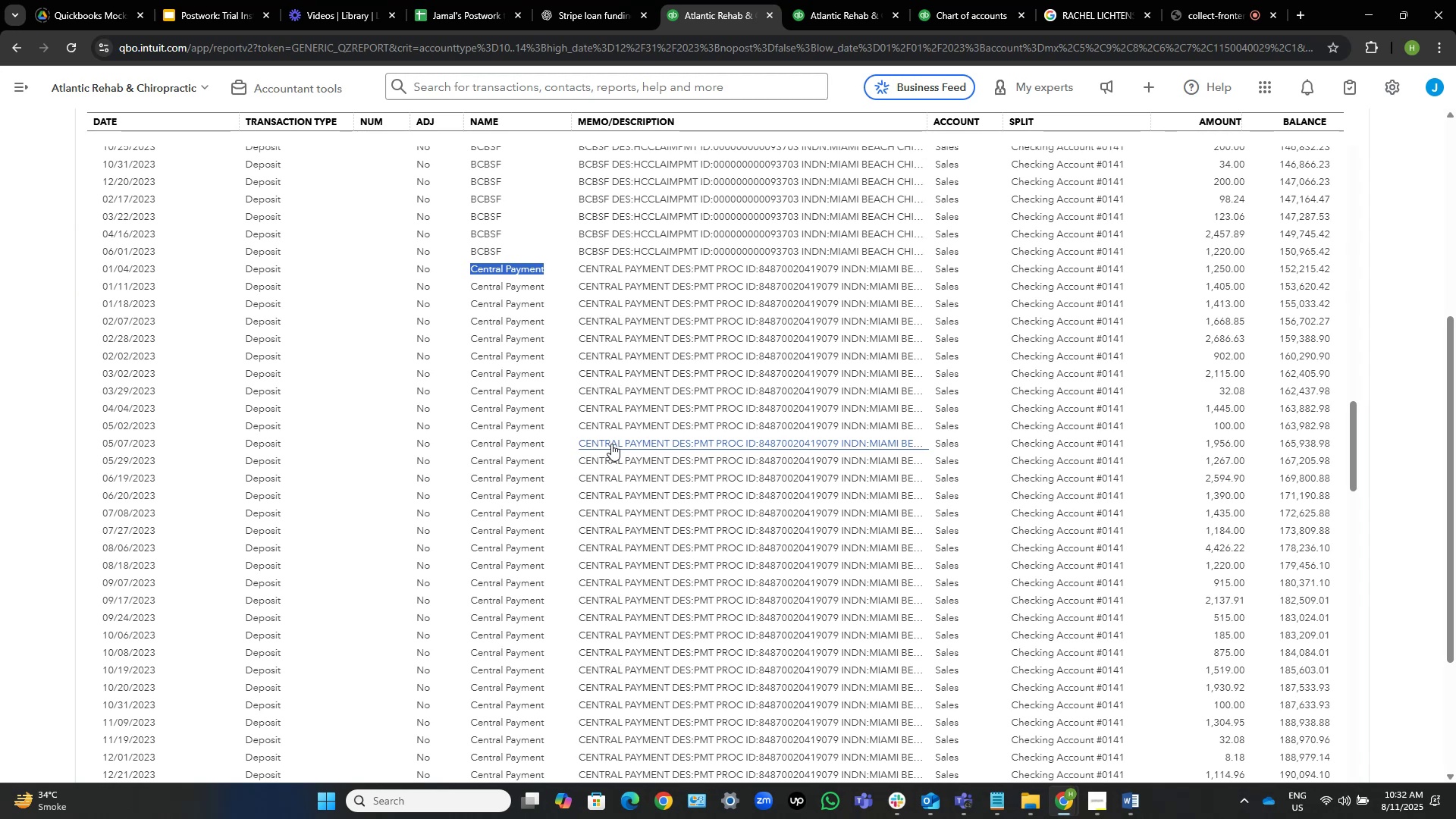 
scroll: coordinate [568, 519], scroll_direction: down, amount: 3.0
 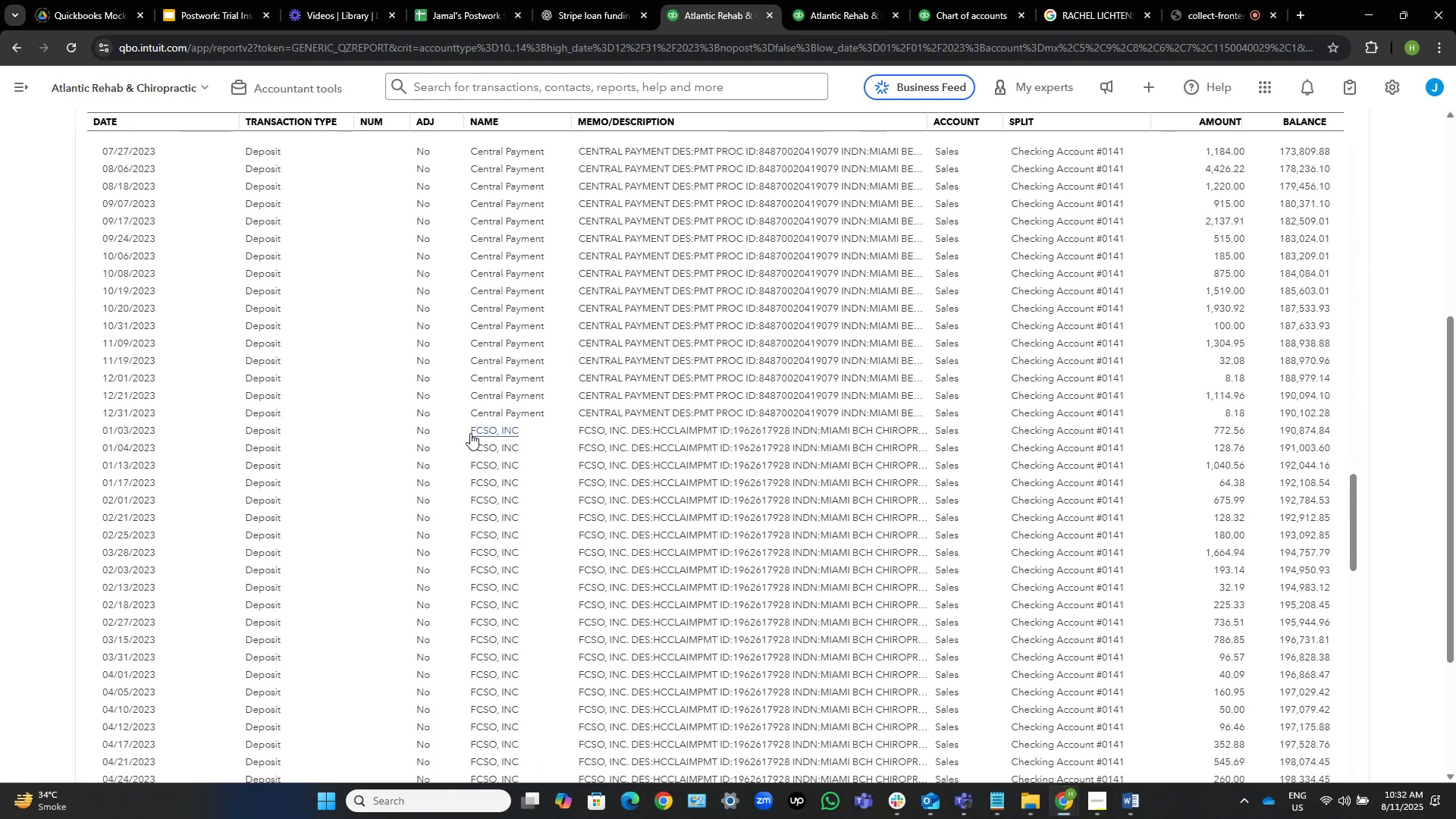 
left_click_drag(start_coordinate=[465, 425], to_coordinate=[496, 428])
 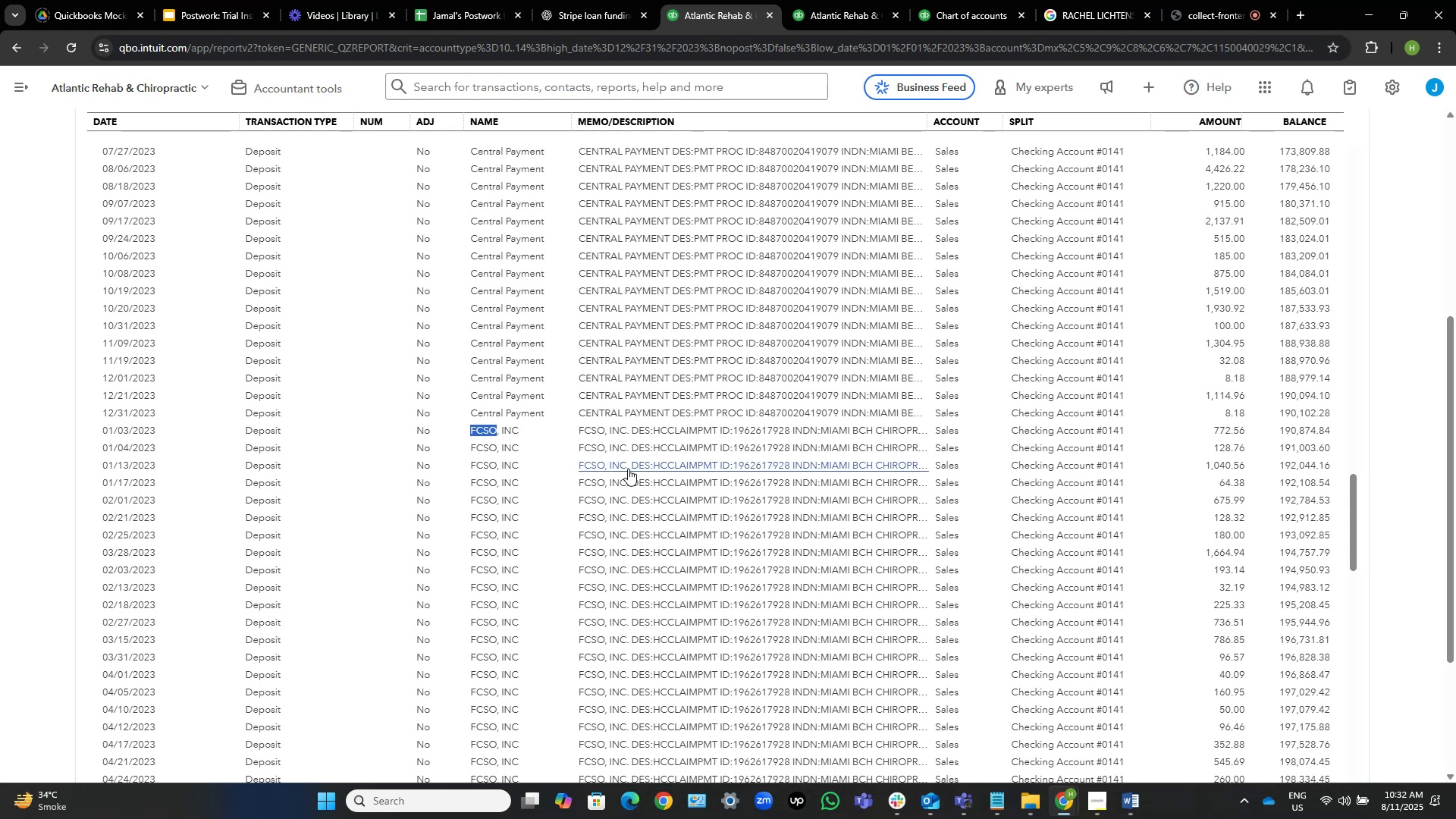 
key(Control+C)
 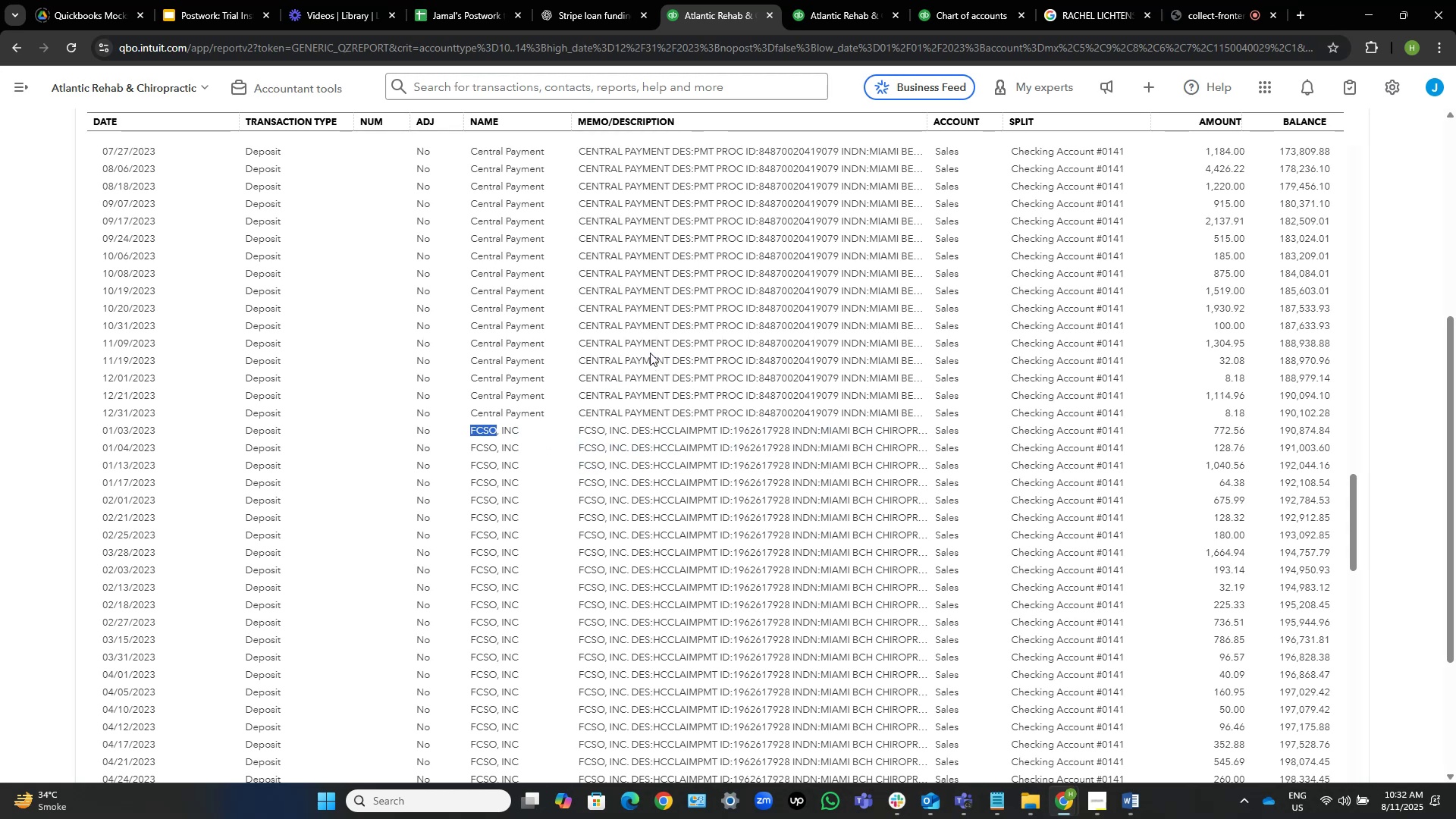 
scroll: coordinate [630, 437], scroll_direction: down, amount: 21.0
 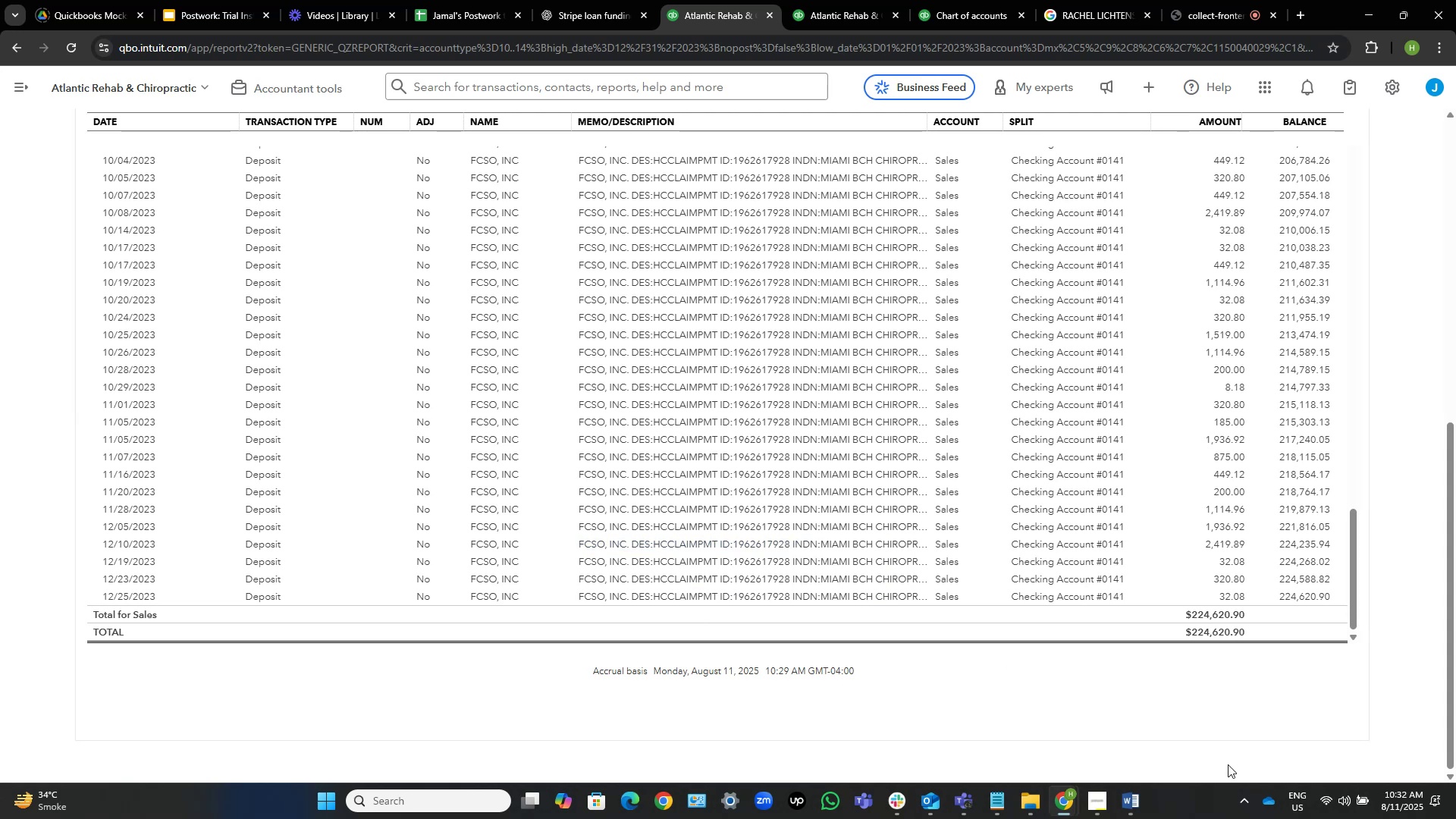 
key(Control+C)
 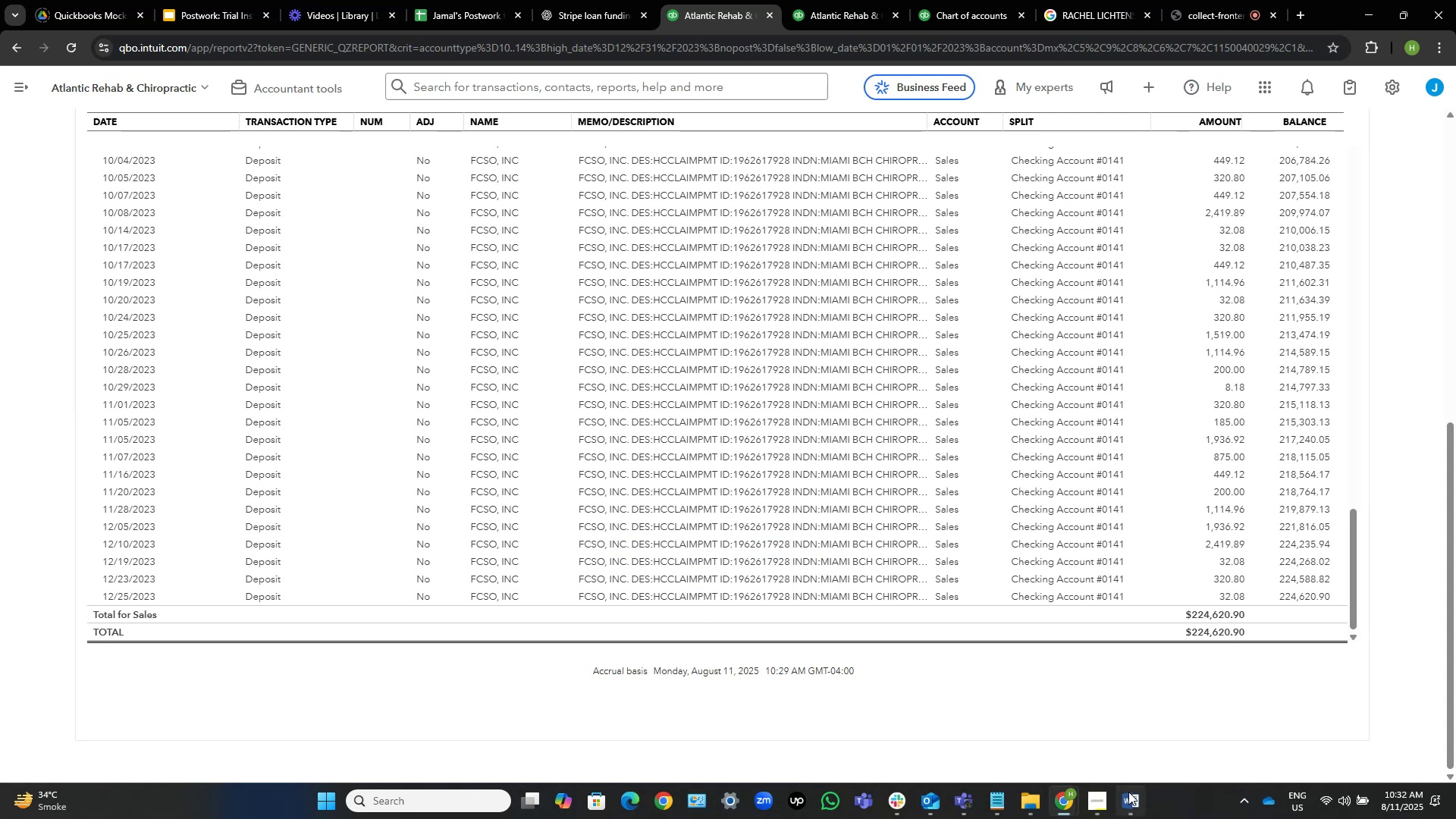 
left_click([1127, 798])
 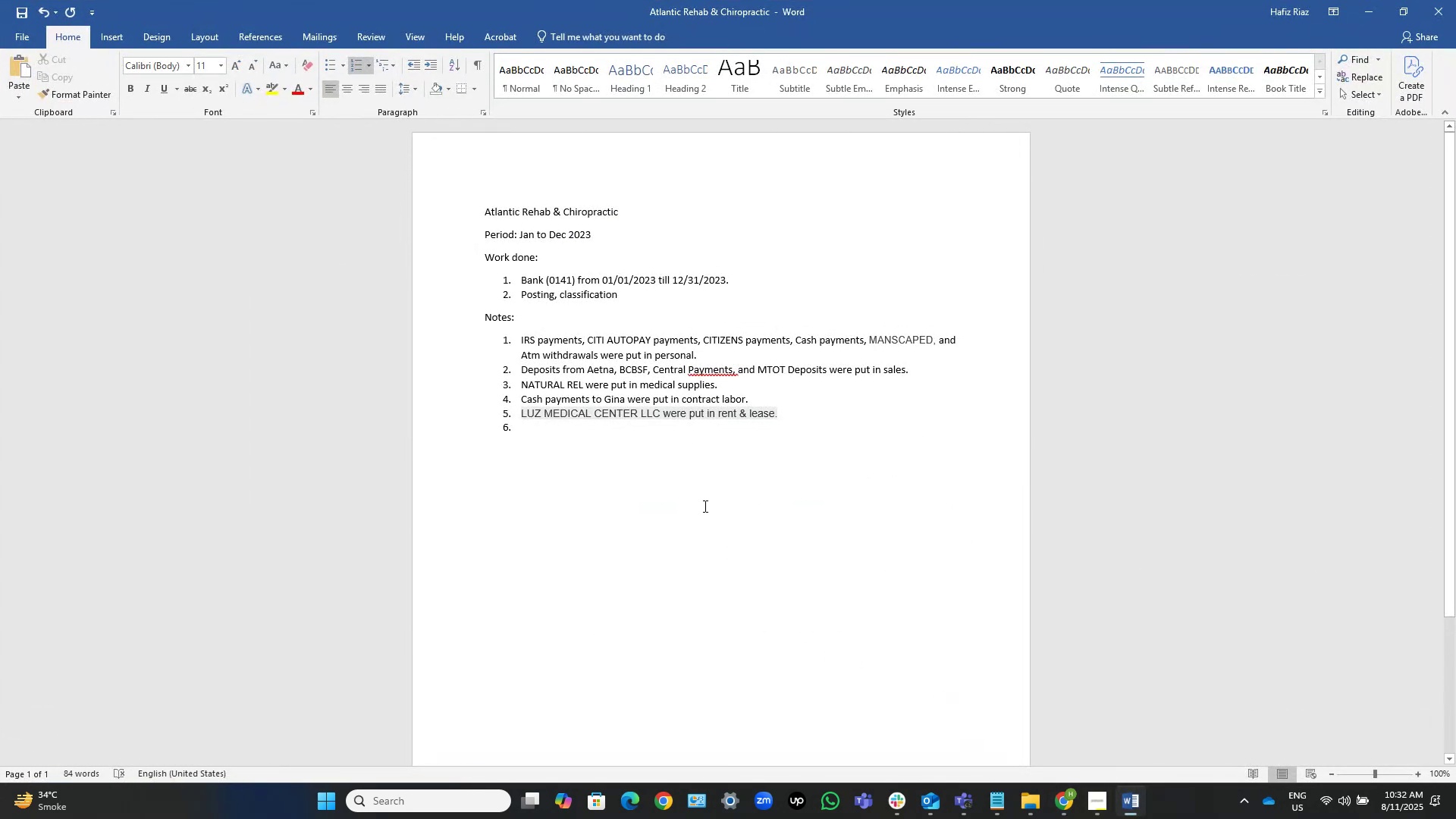 
key(Control+ArrowLeft)
 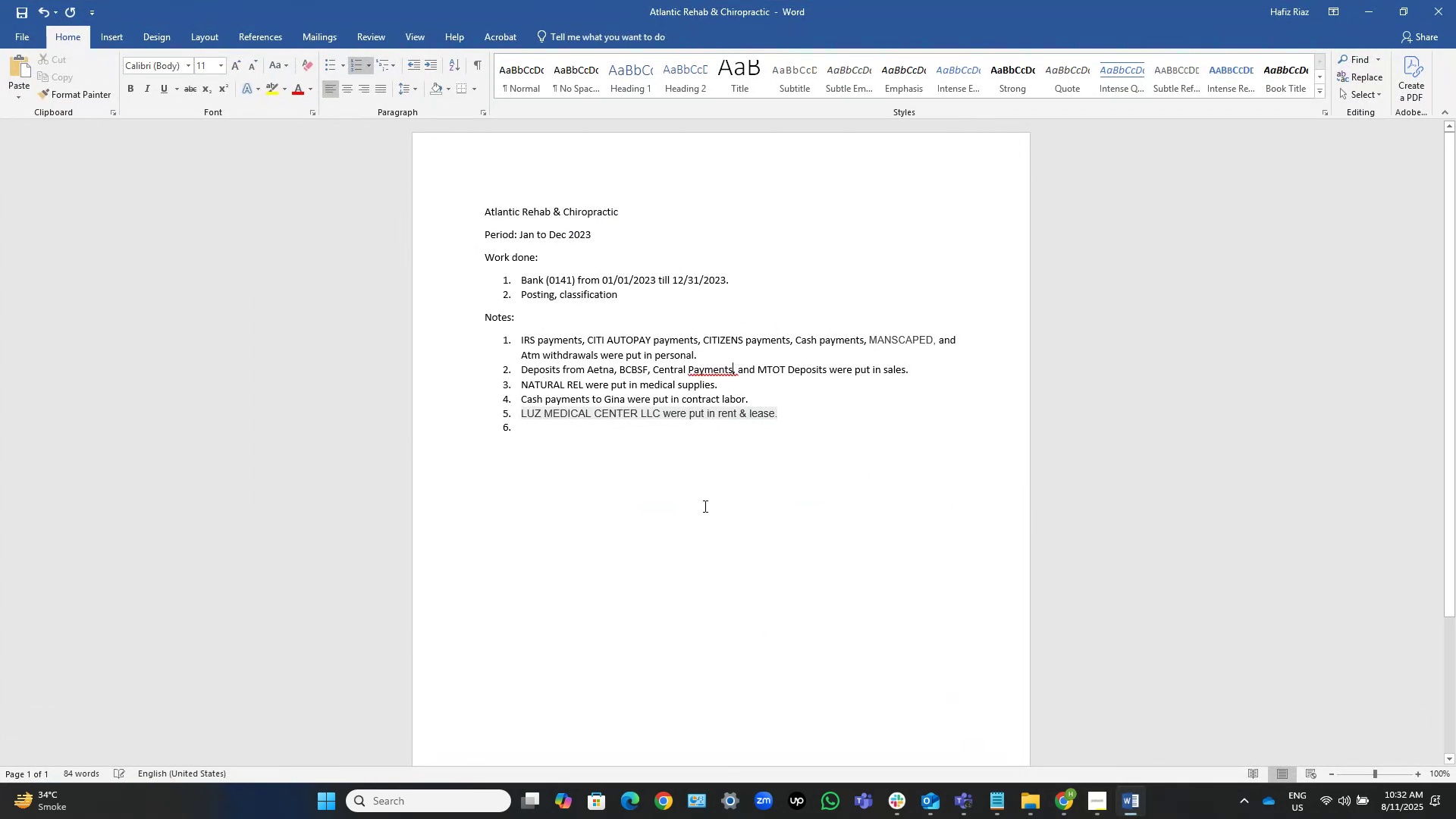 
key(Control+ArrowLeft)
 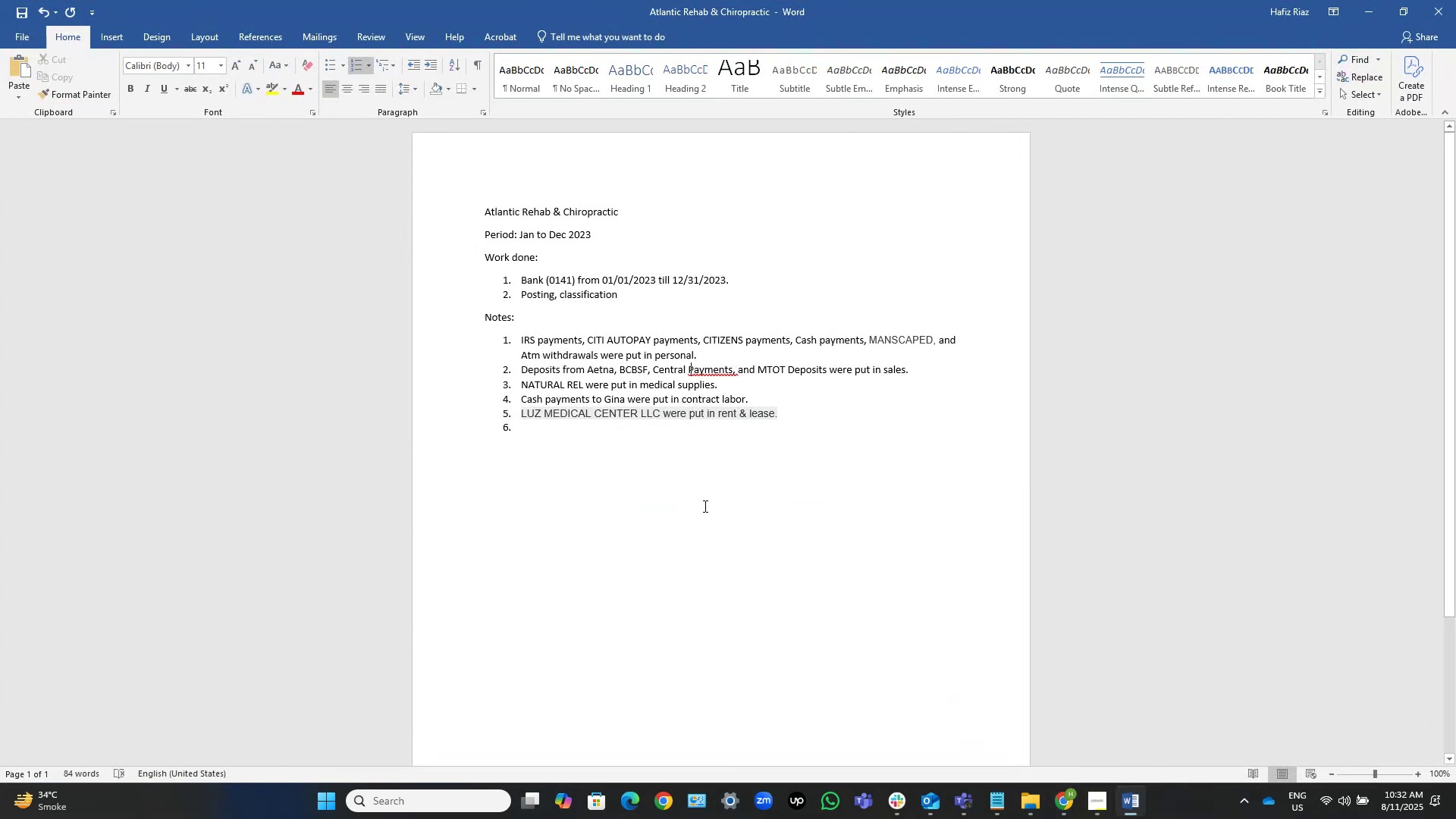 
key(Control+ArrowLeft)
 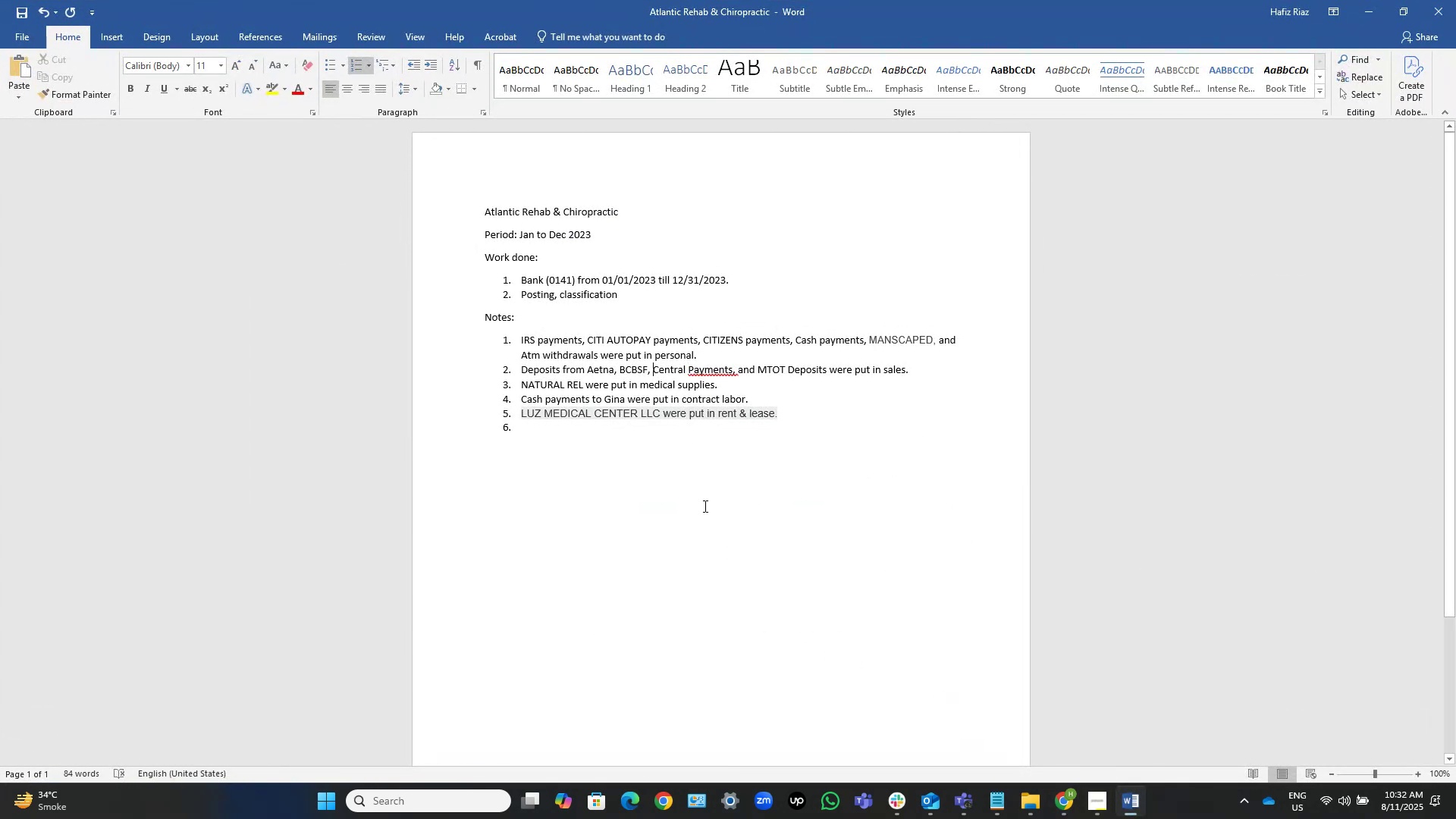 
key(Control+ArrowLeft)
 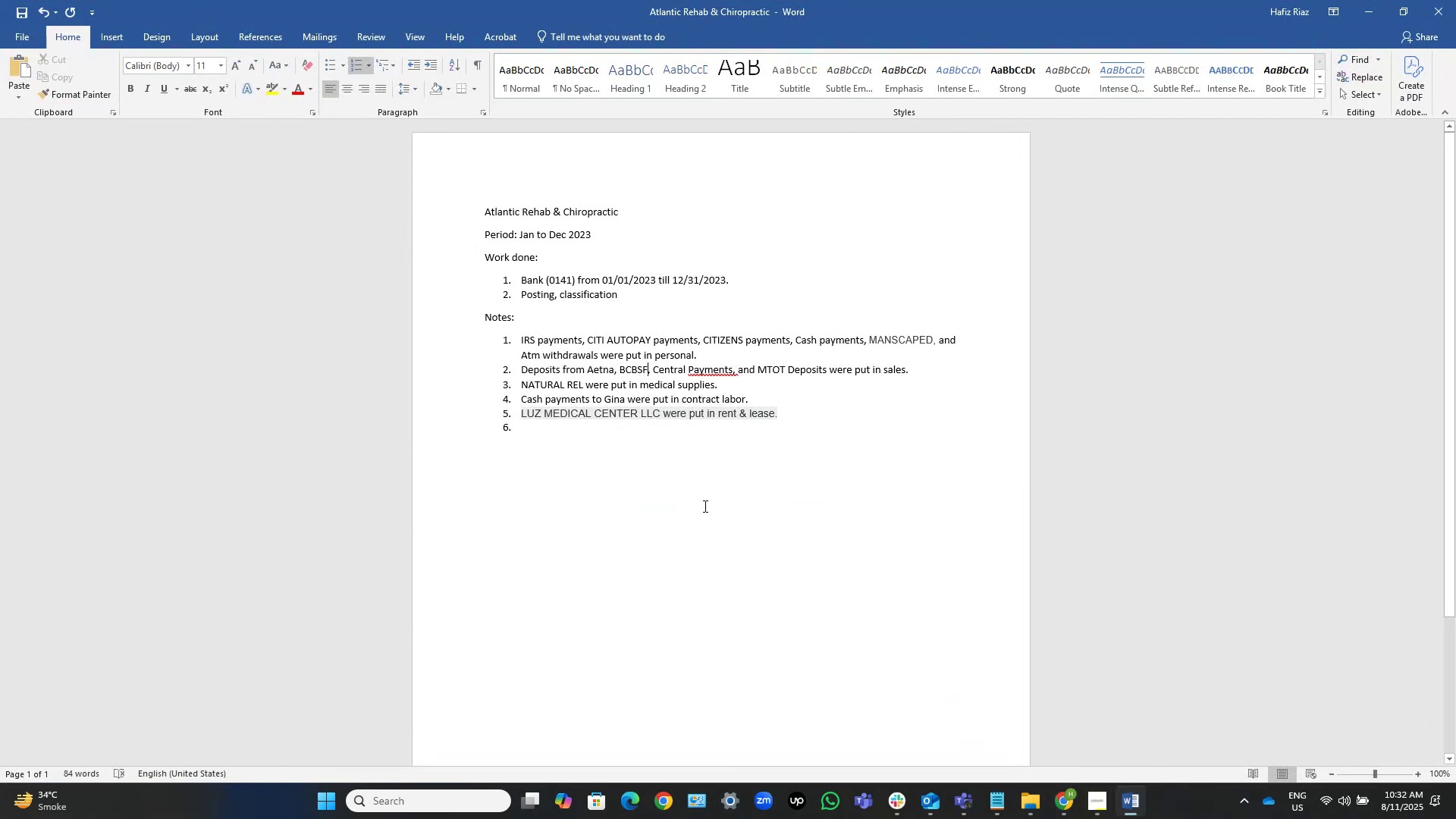 
key(ArrowRight)
 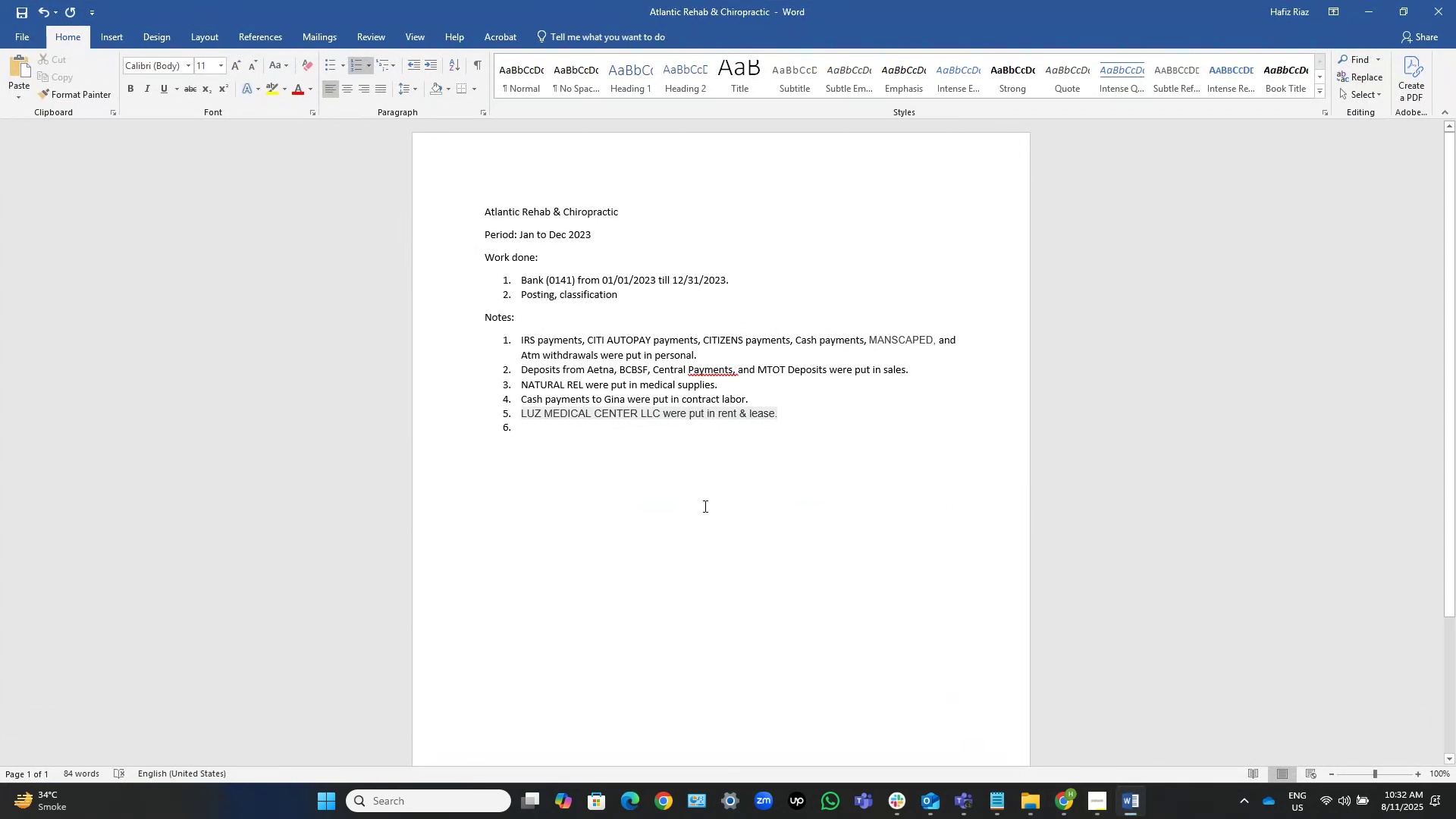 
hold_key(key=ControlLeft, duration=0.33)
 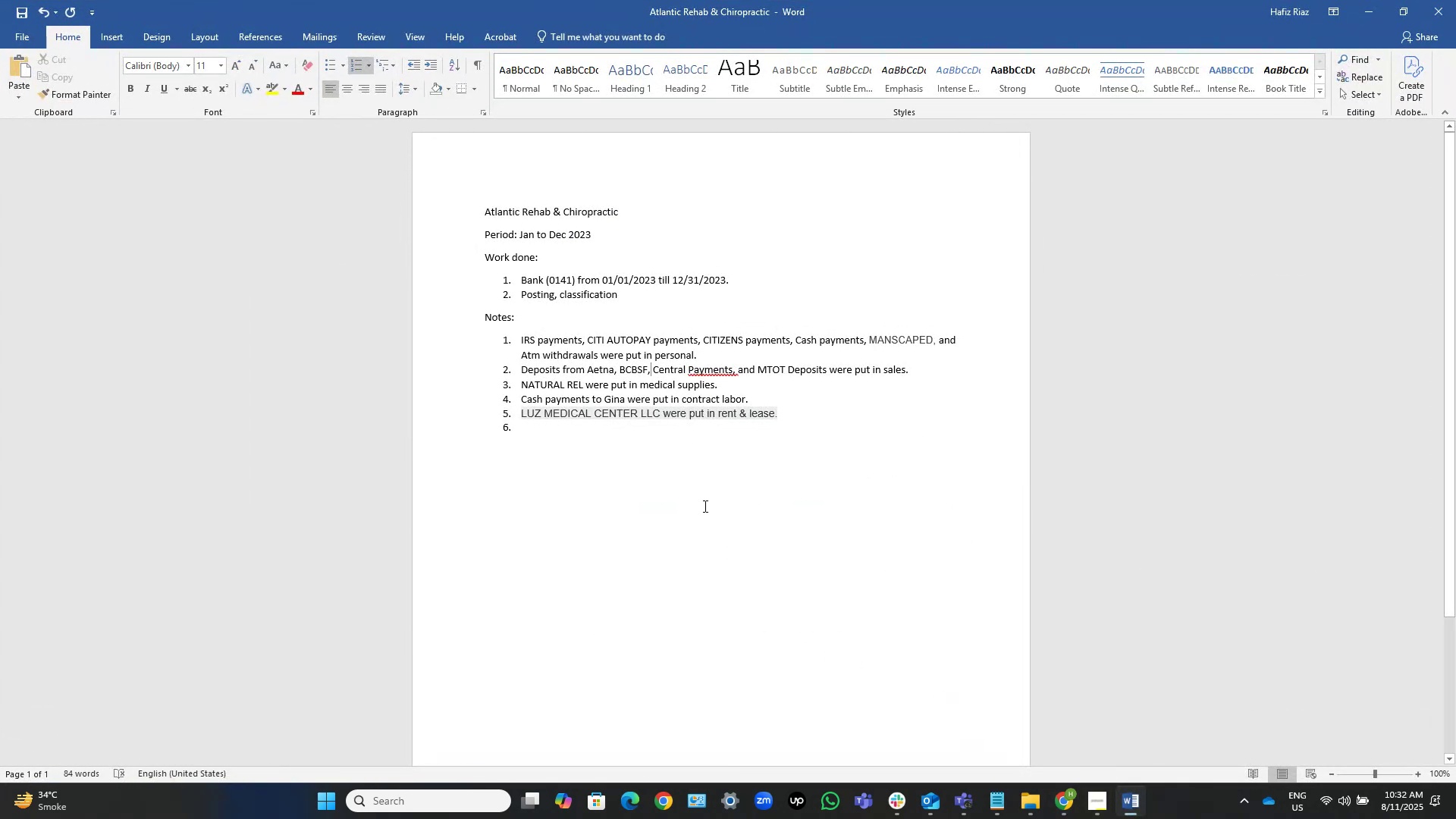 
key(ArrowRight)
 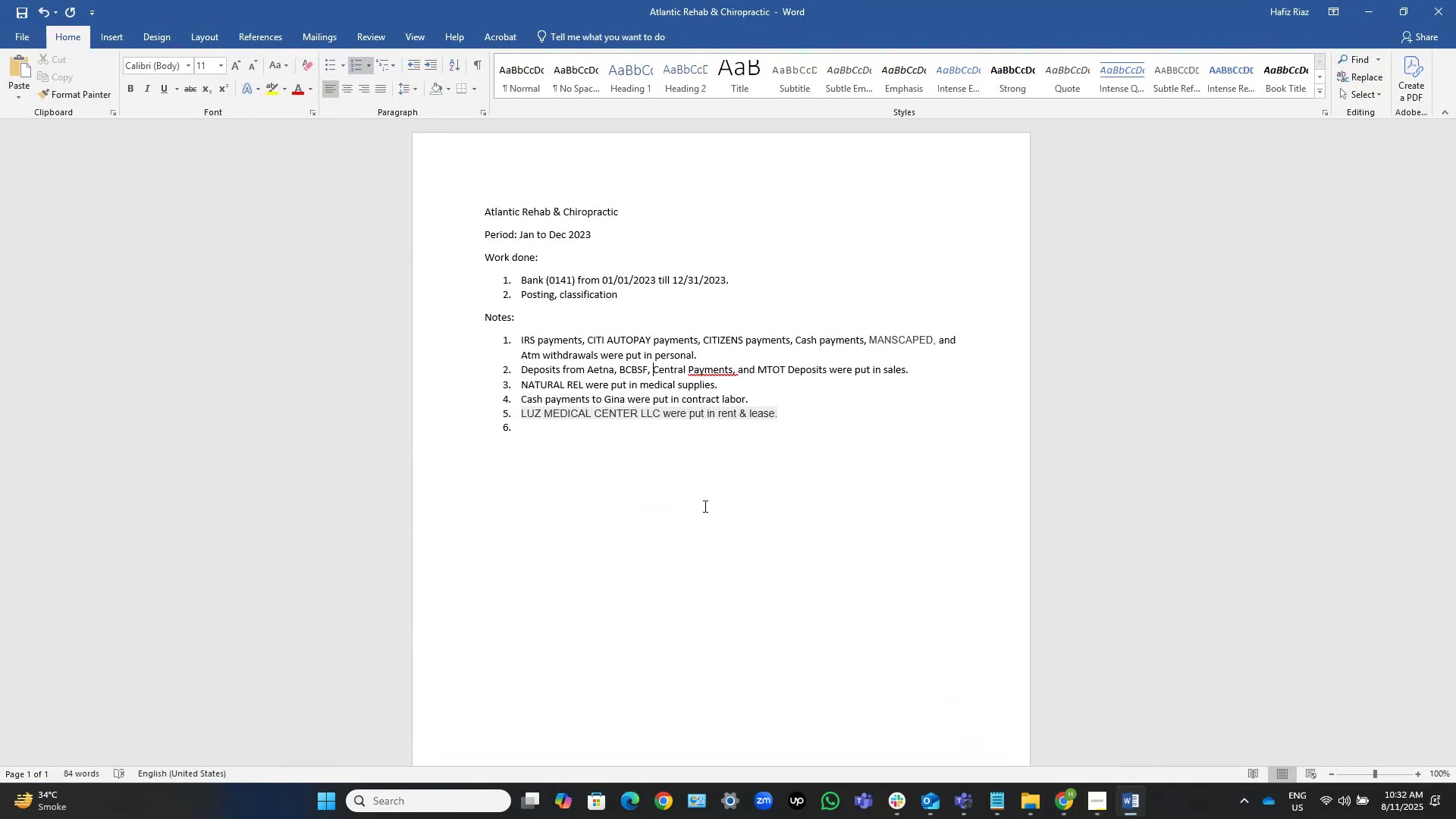 
key(ArrowLeft)
 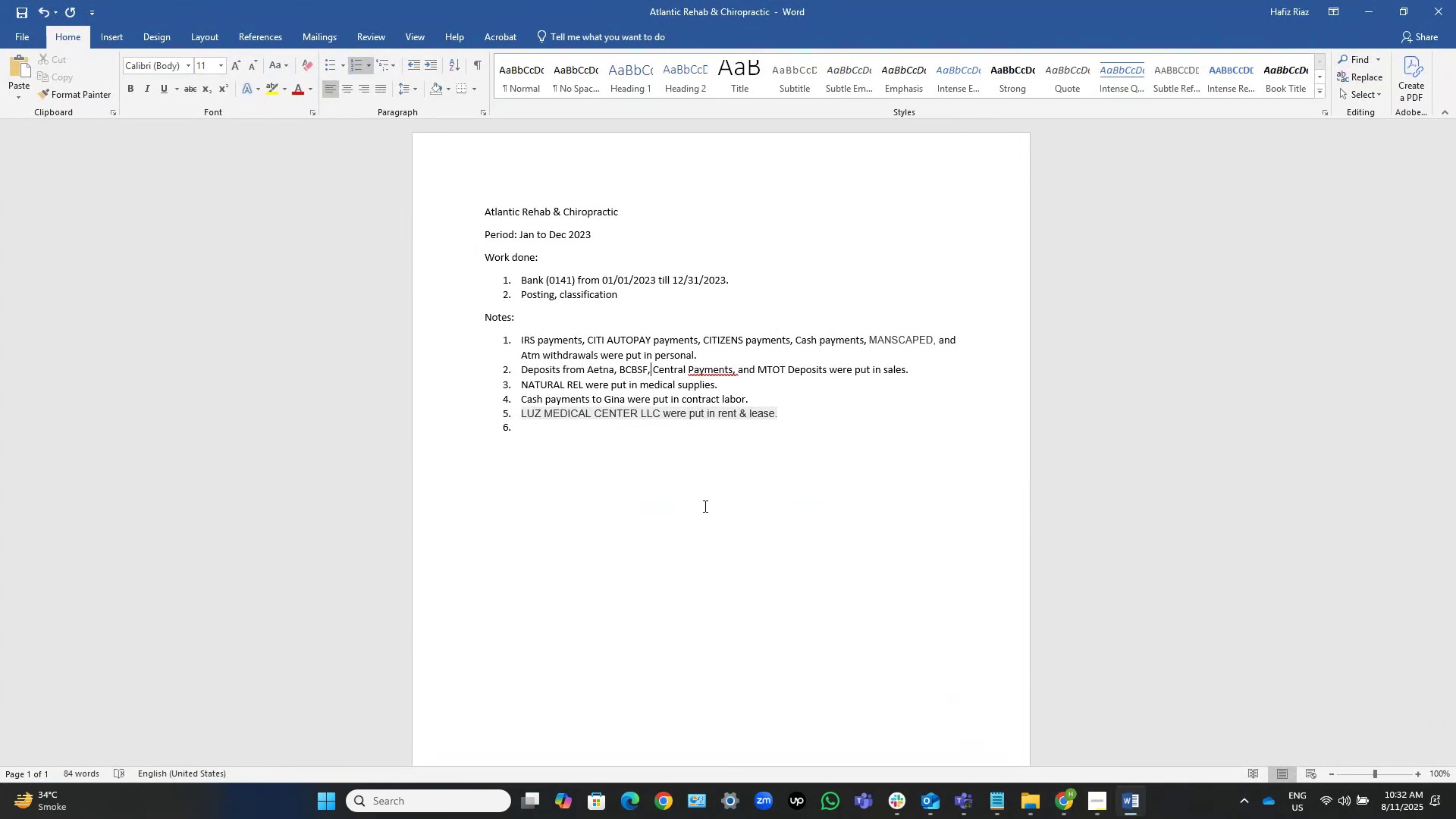 
key(ArrowRight)
 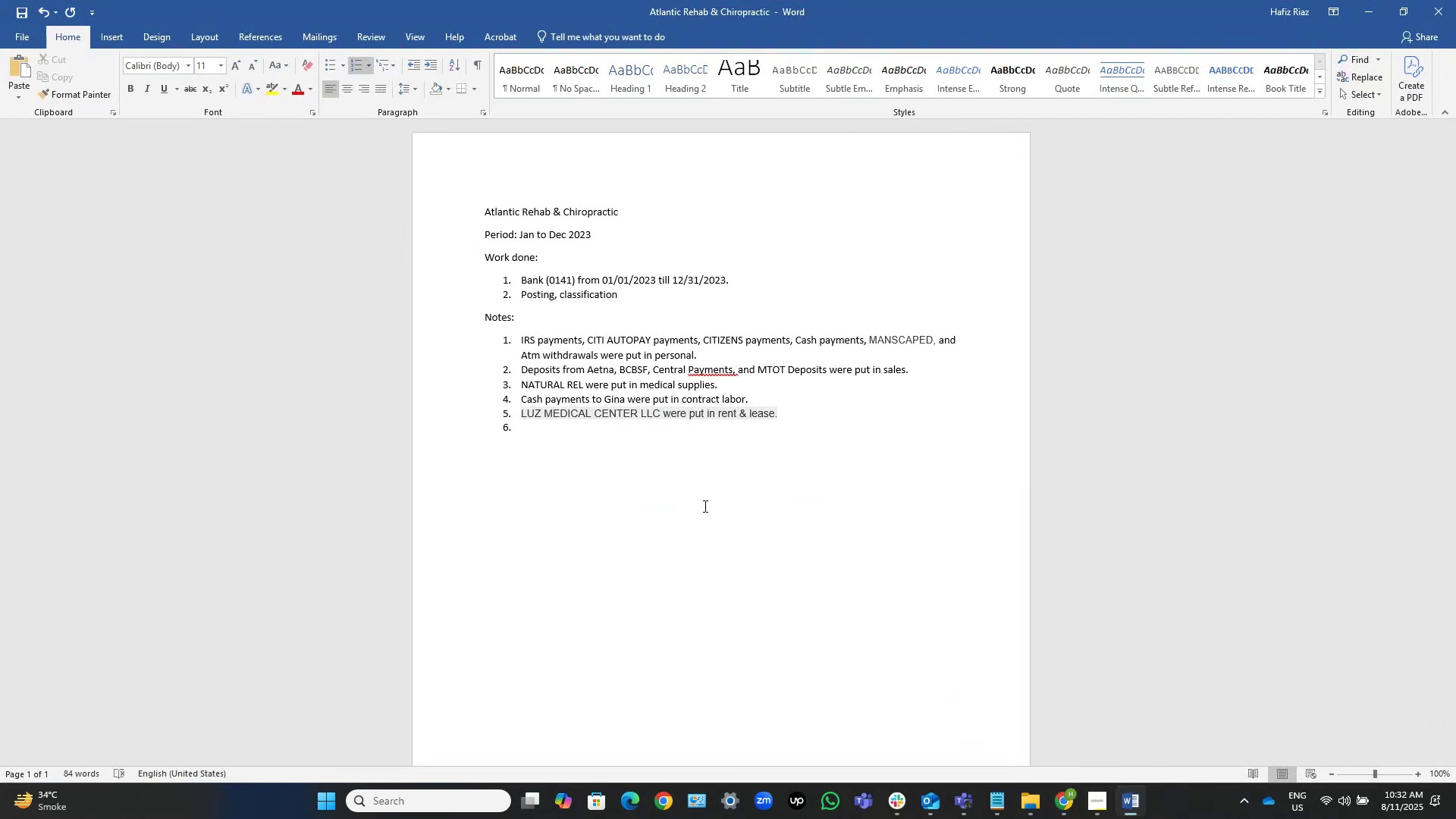 
key(Control+V)
 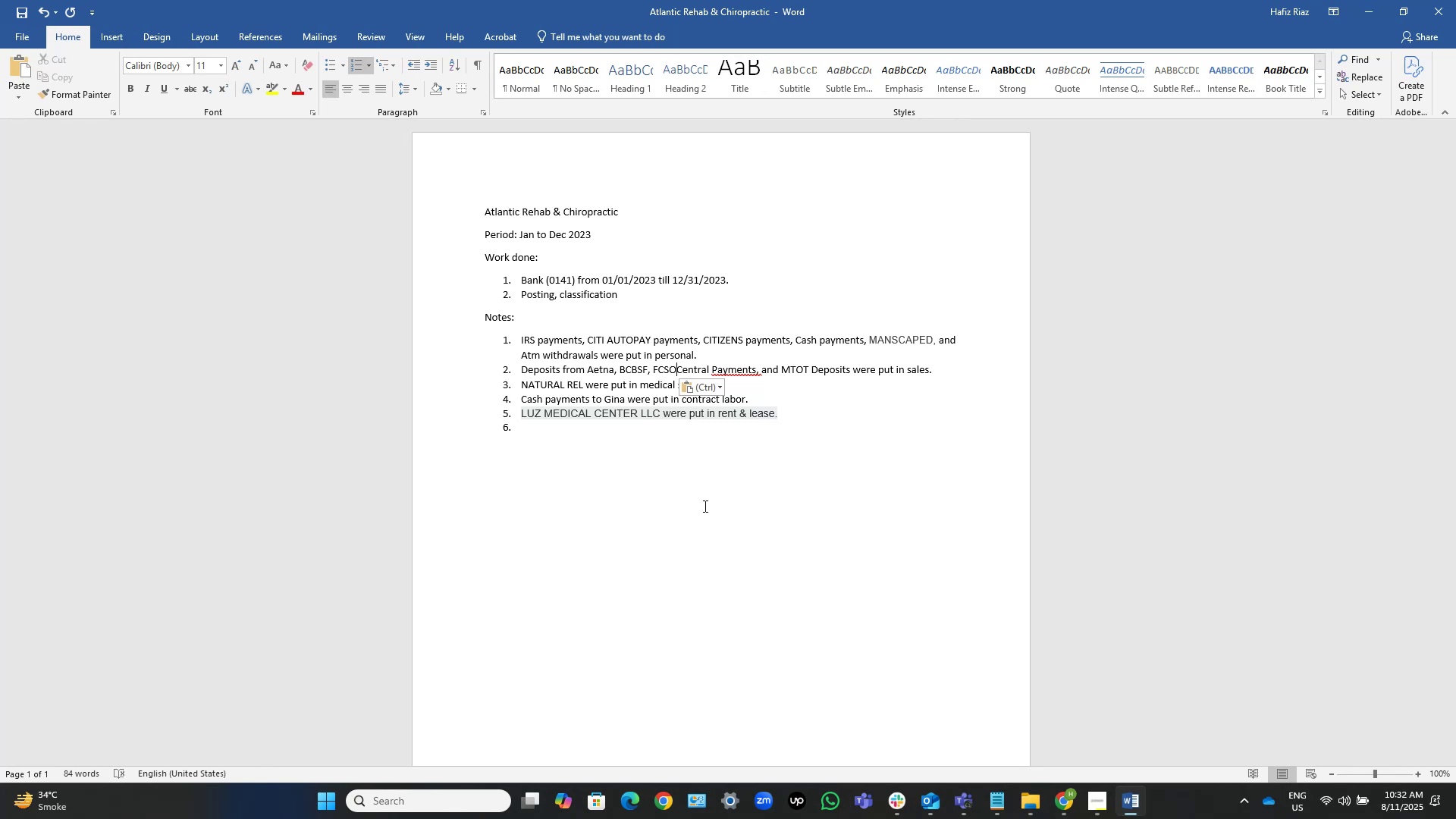 
key(Comma)
 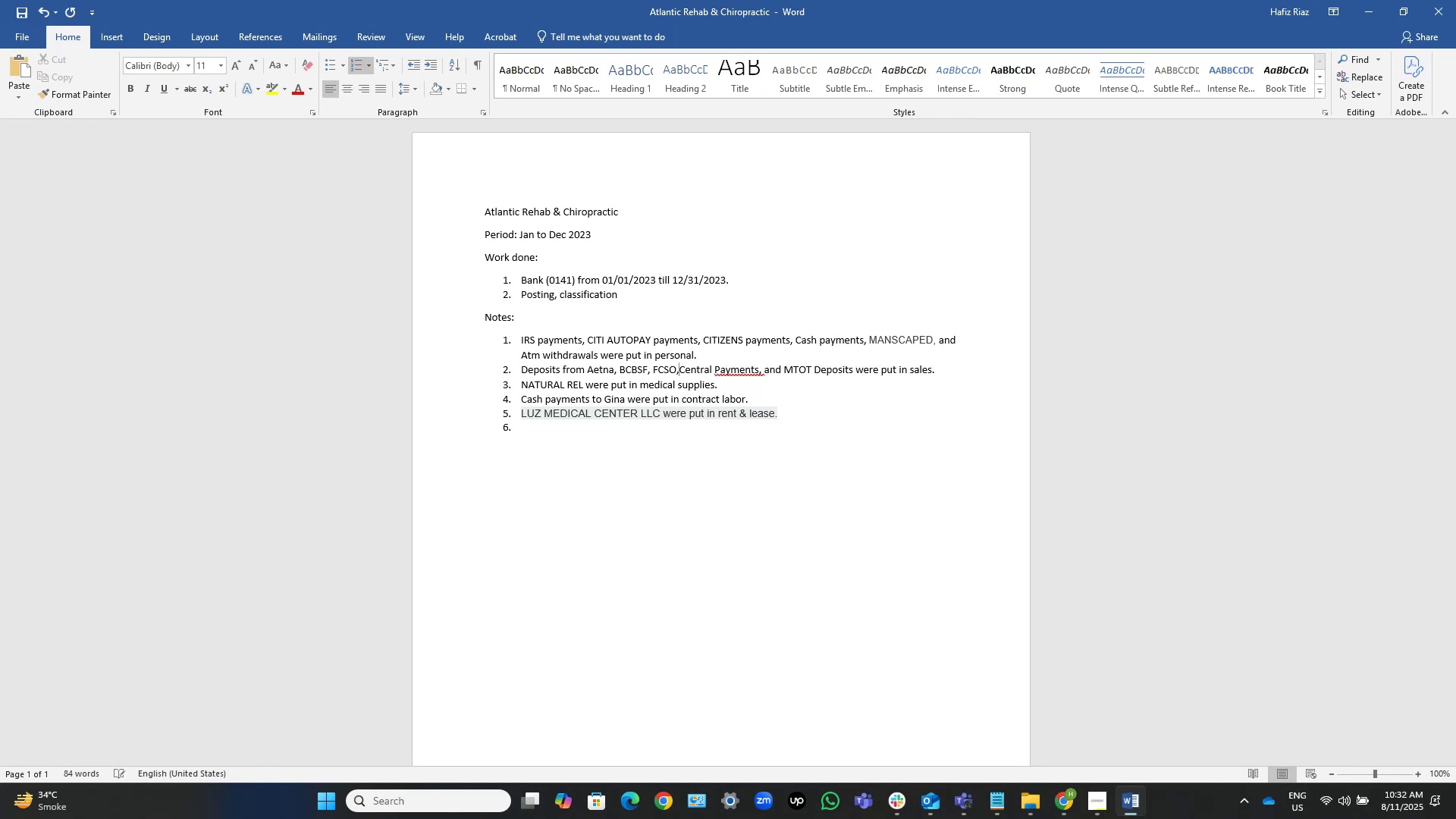 
key(Space)
 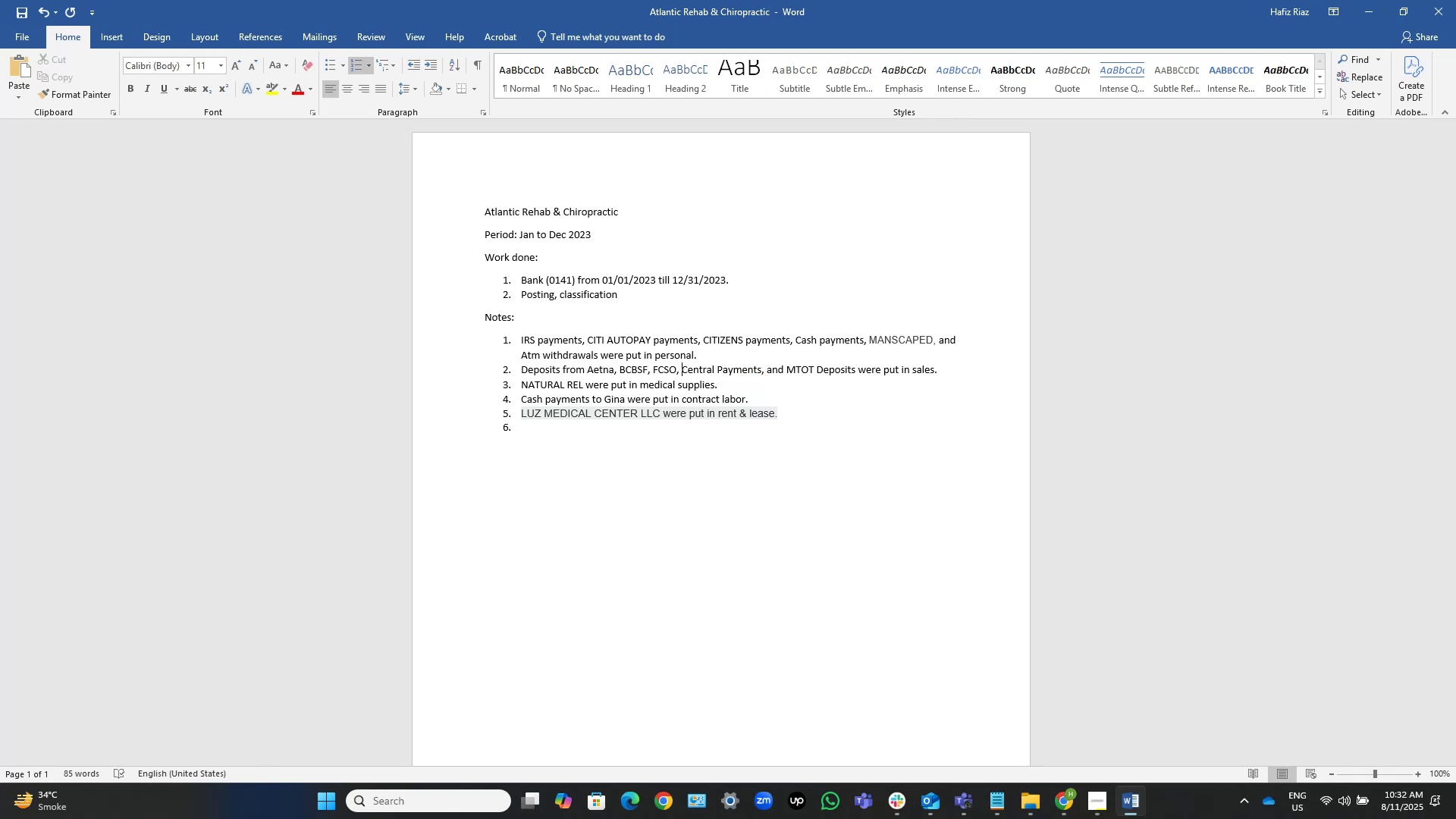 
key(Control+ArrowRight)
 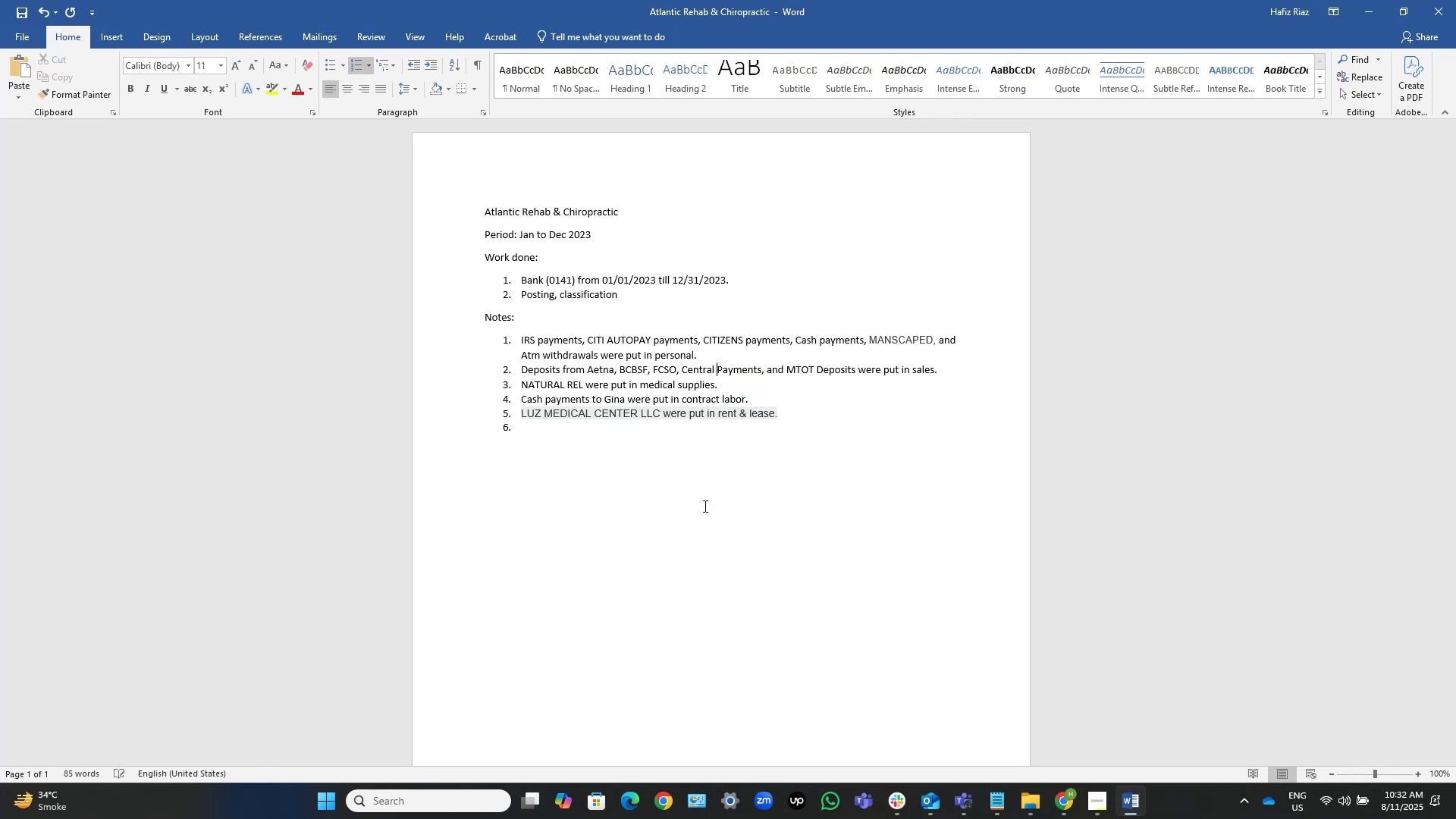 
key(ArrowRight)
 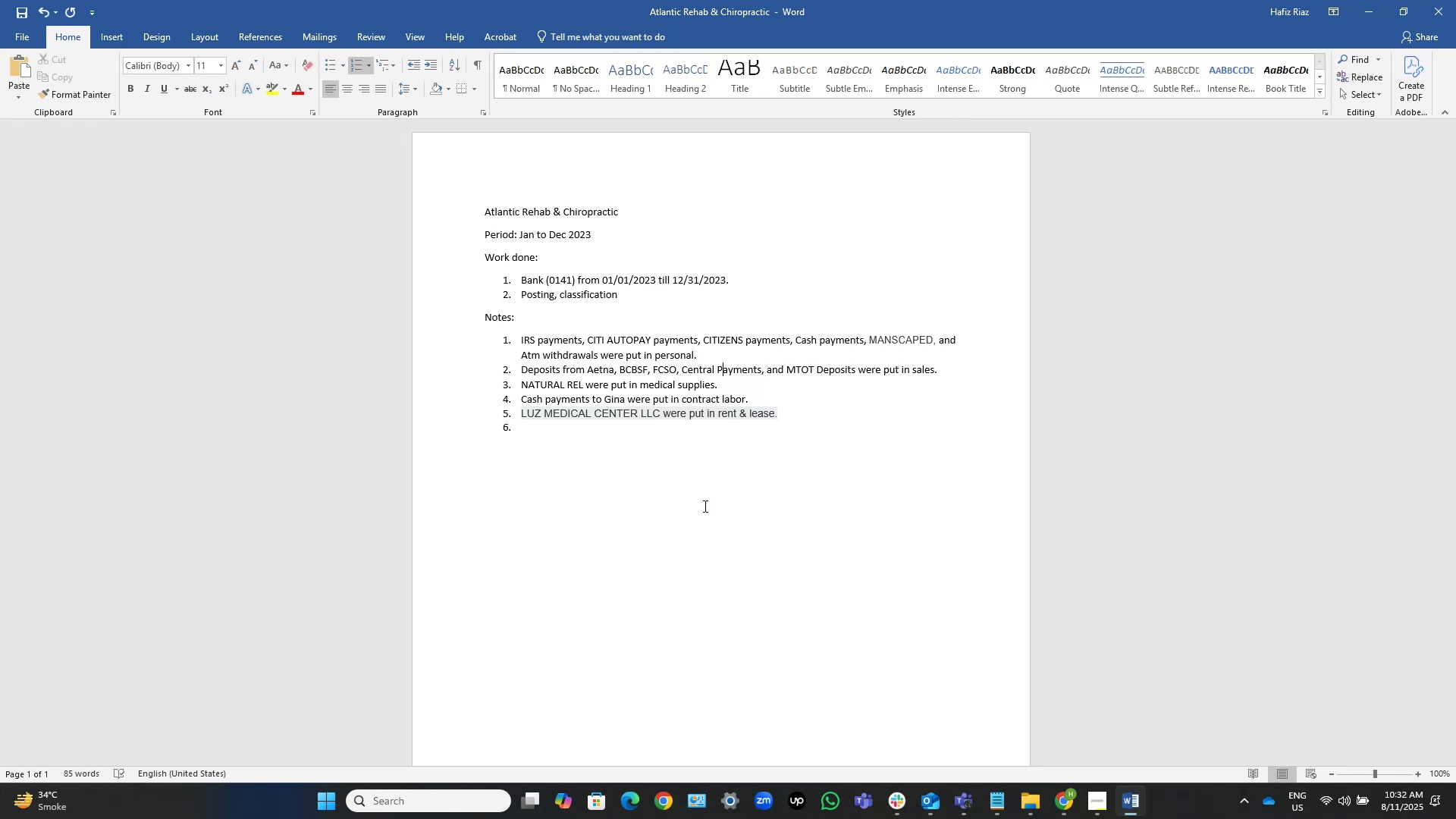 
key(ArrowDown)
 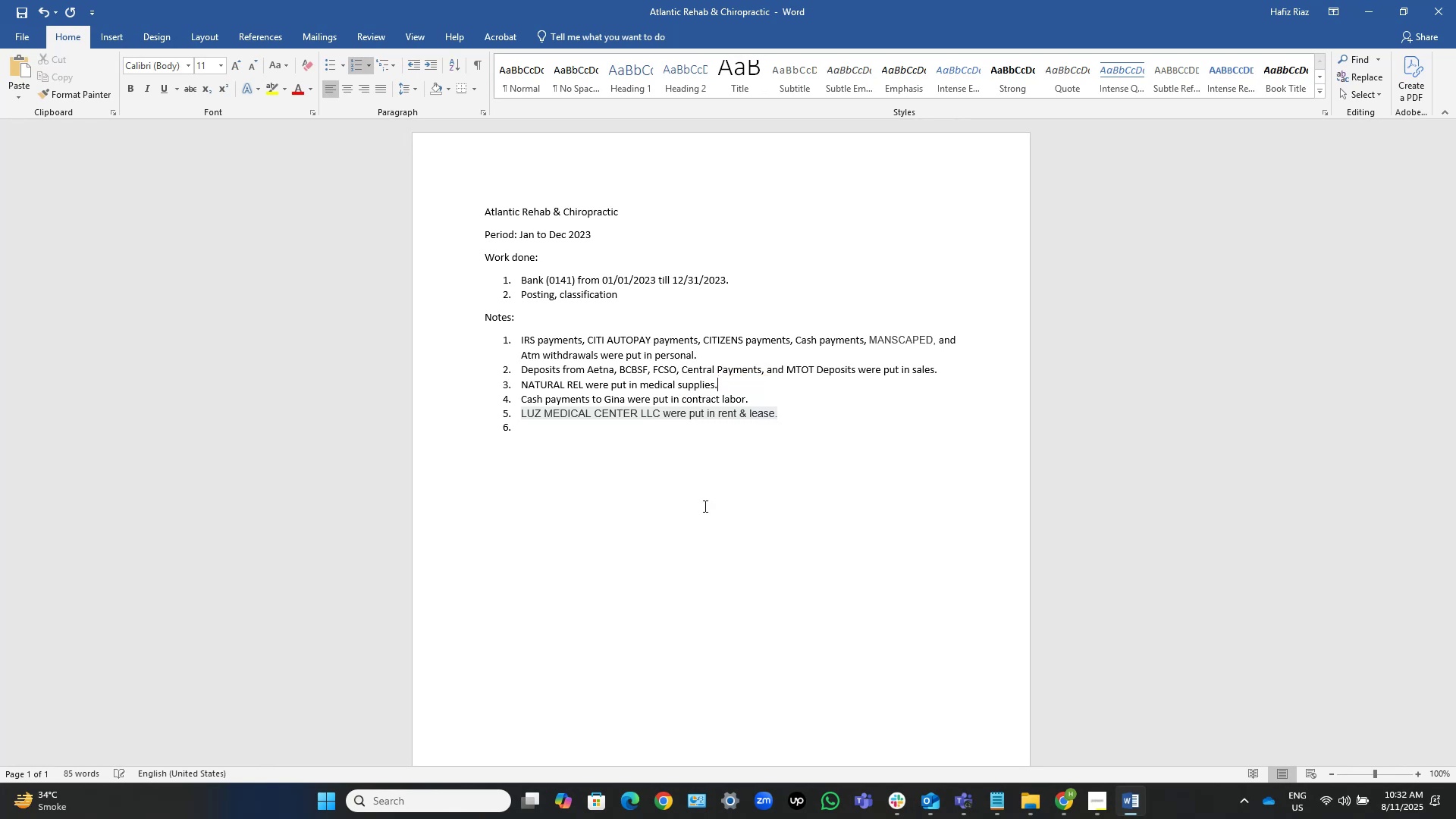 
key(ArrowUp)
 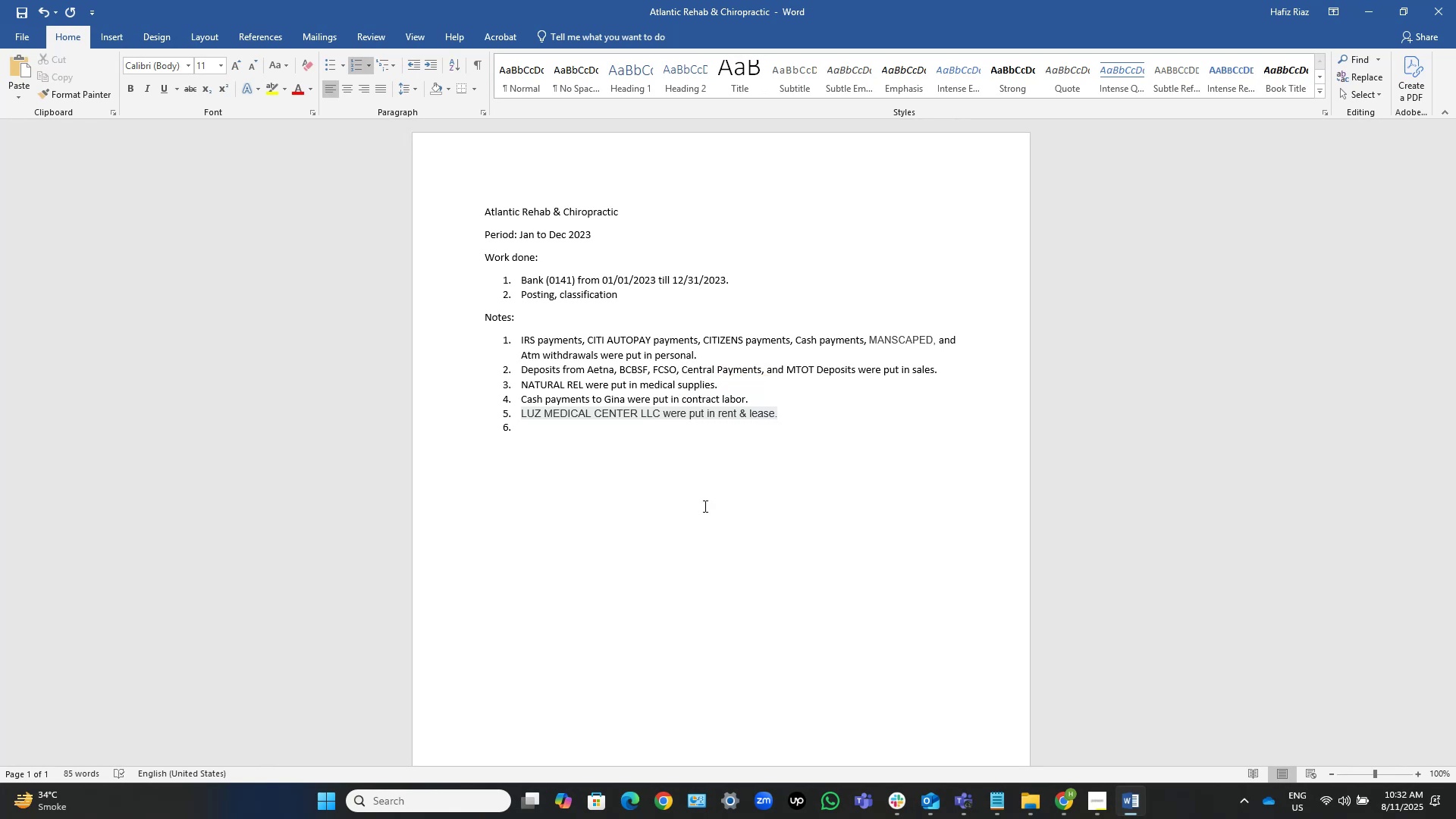 
key(Control+S)
 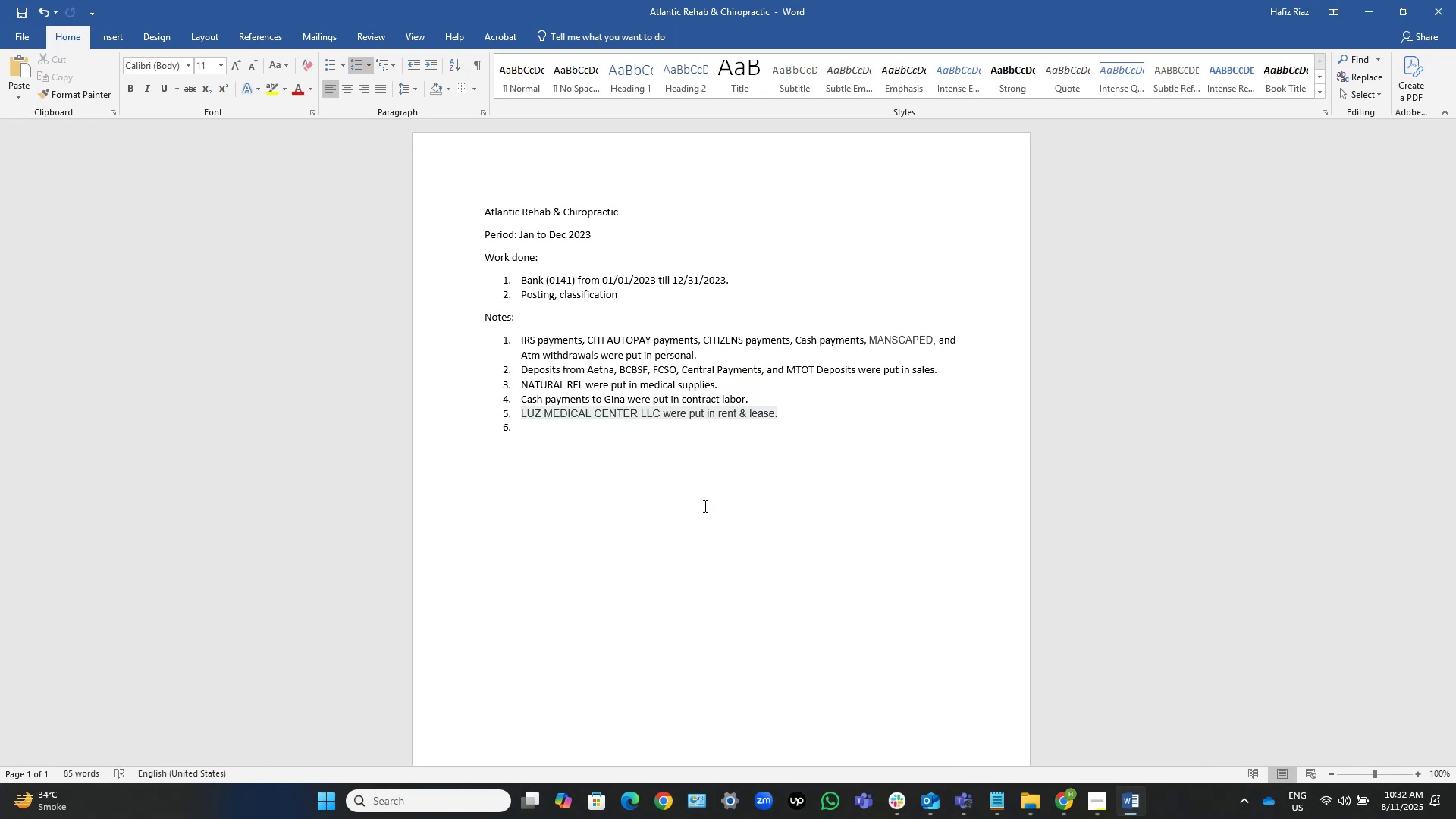 
key(ArrowUp)
 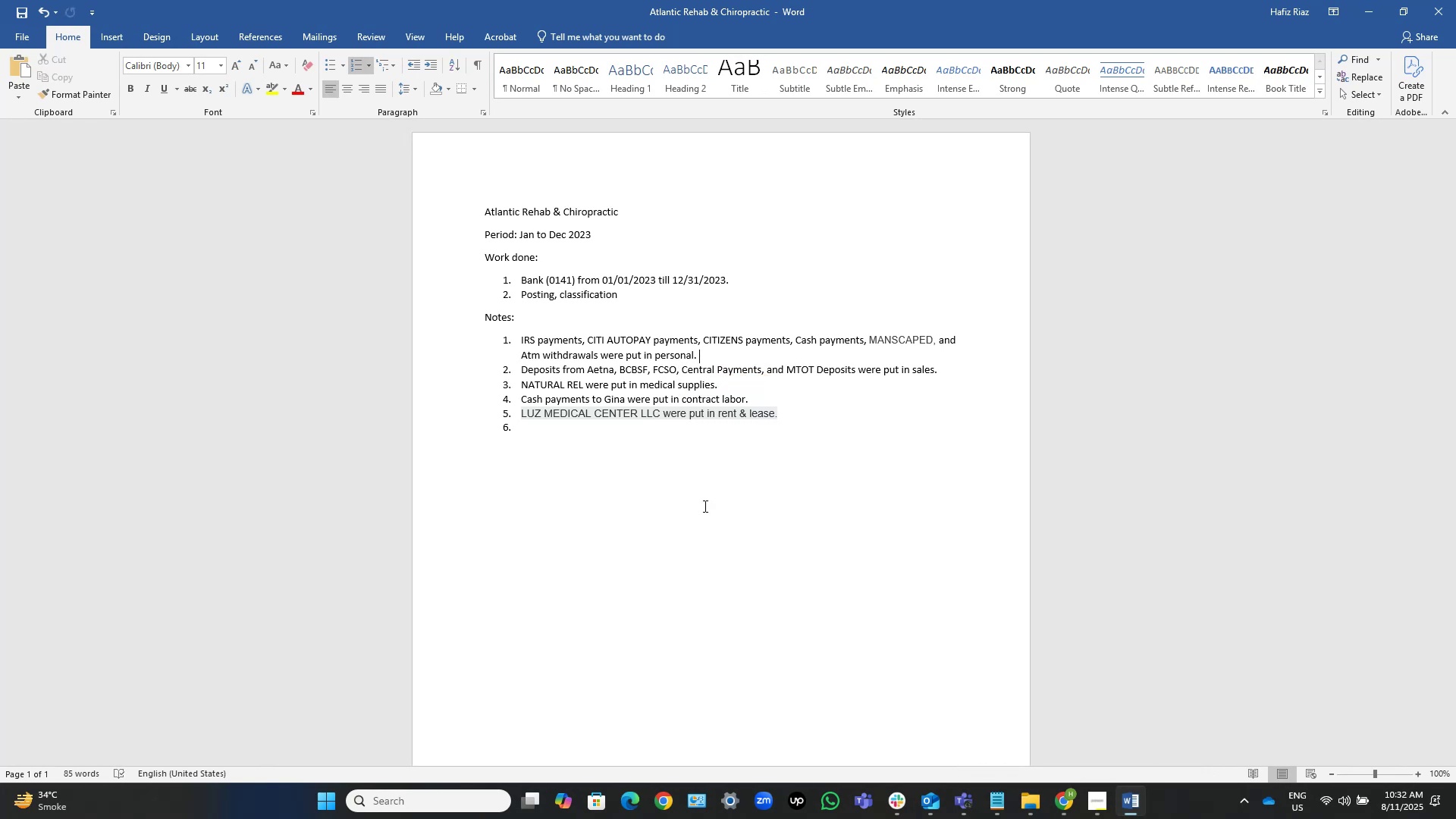 
key(ArrowUp)
 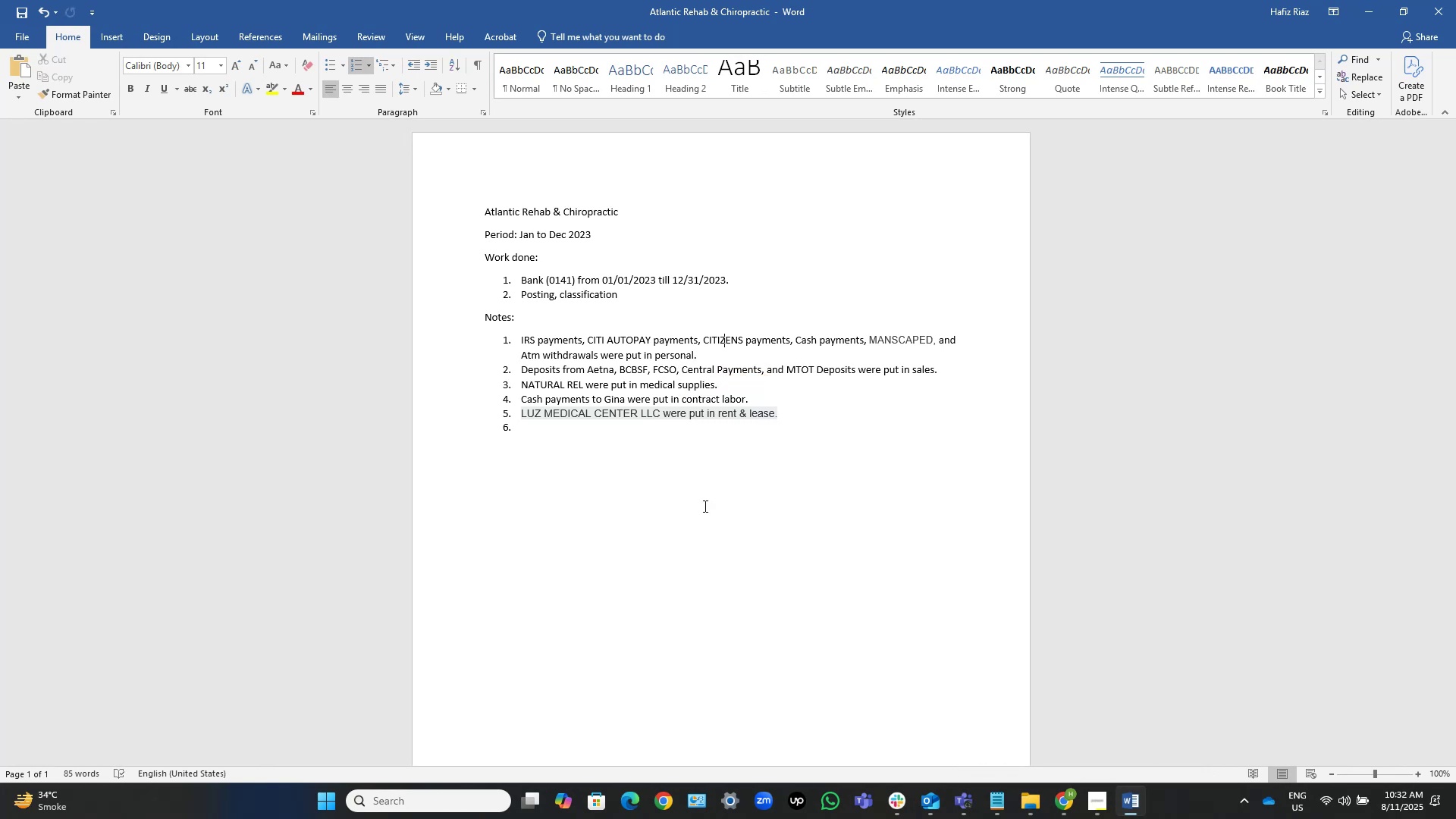 
key(ArrowUp)
 